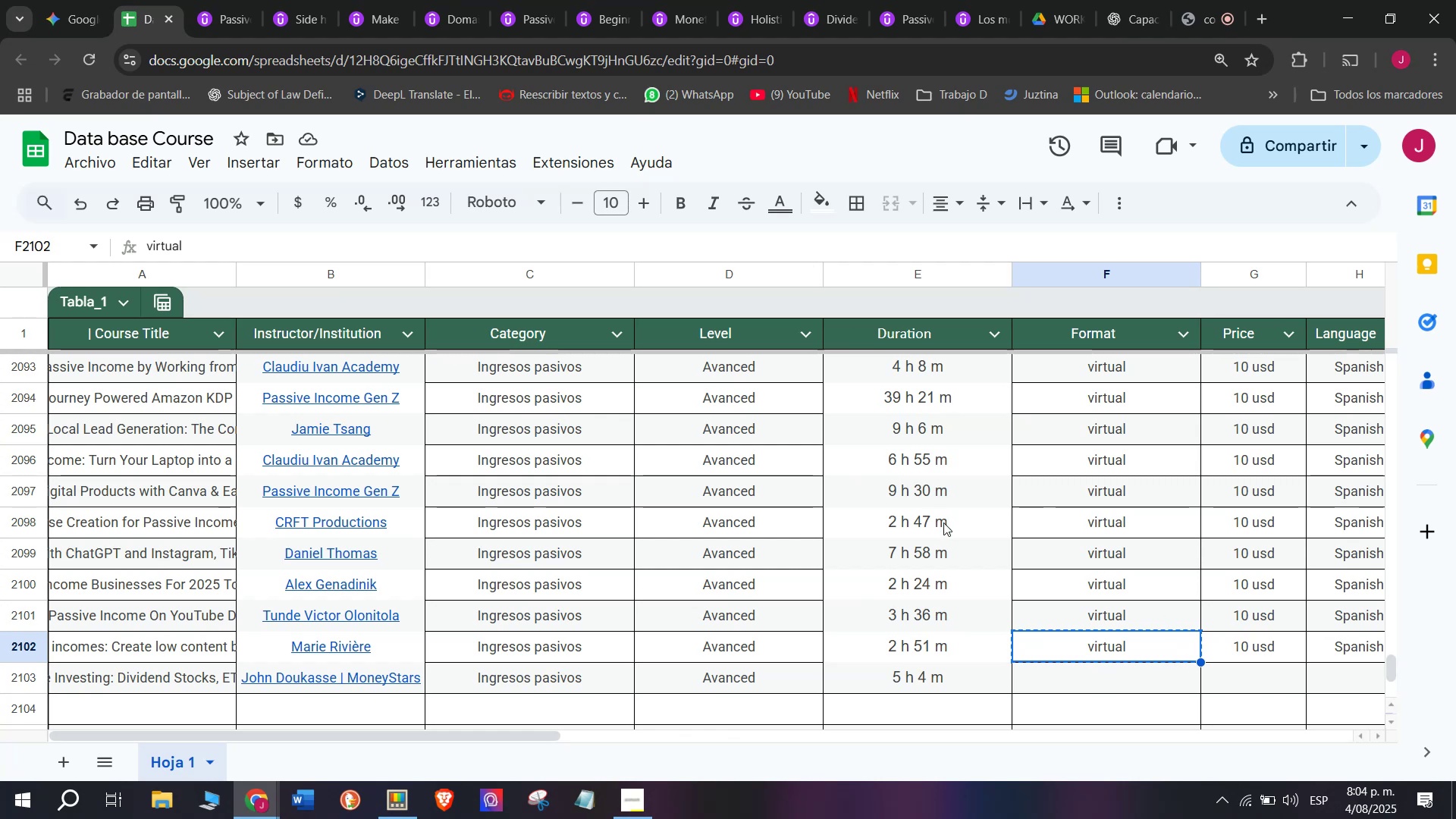 
key(Control+C)
 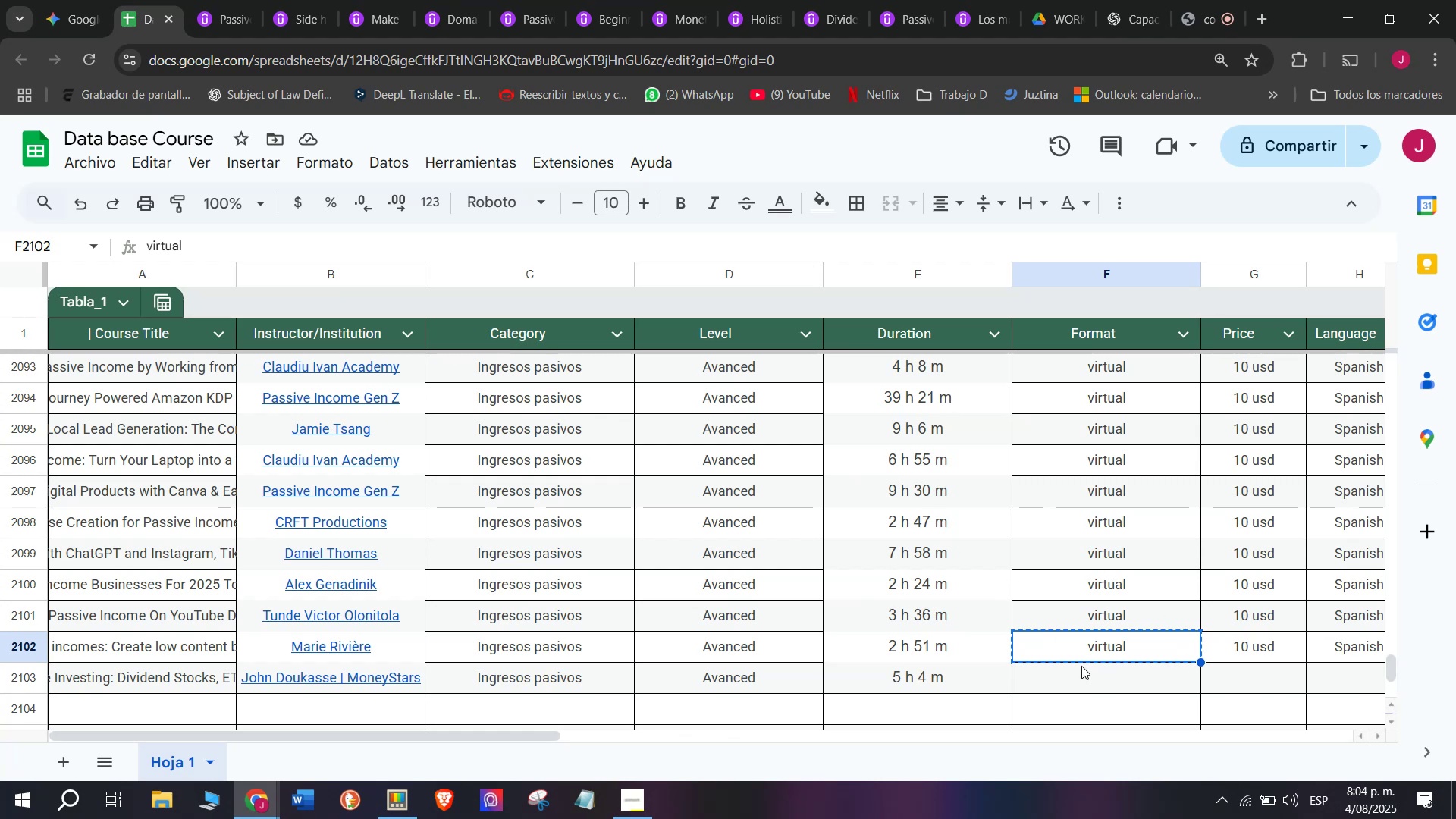 
left_click([1092, 679])
 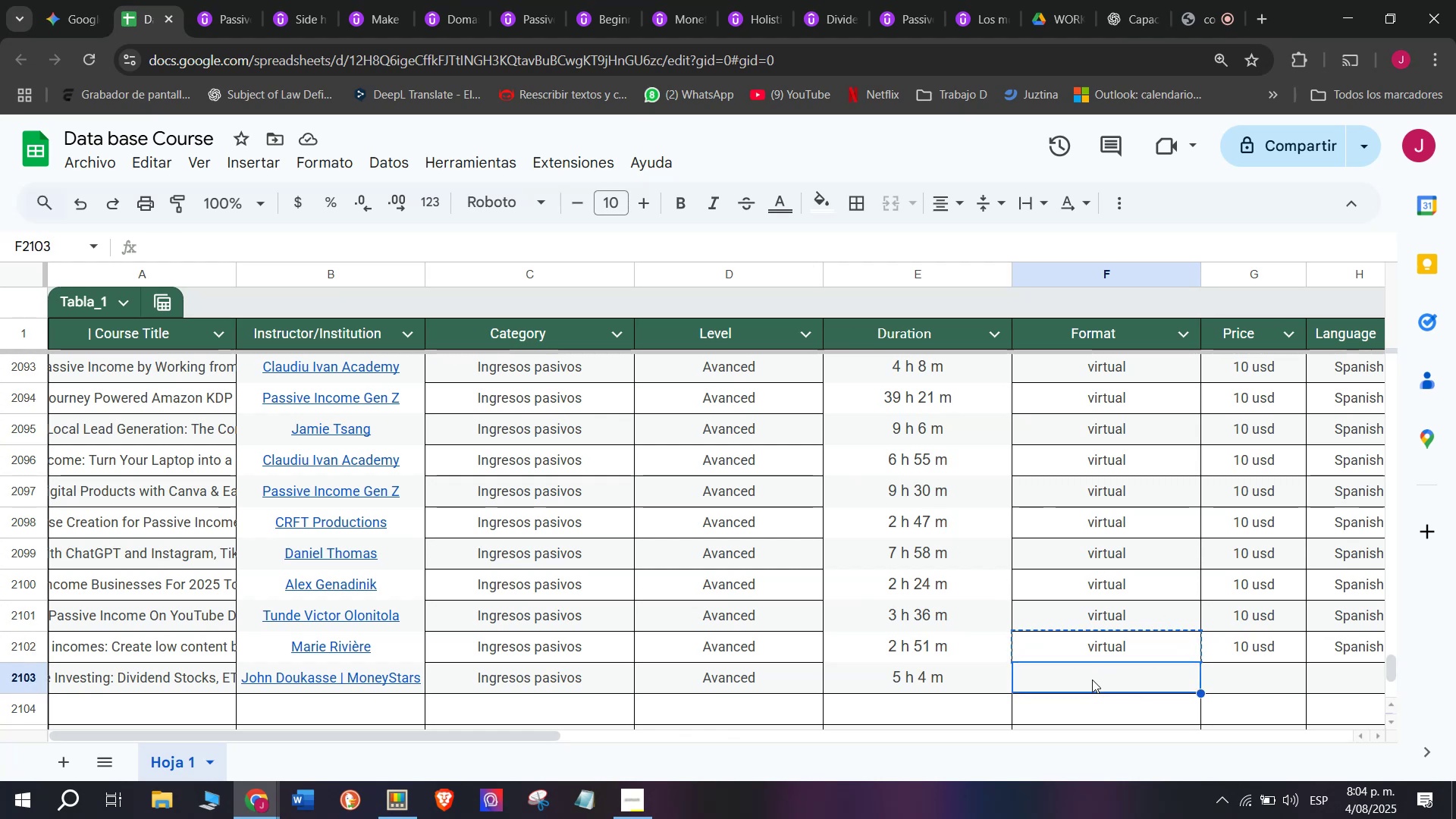 
key(Z)
 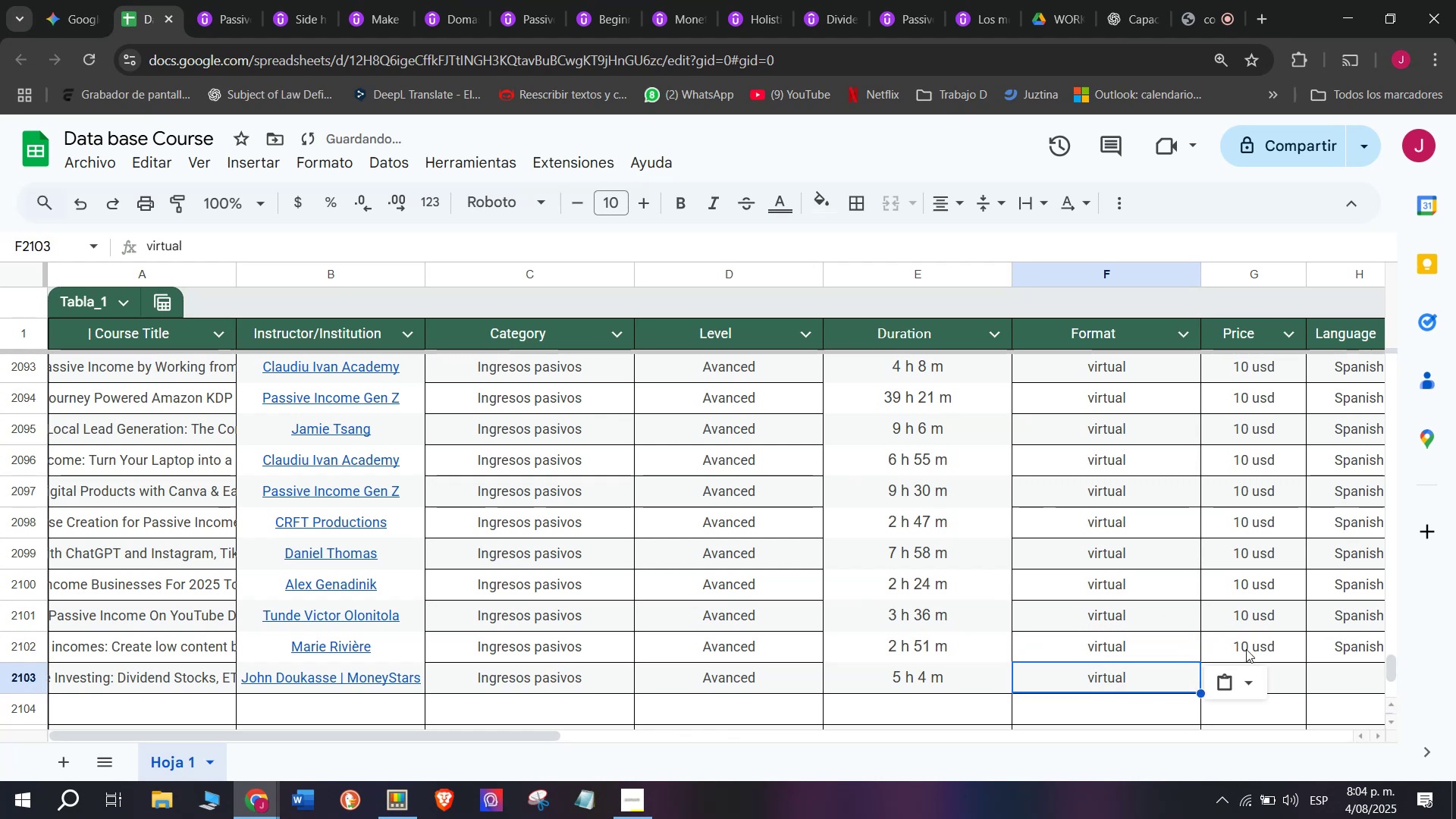 
key(Control+ControlLeft)
 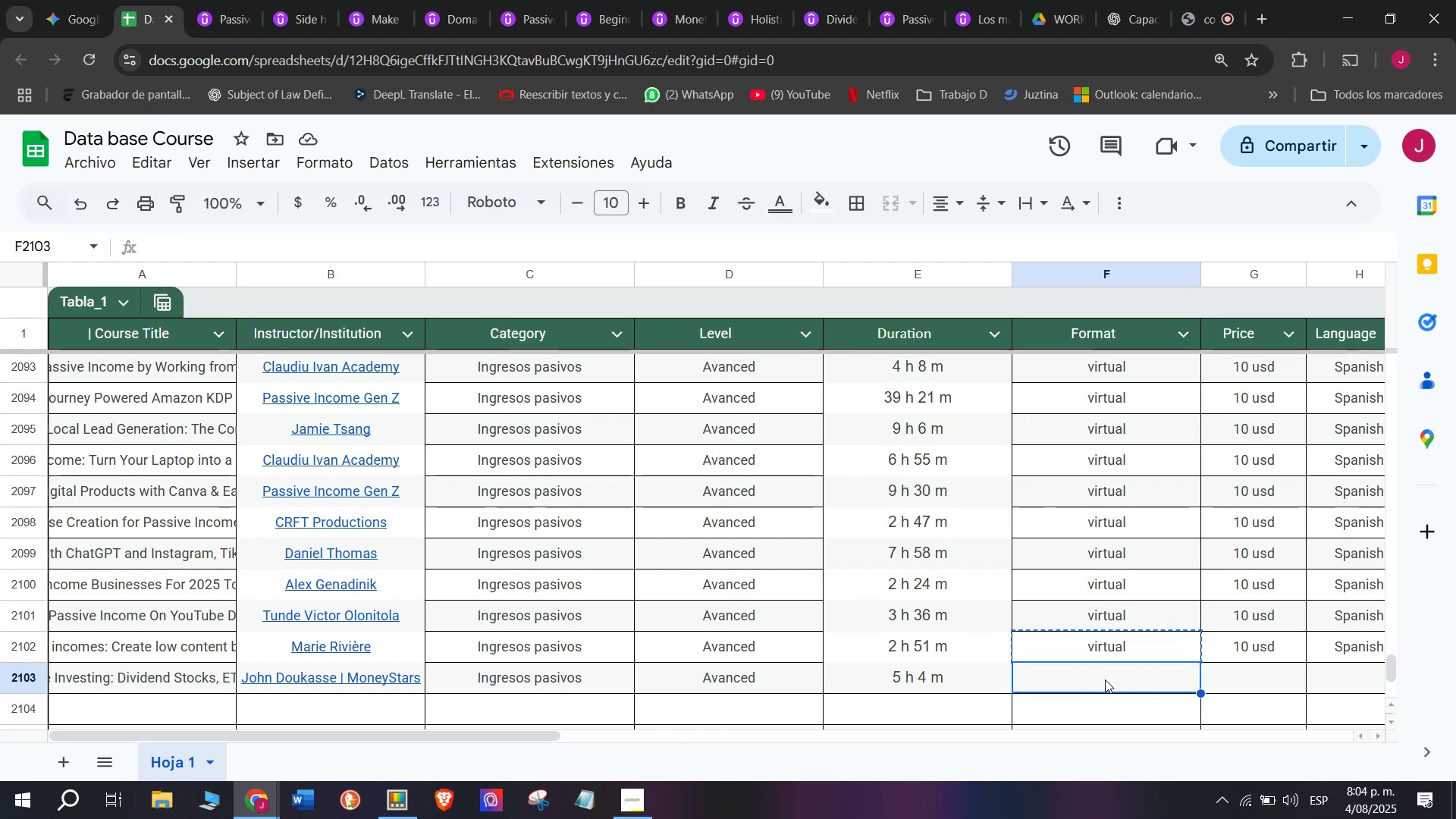 
key(Control+V)
 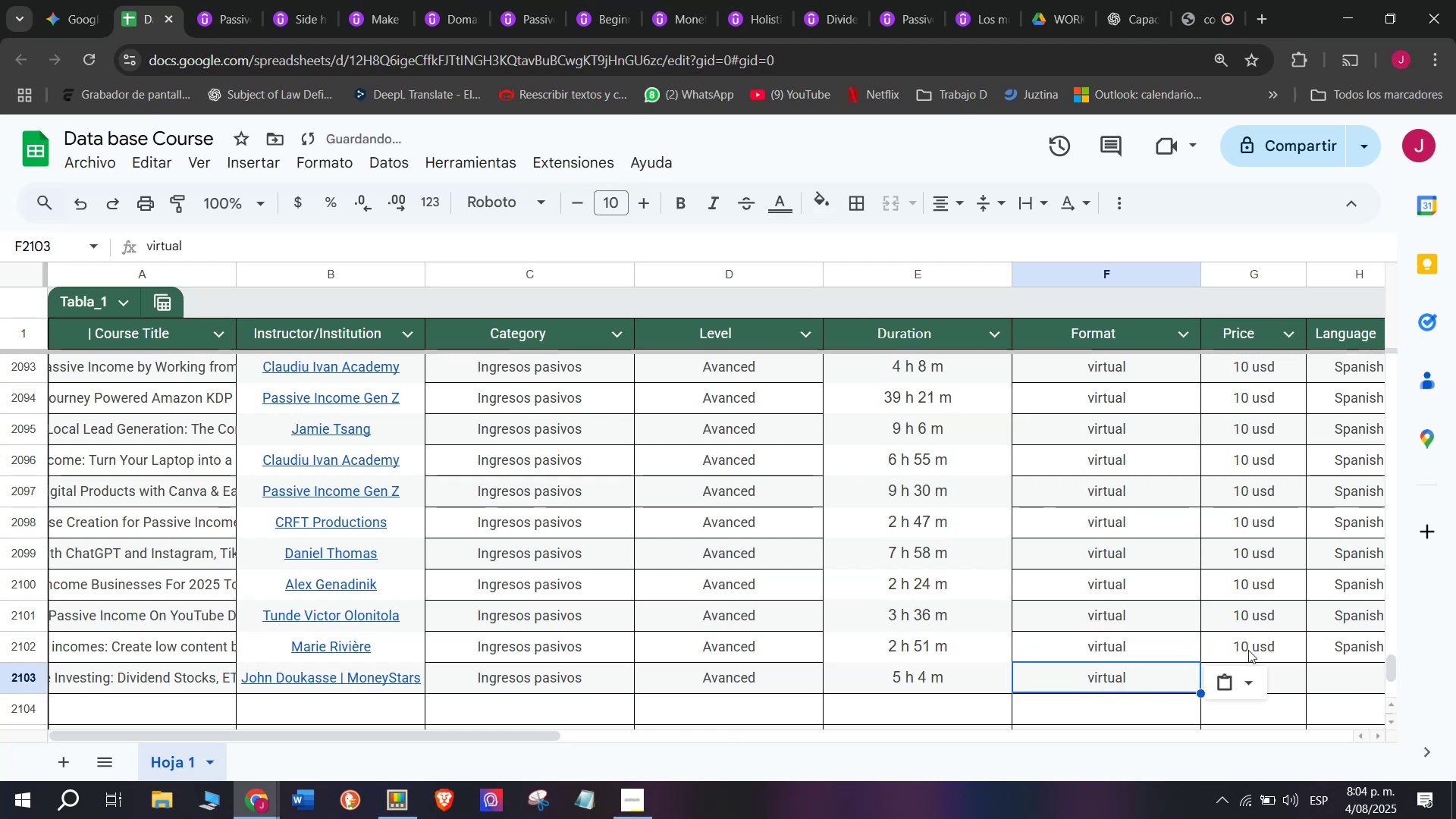 
left_click([1248, 650])
 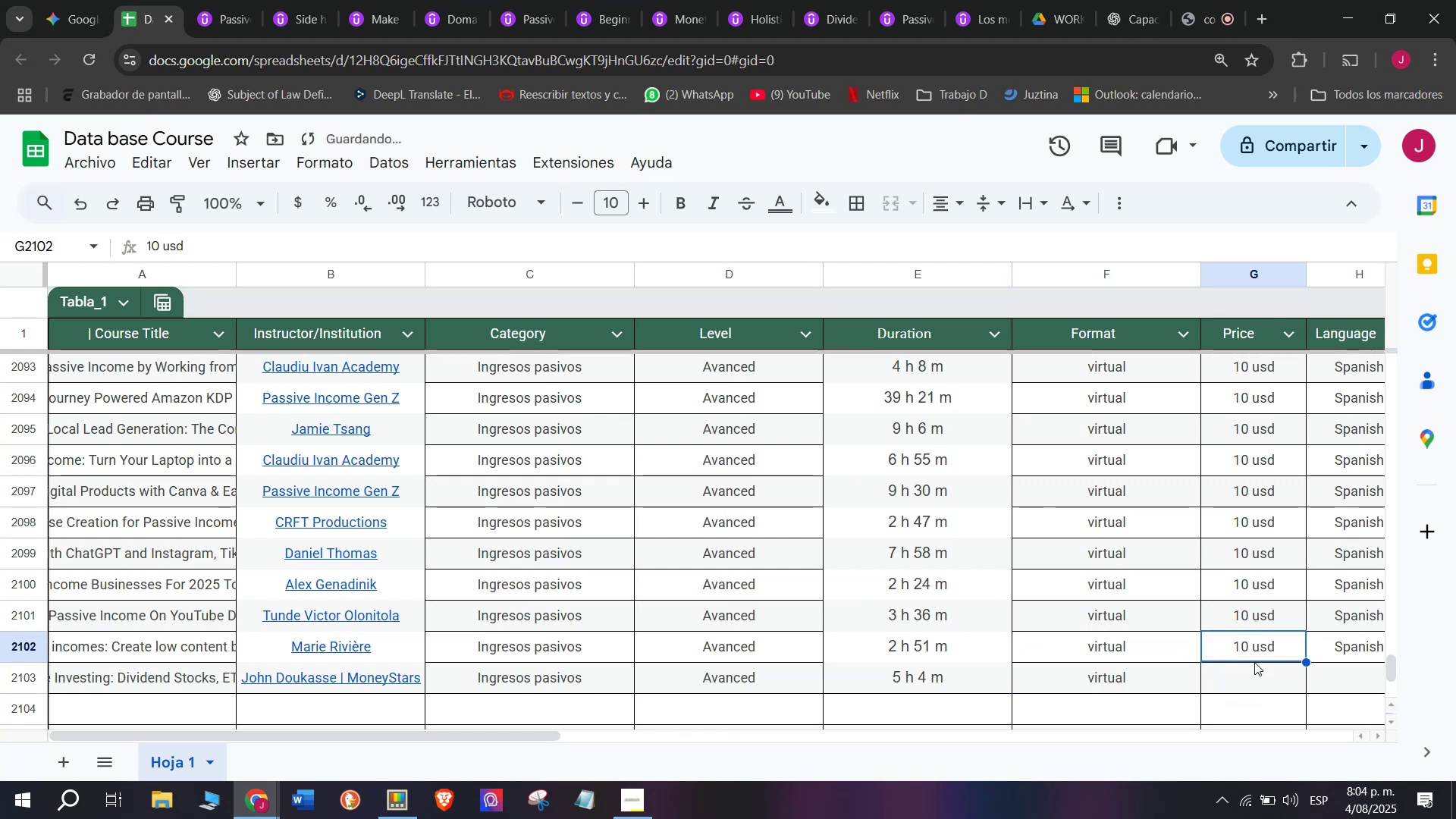 
key(Break)
 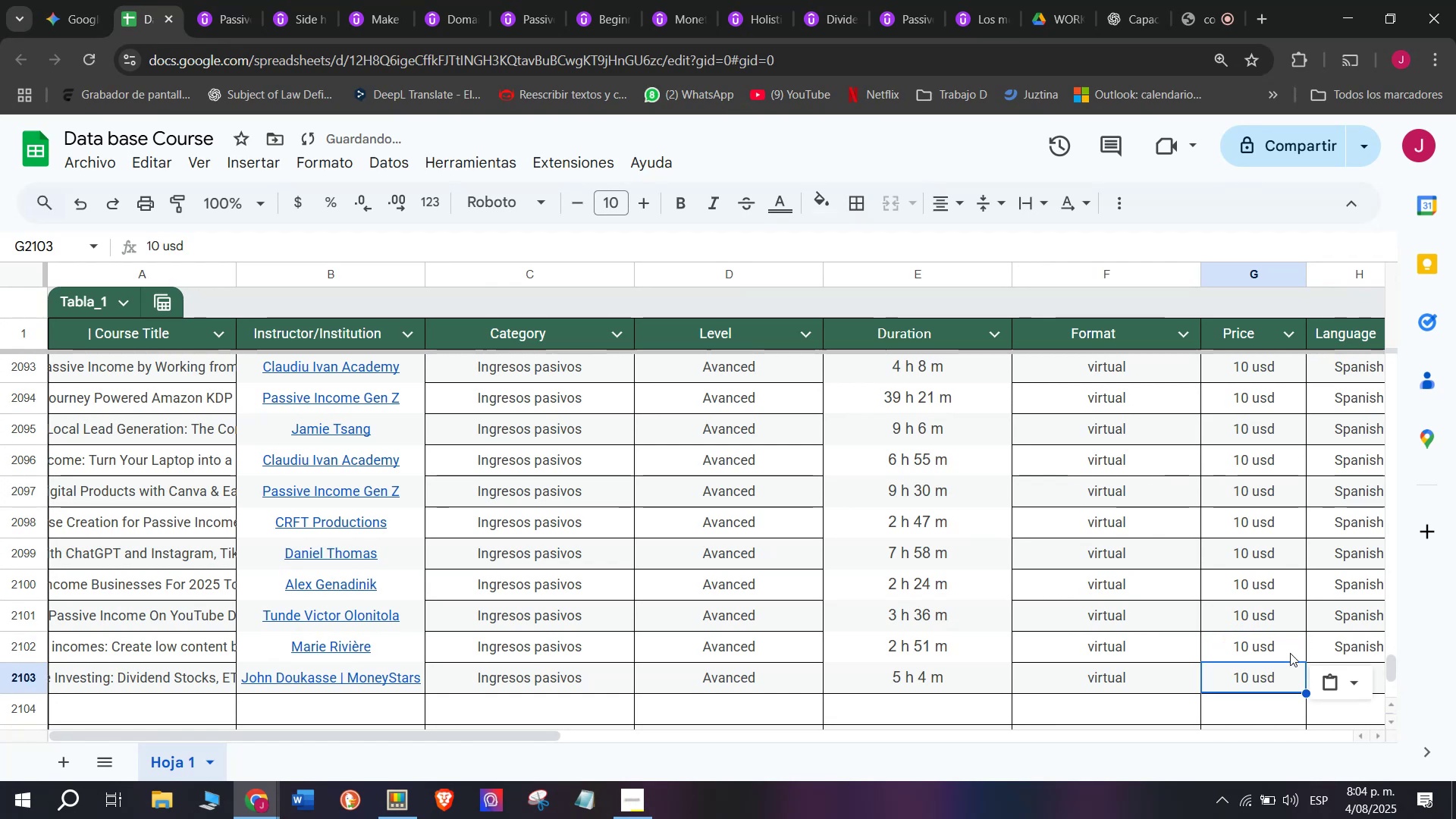 
key(Control+ControlLeft)
 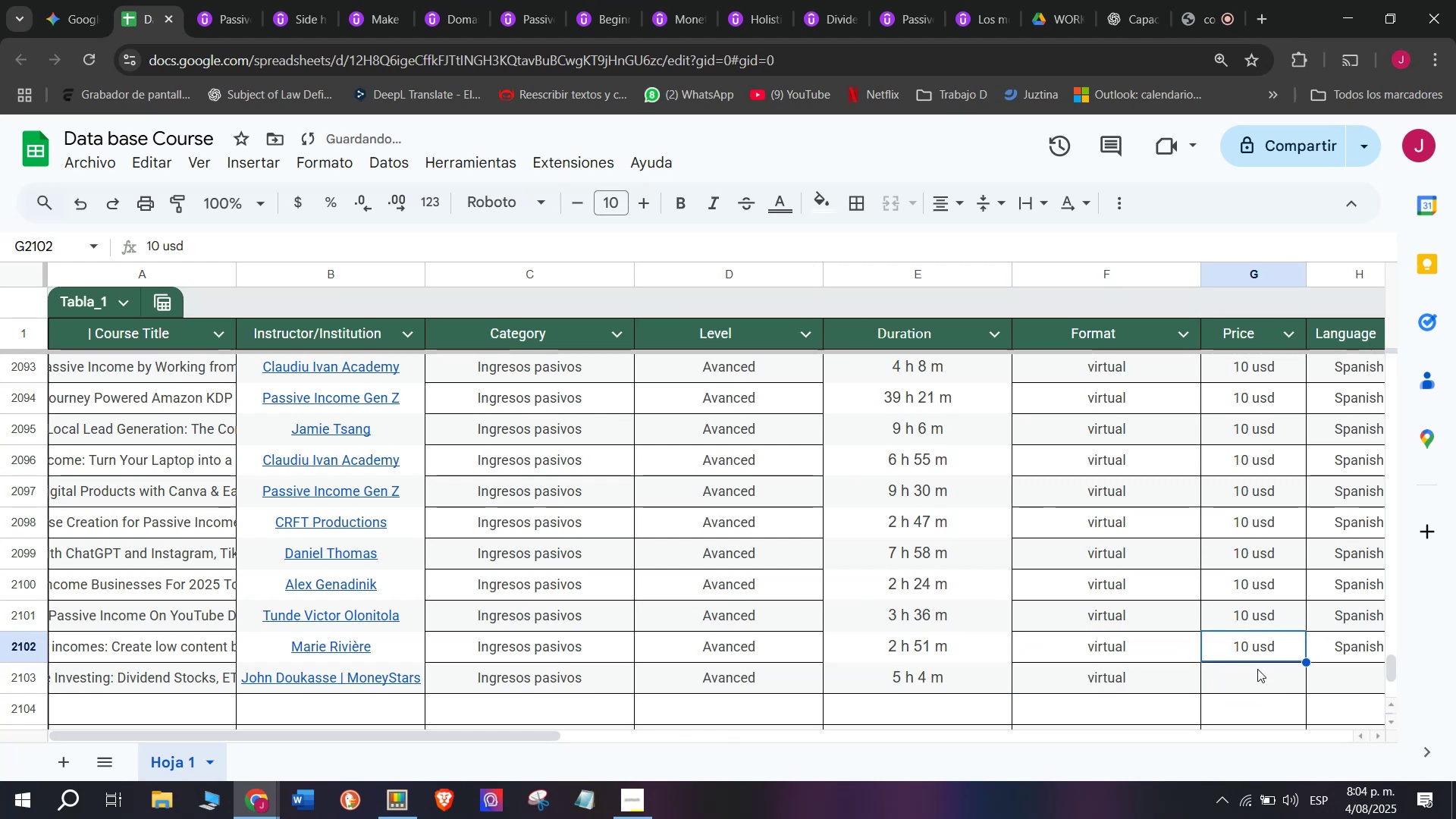 
key(Control+C)
 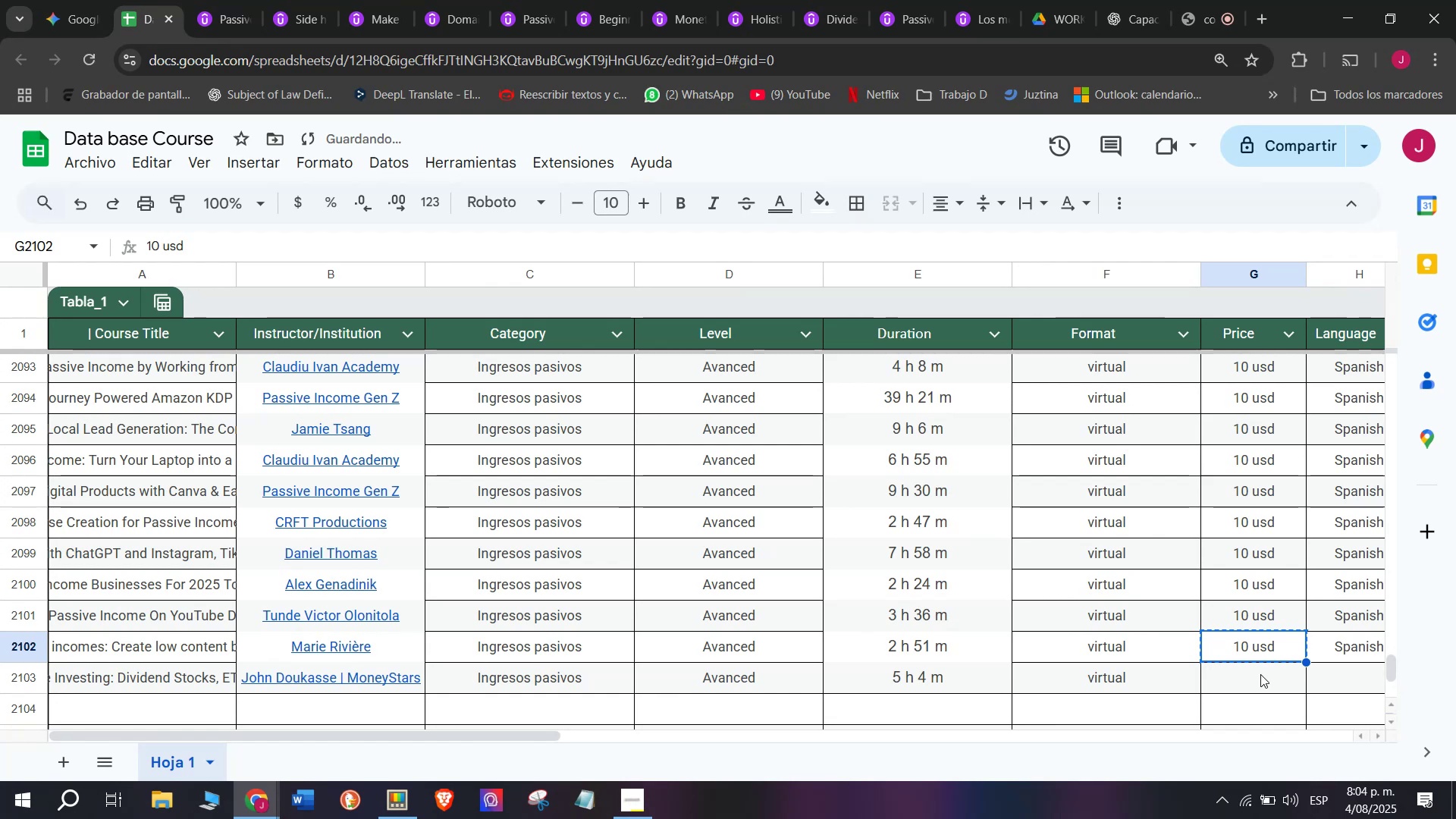 
double_click([1260, 674])
 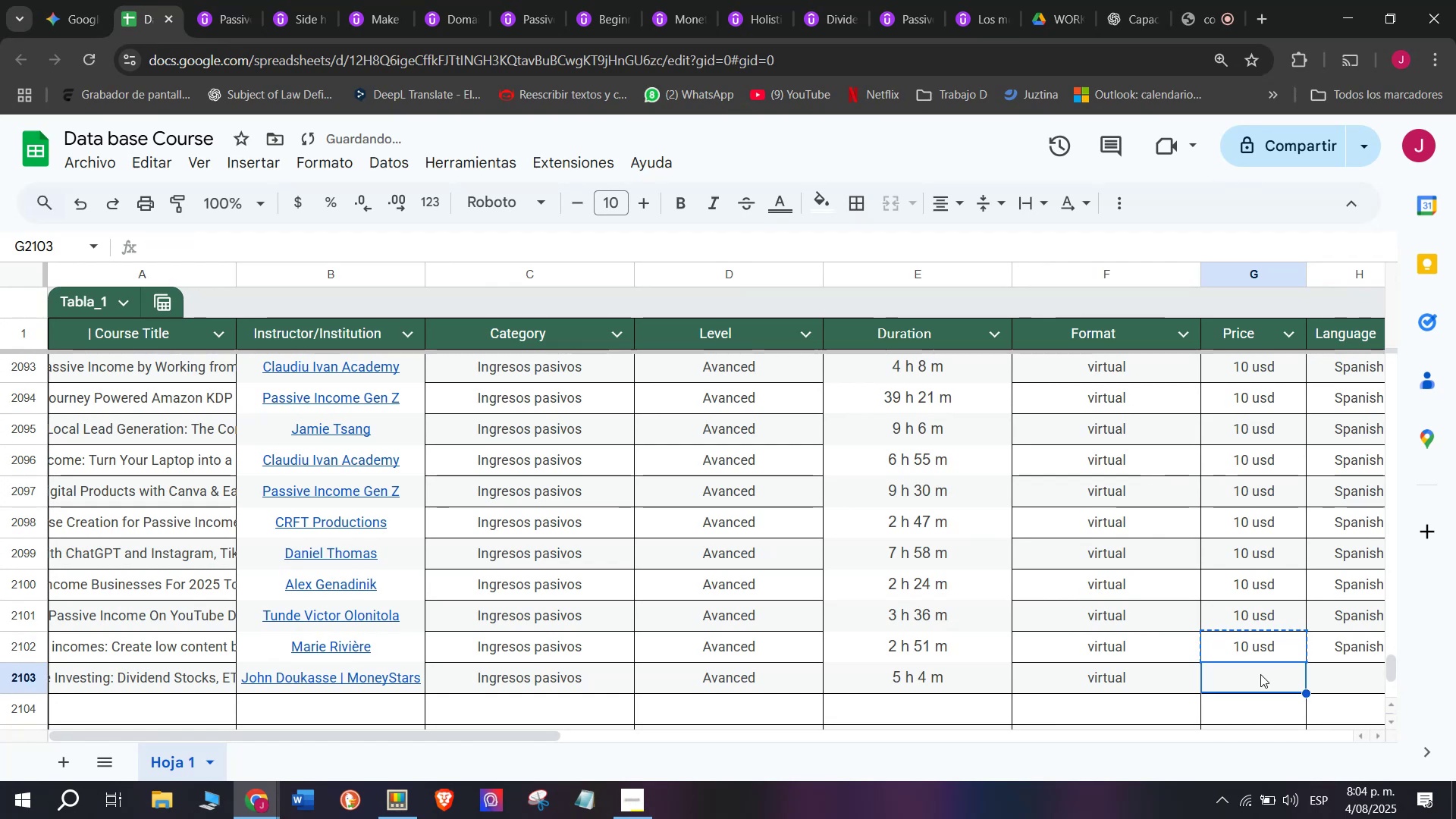 
key(Control+ControlLeft)
 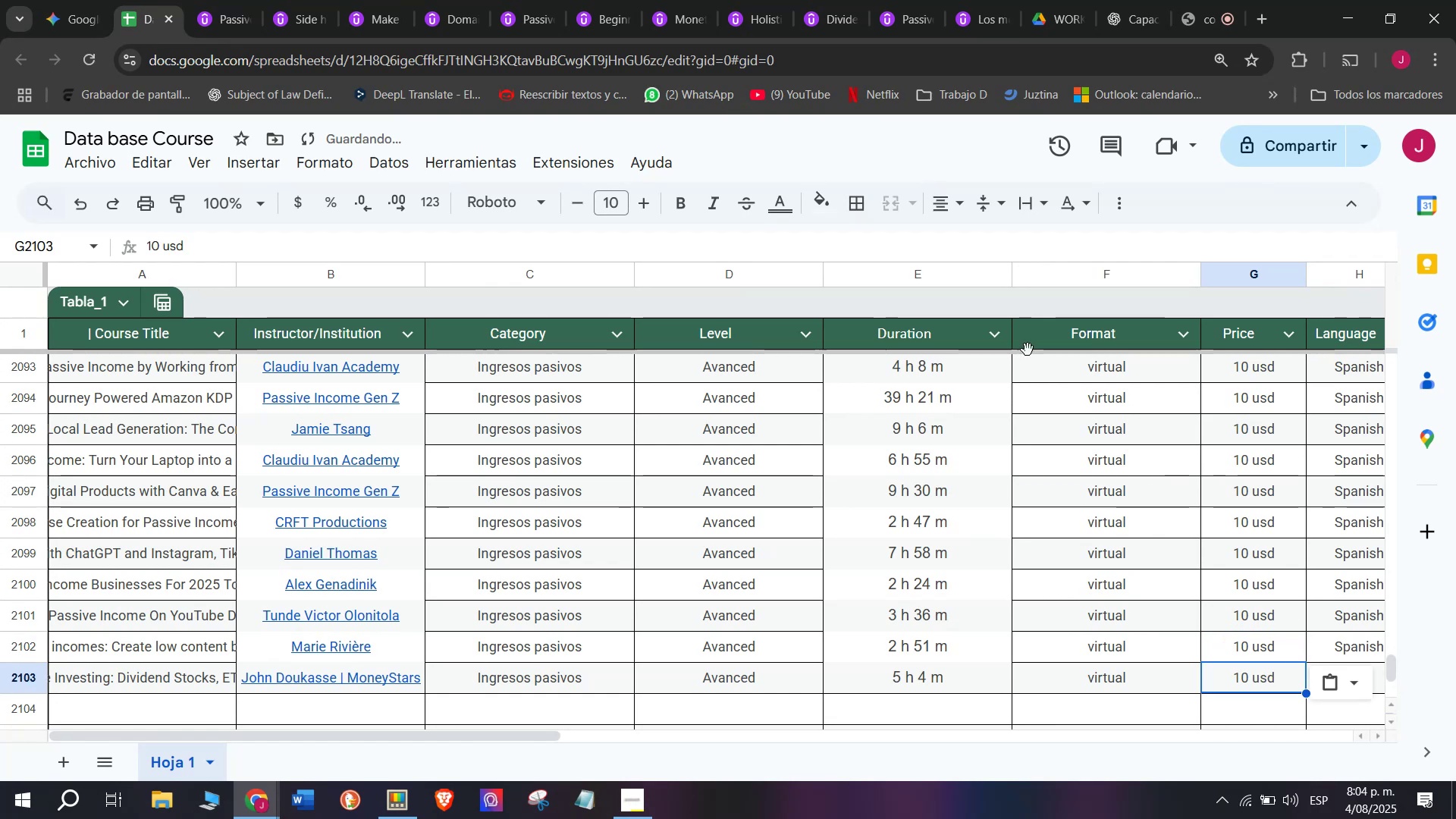 
key(Z)
 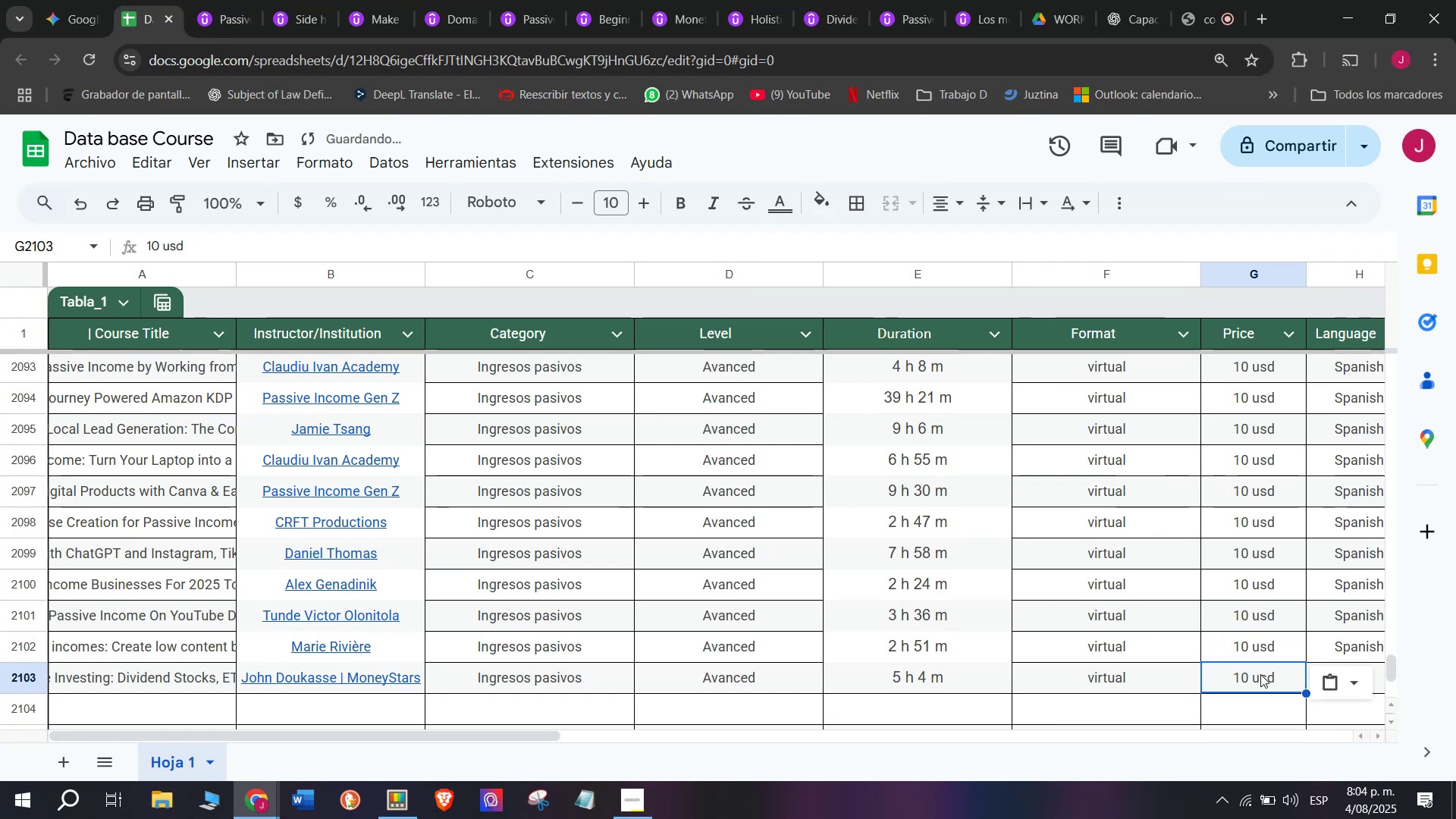 
key(Control+V)
 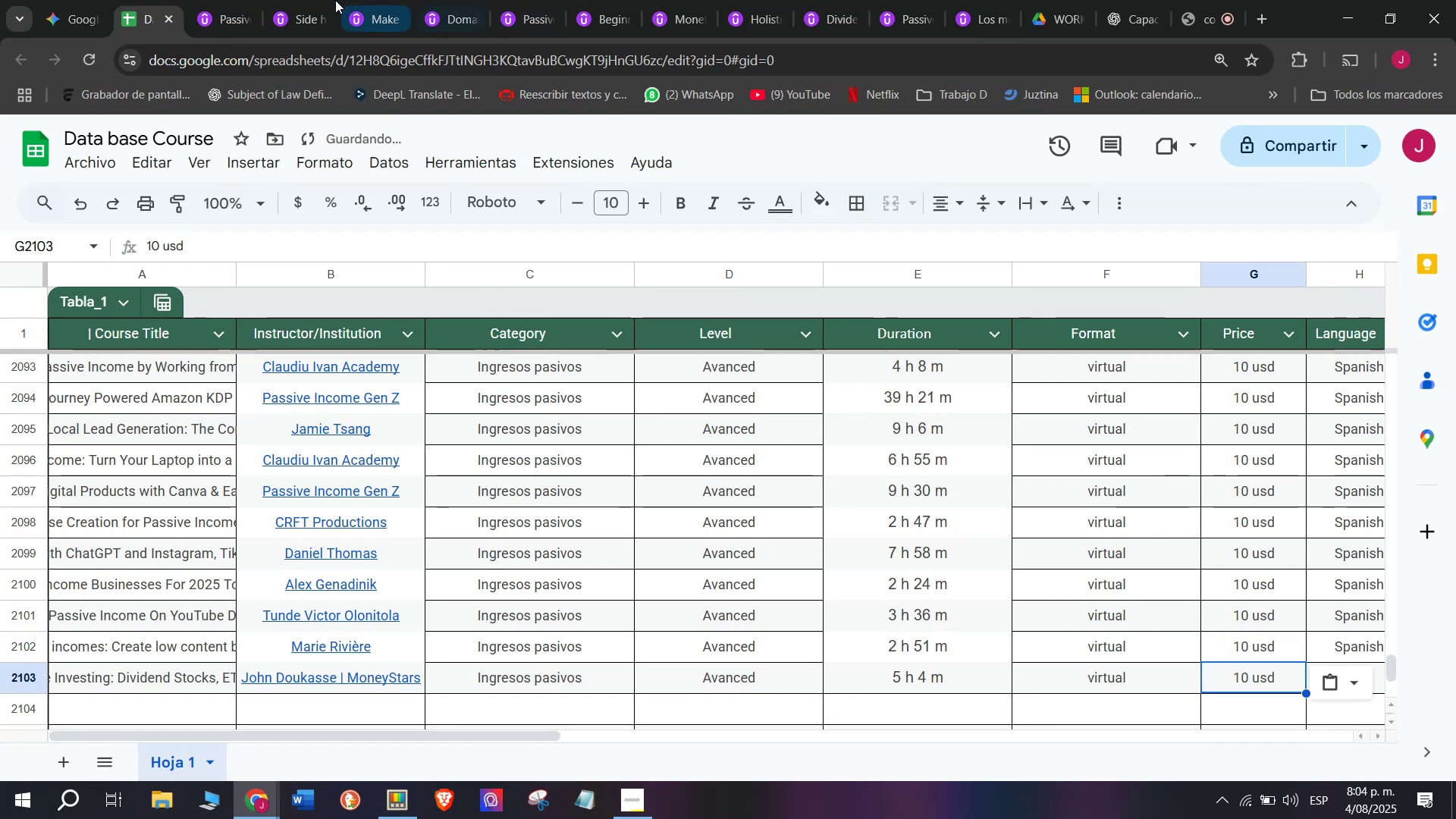 
left_click([250, 0])
 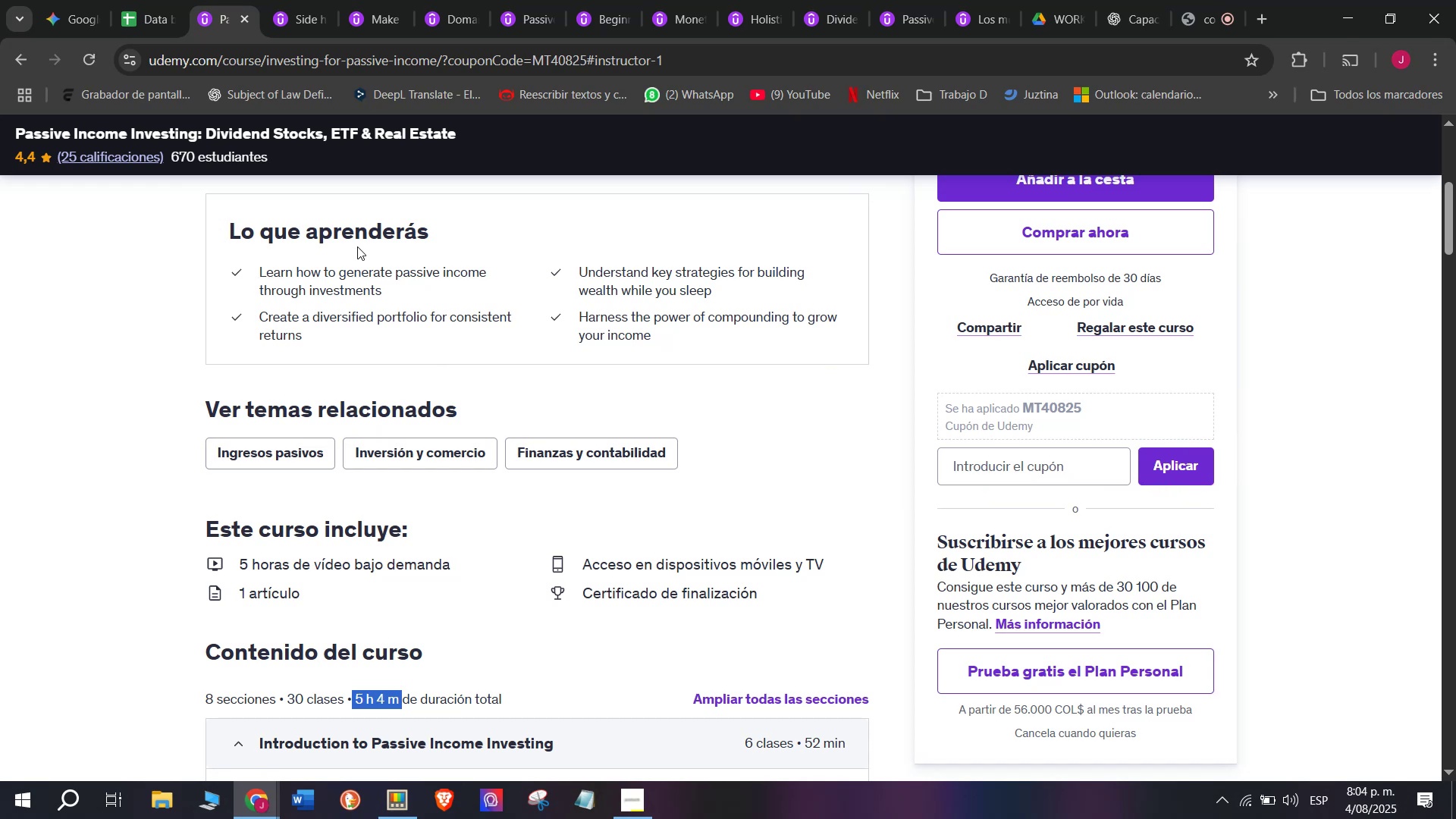 
wait(15.96)
 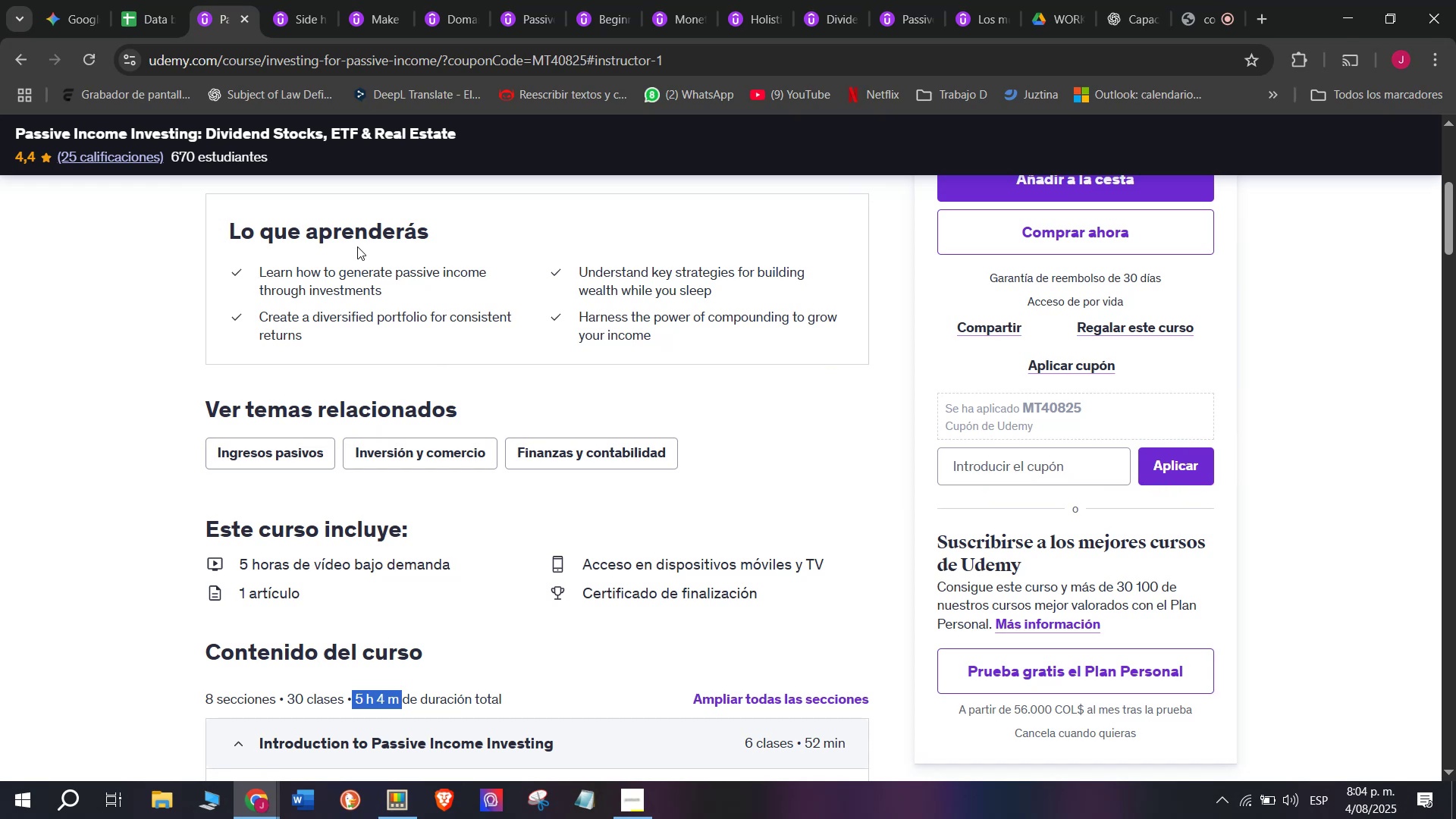 
scroll: coordinate [207, 606], scroll_direction: down, amount: 3.0
 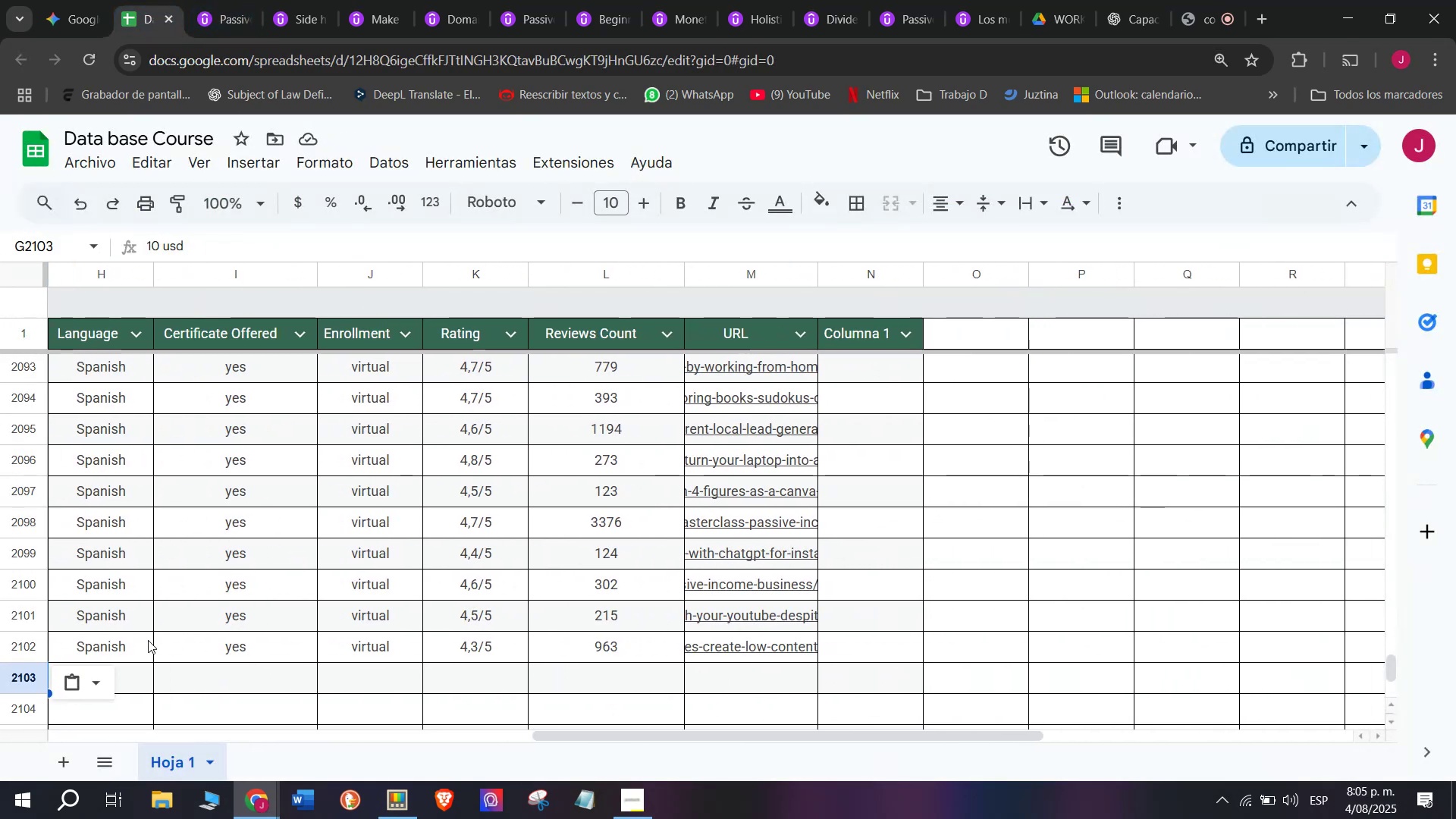 
left_click([147, 639])
 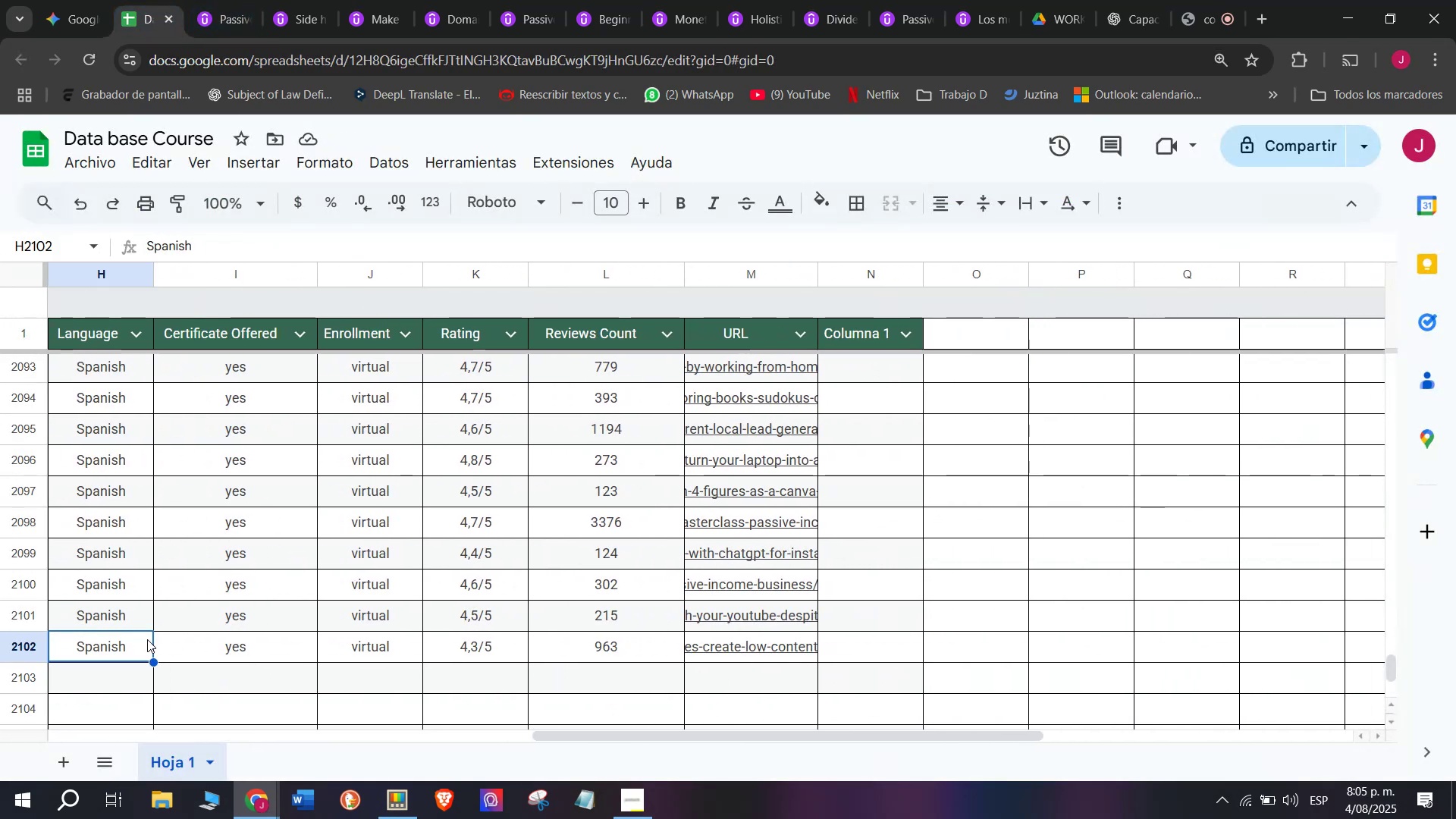 
key(Control+ControlLeft)
 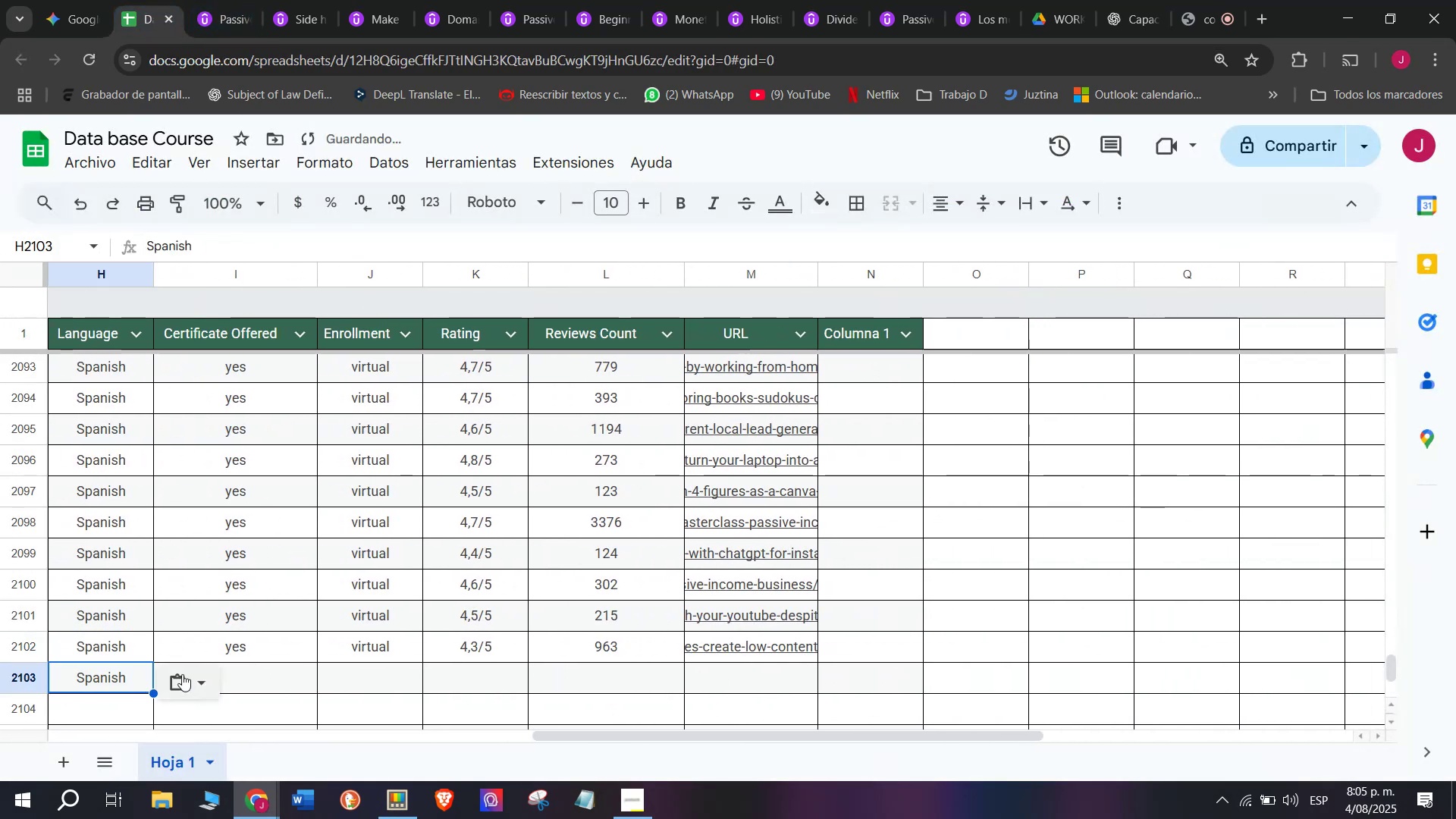 
key(Break)
 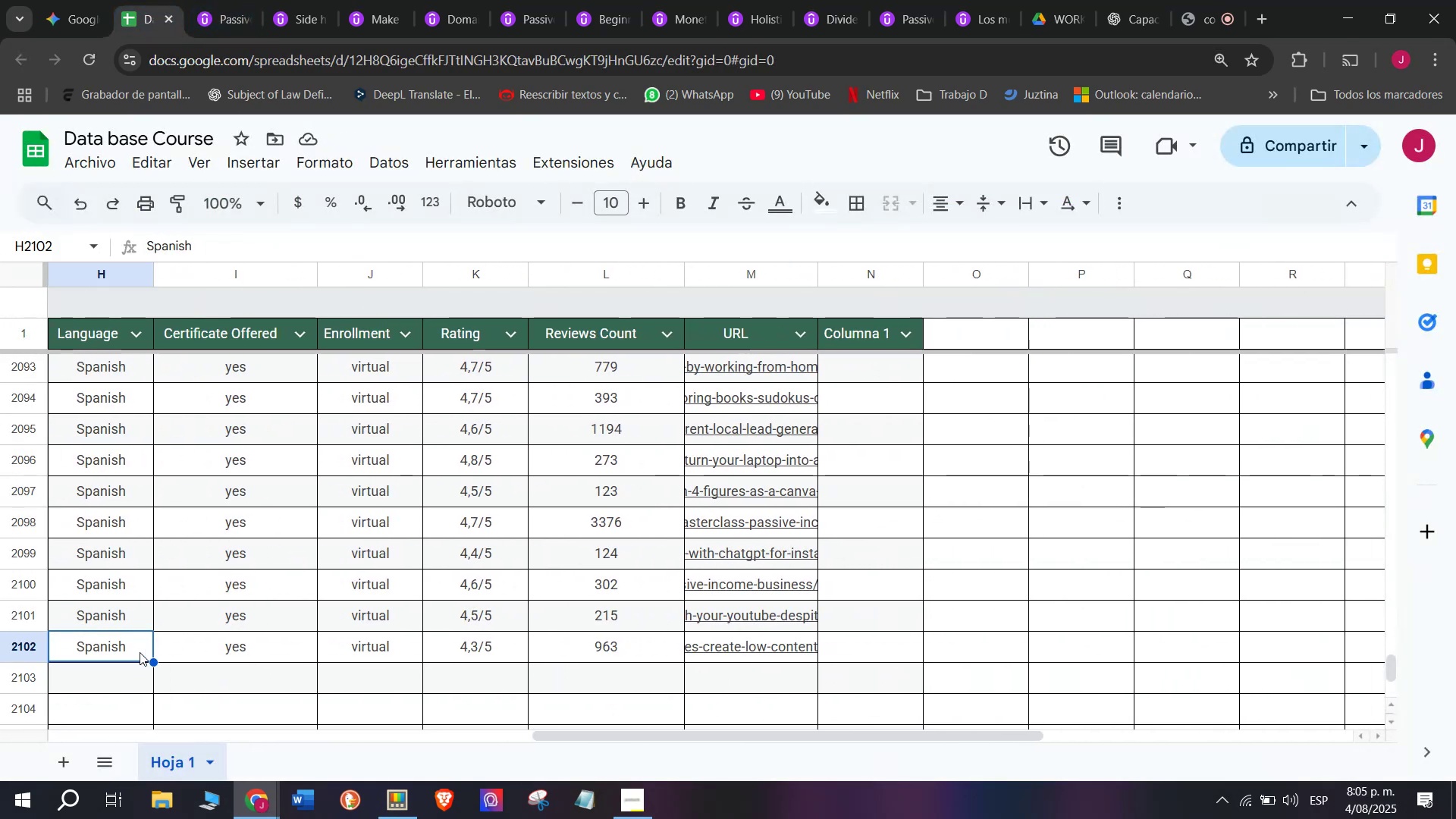 
key(Control+C)
 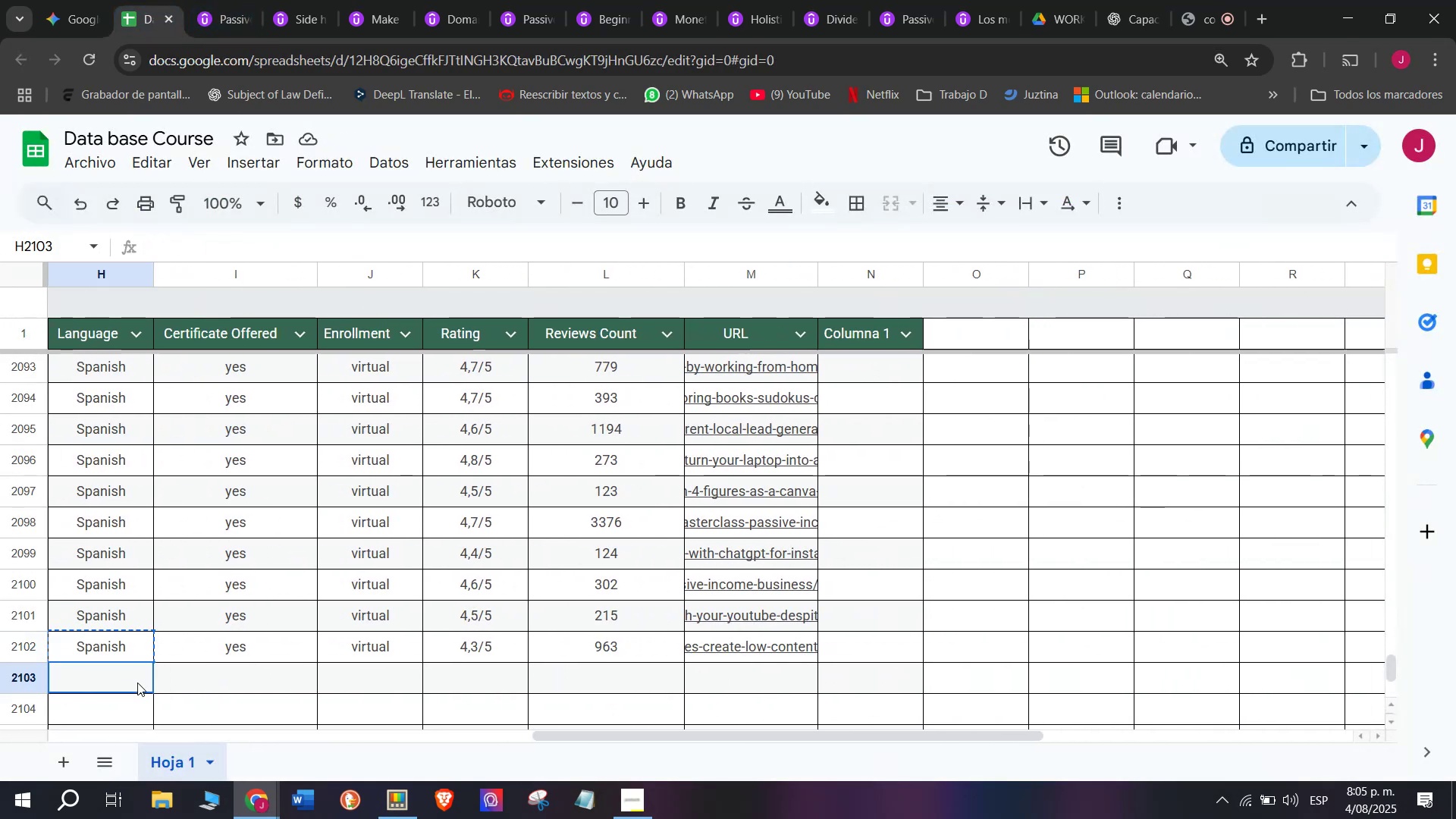 
double_click([137, 682])
 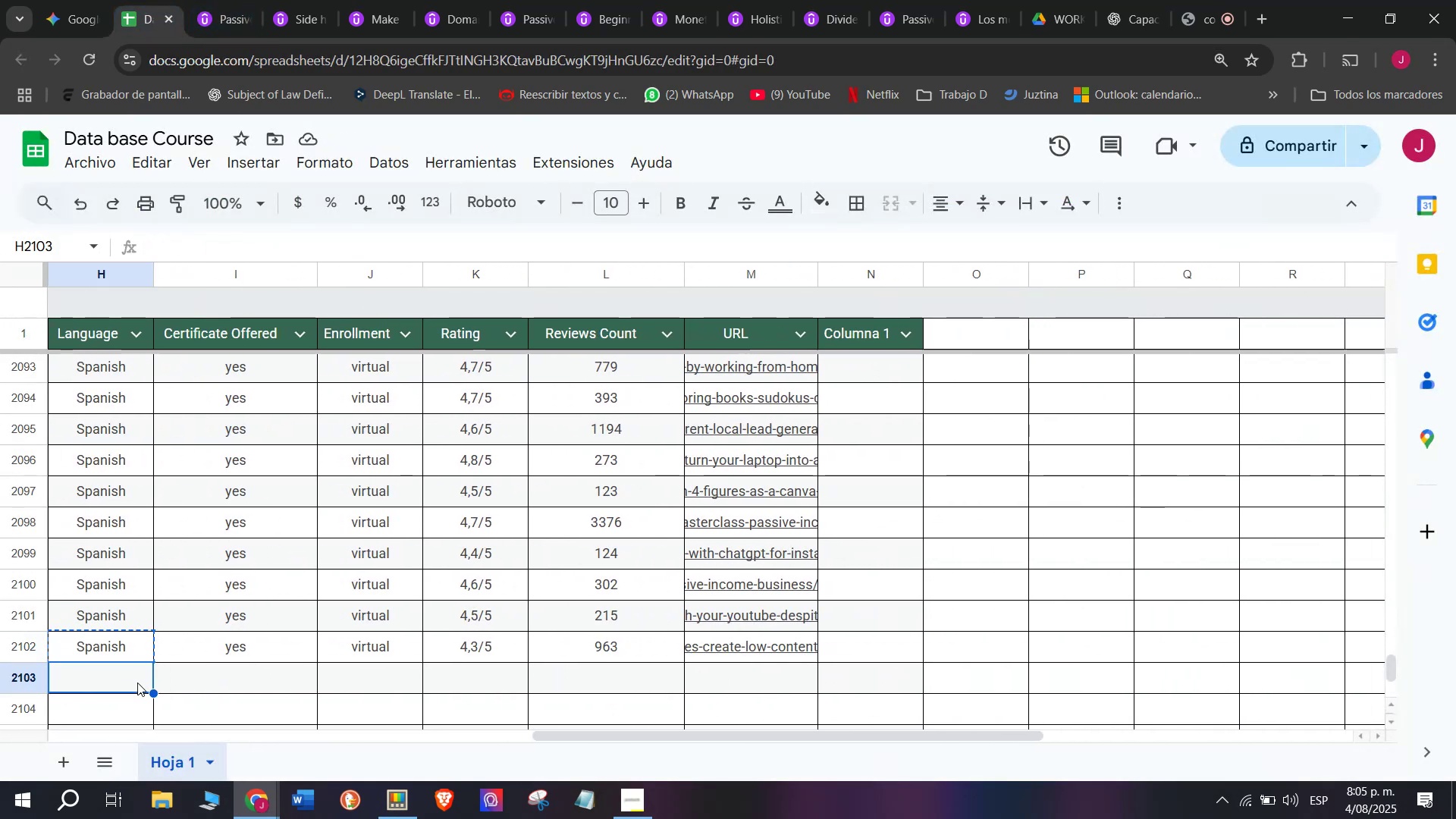 
key(Control+ControlLeft)
 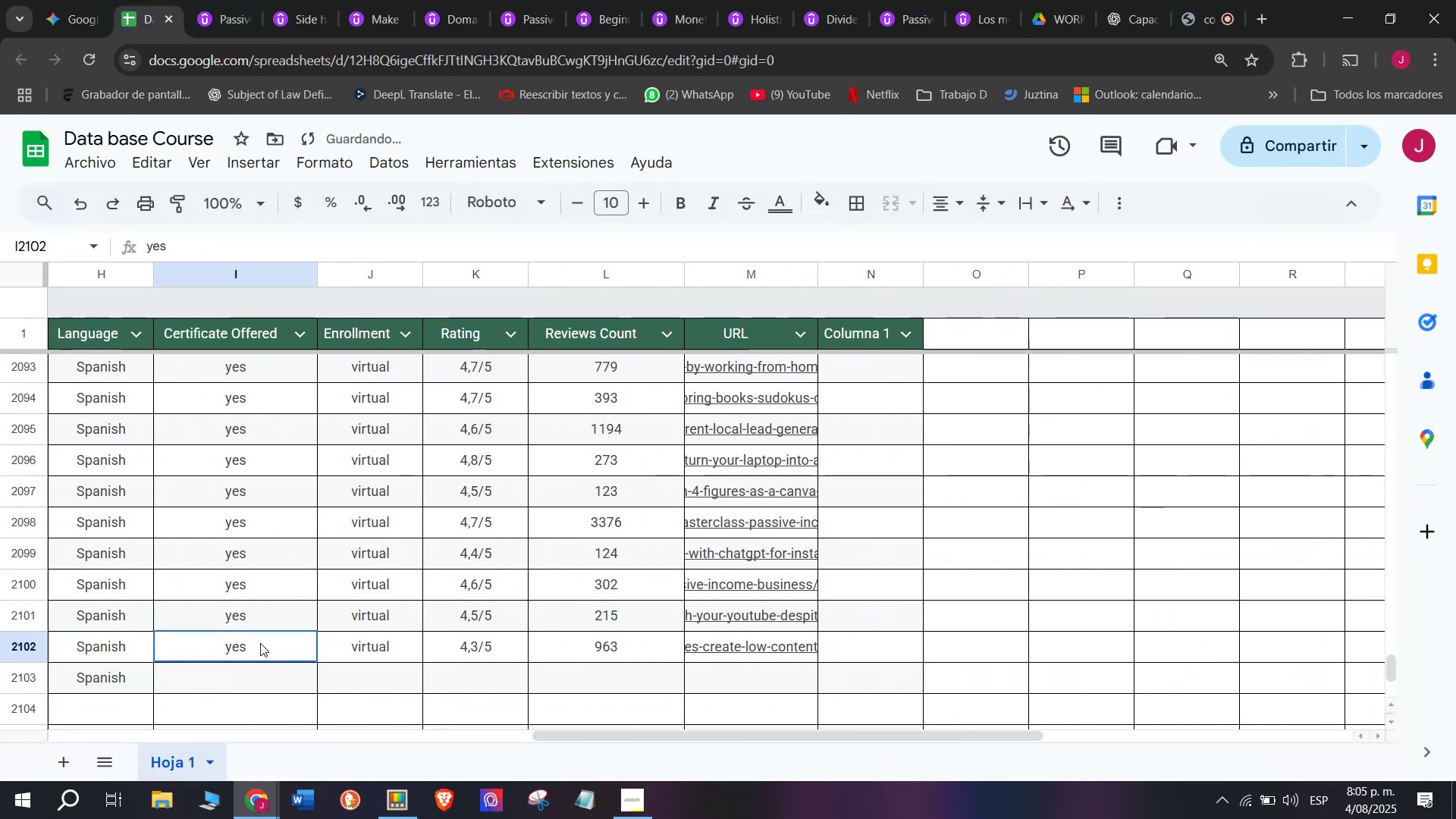 
key(Z)
 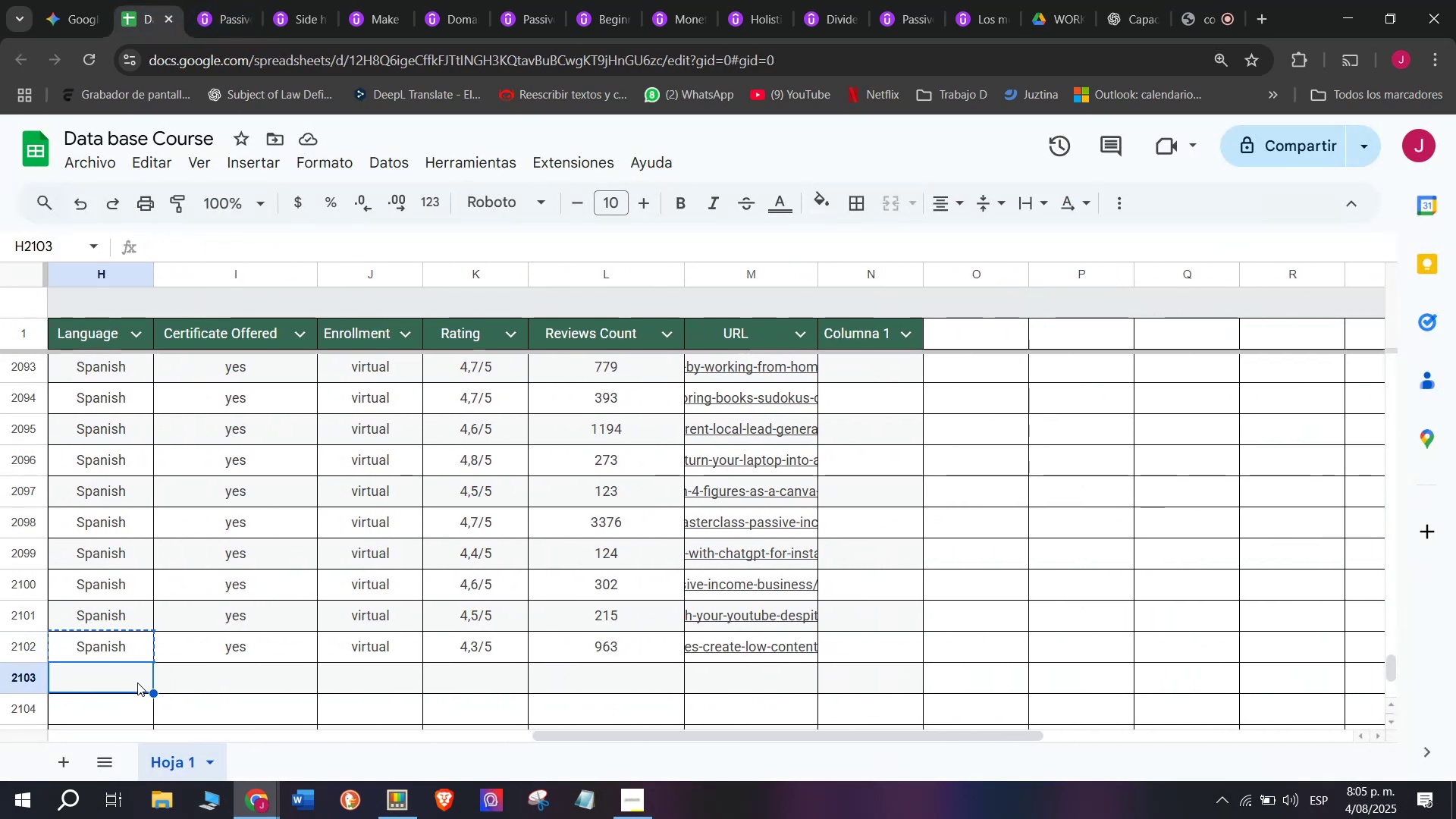 
key(Control+V)
 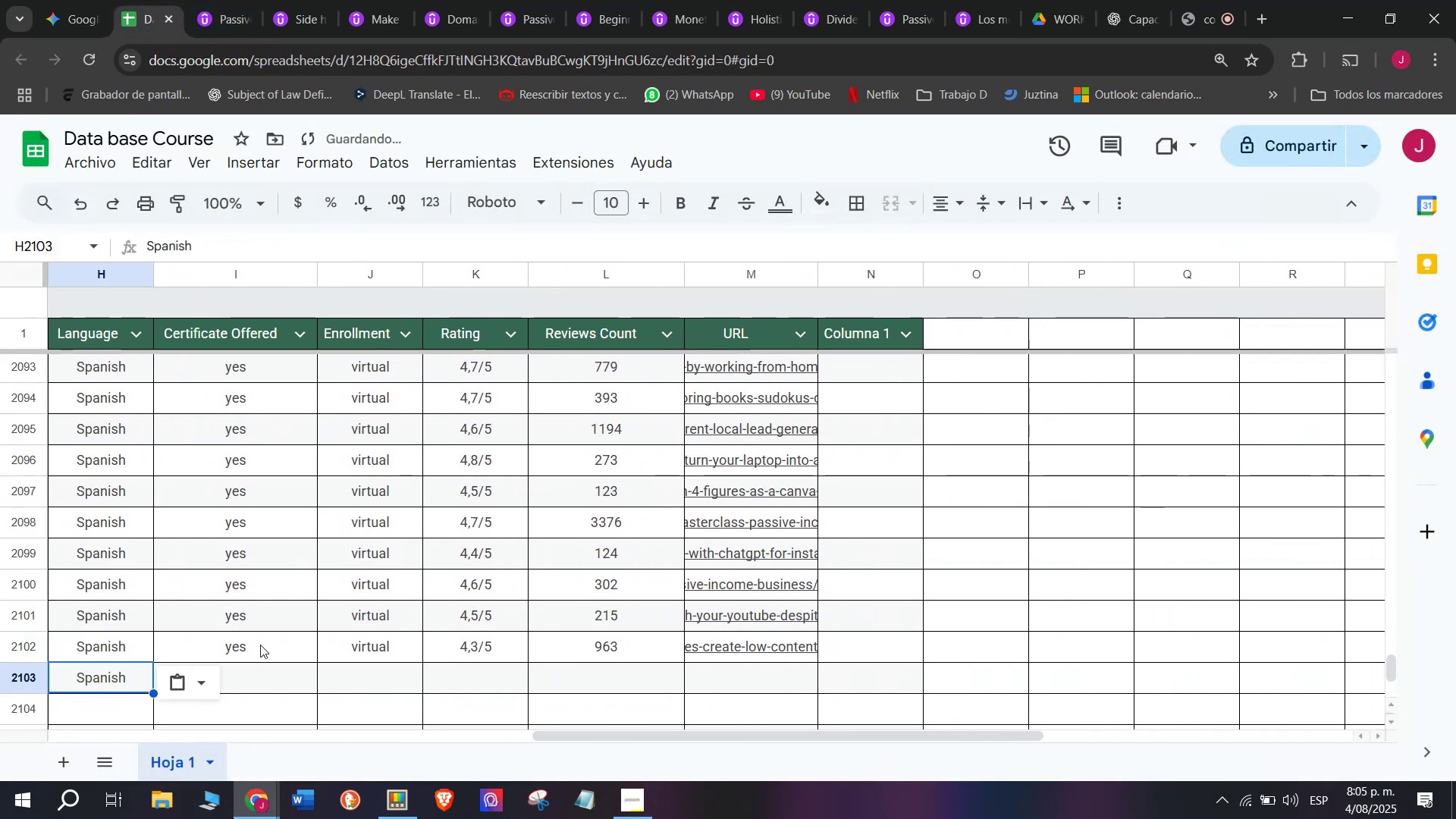 
left_click([260, 643])
 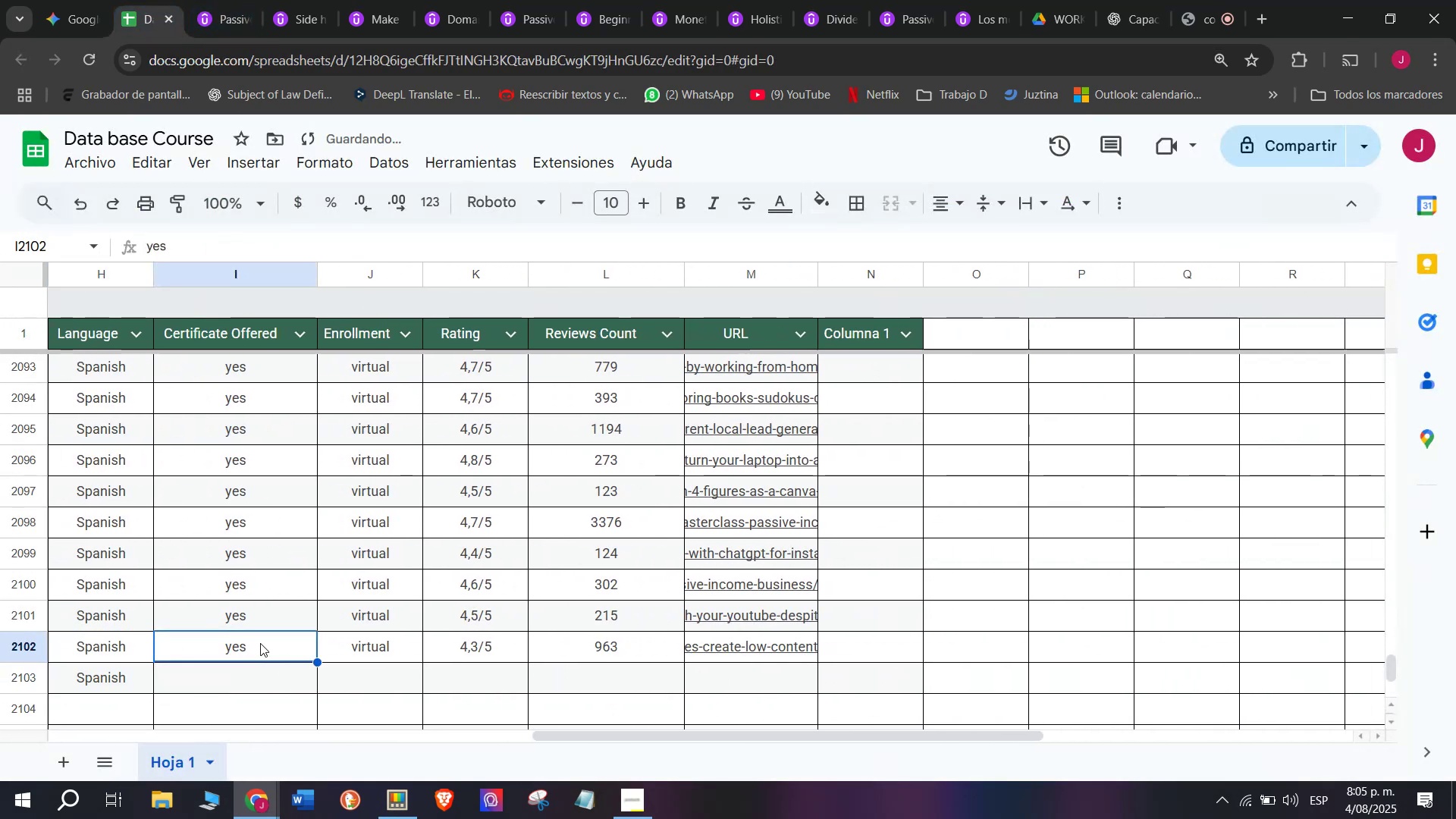 
key(Control+ControlLeft)
 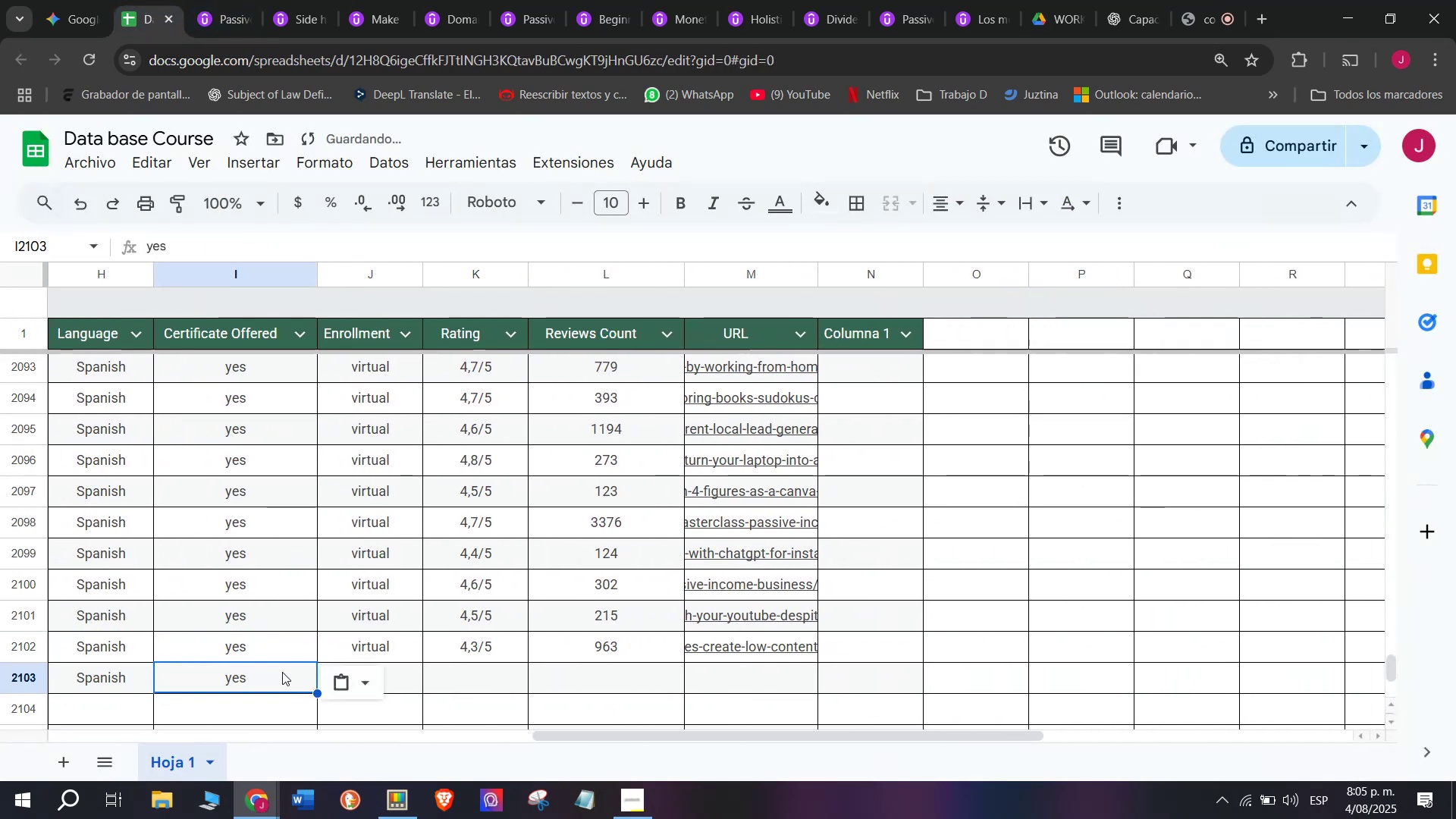 
key(Break)
 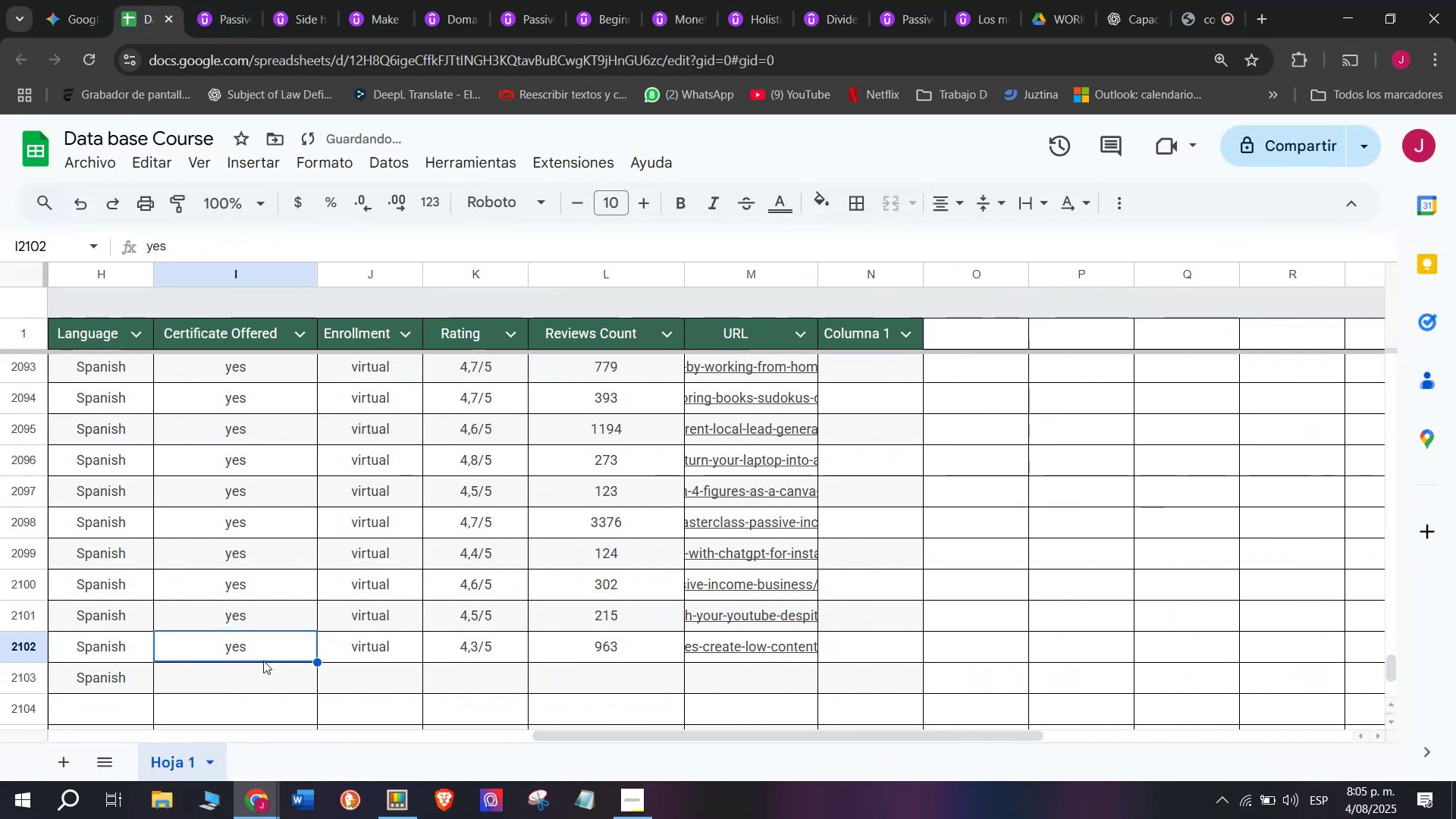 
key(Control+C)
 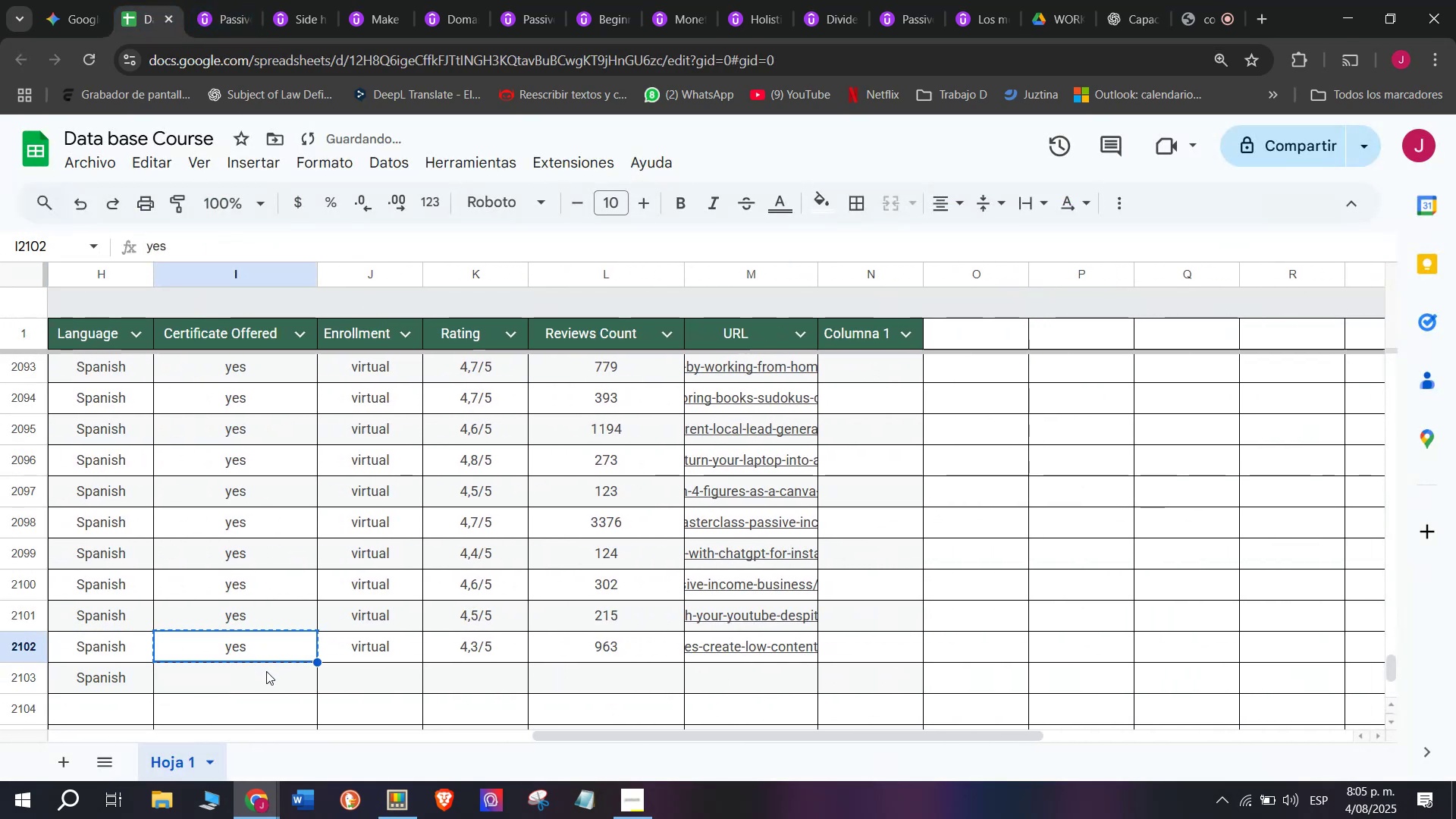 
double_click([266, 671])
 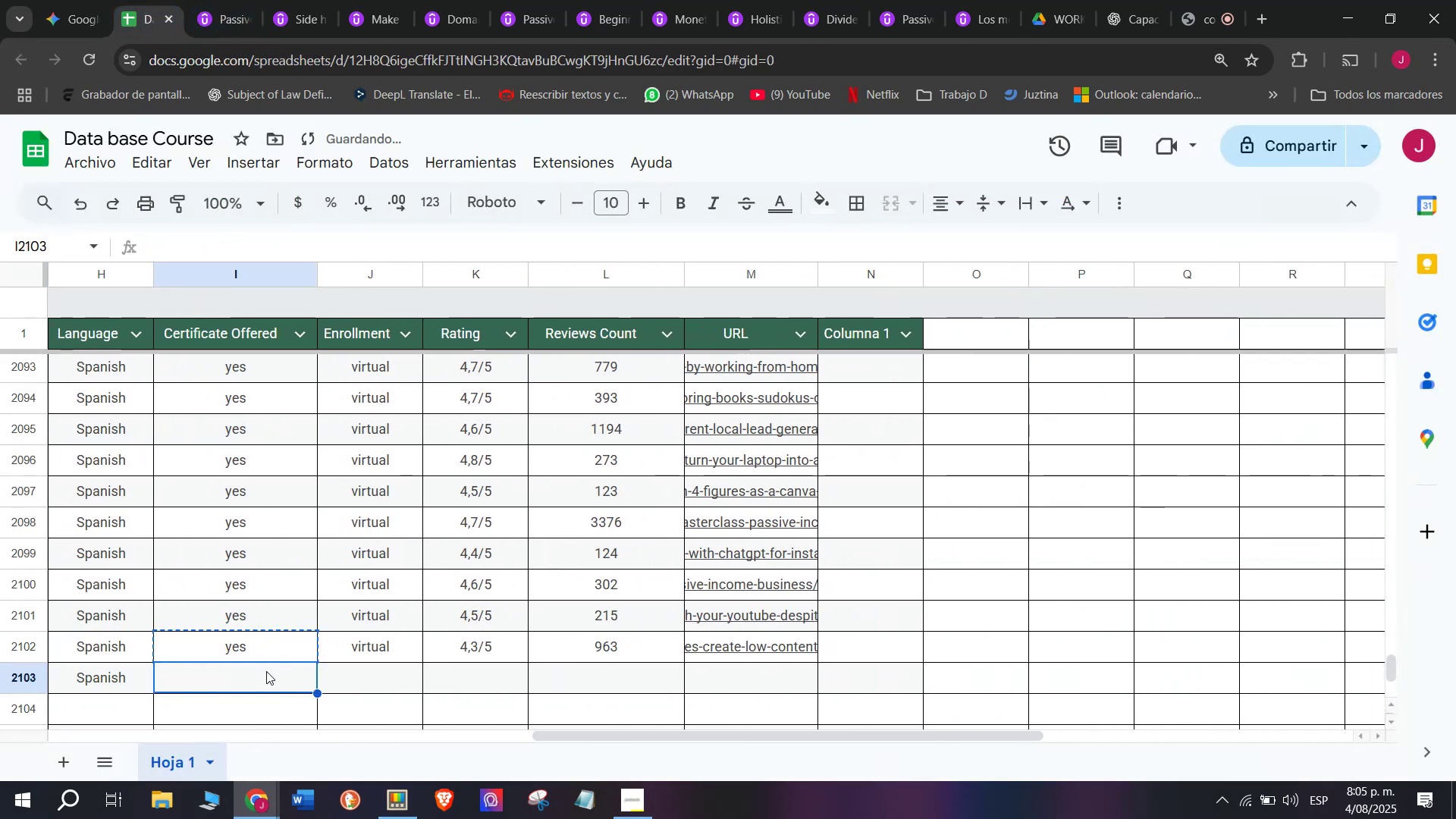 
key(Control+ControlLeft)
 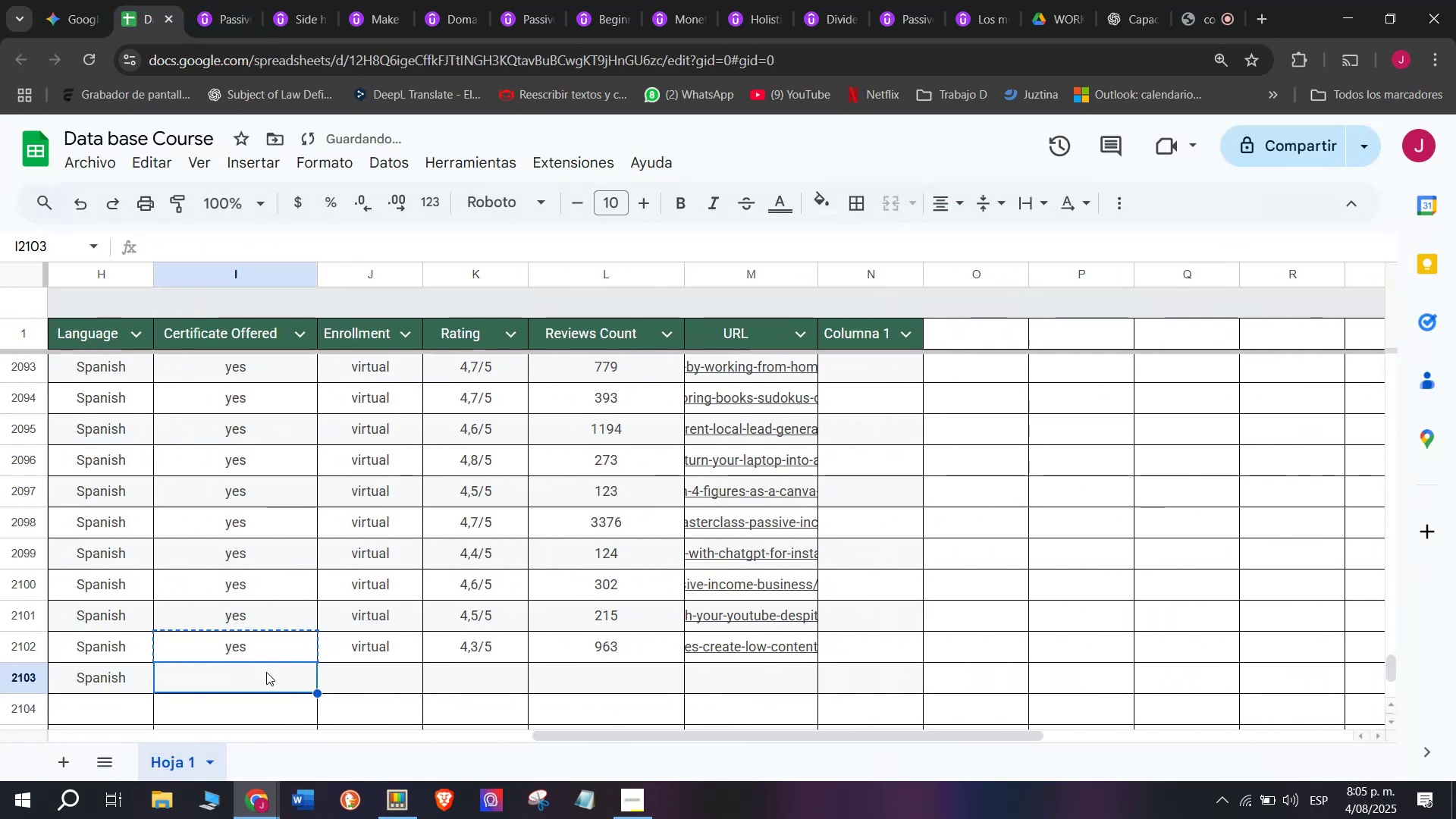 
key(Z)
 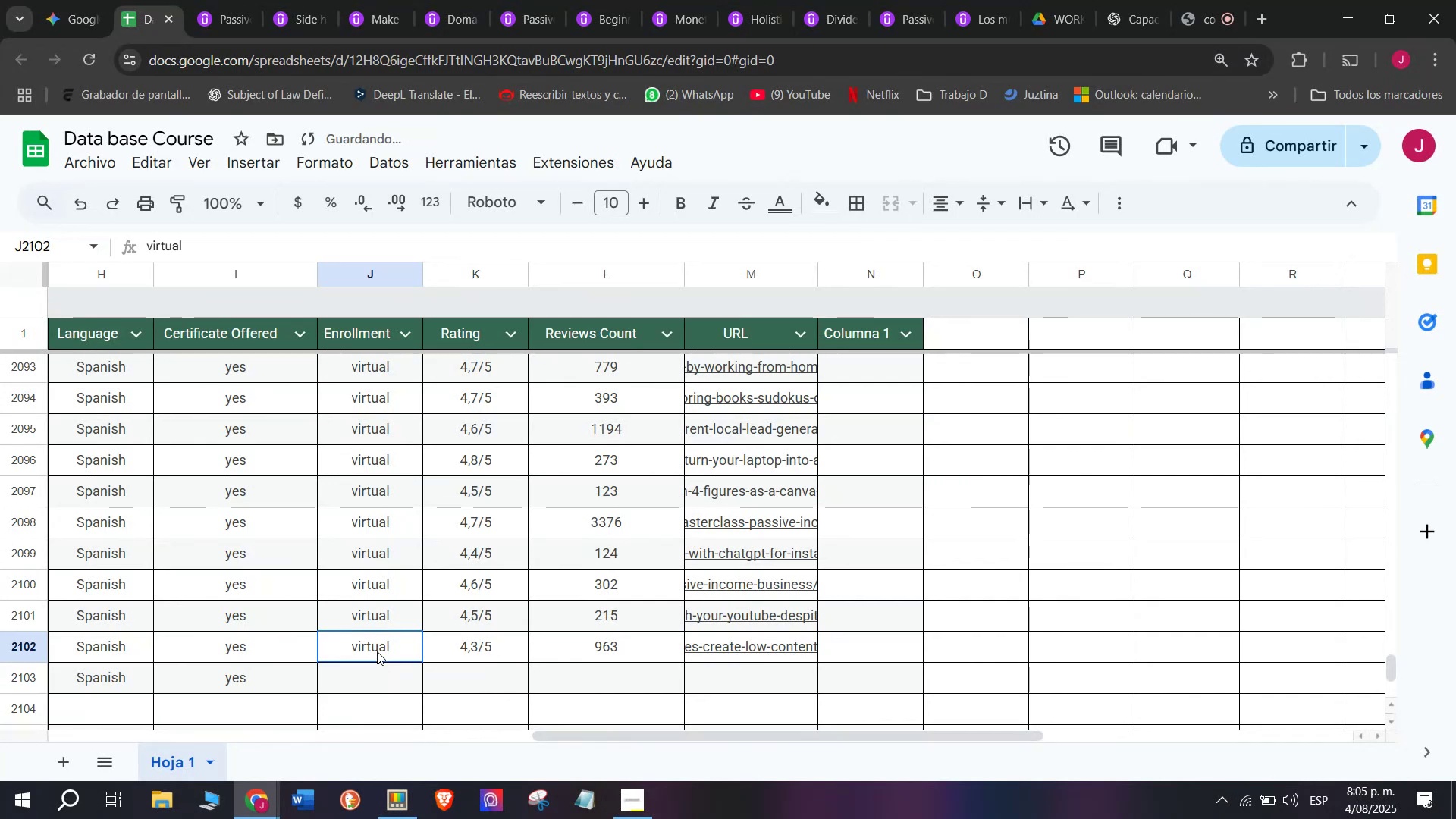 
key(Control+V)
 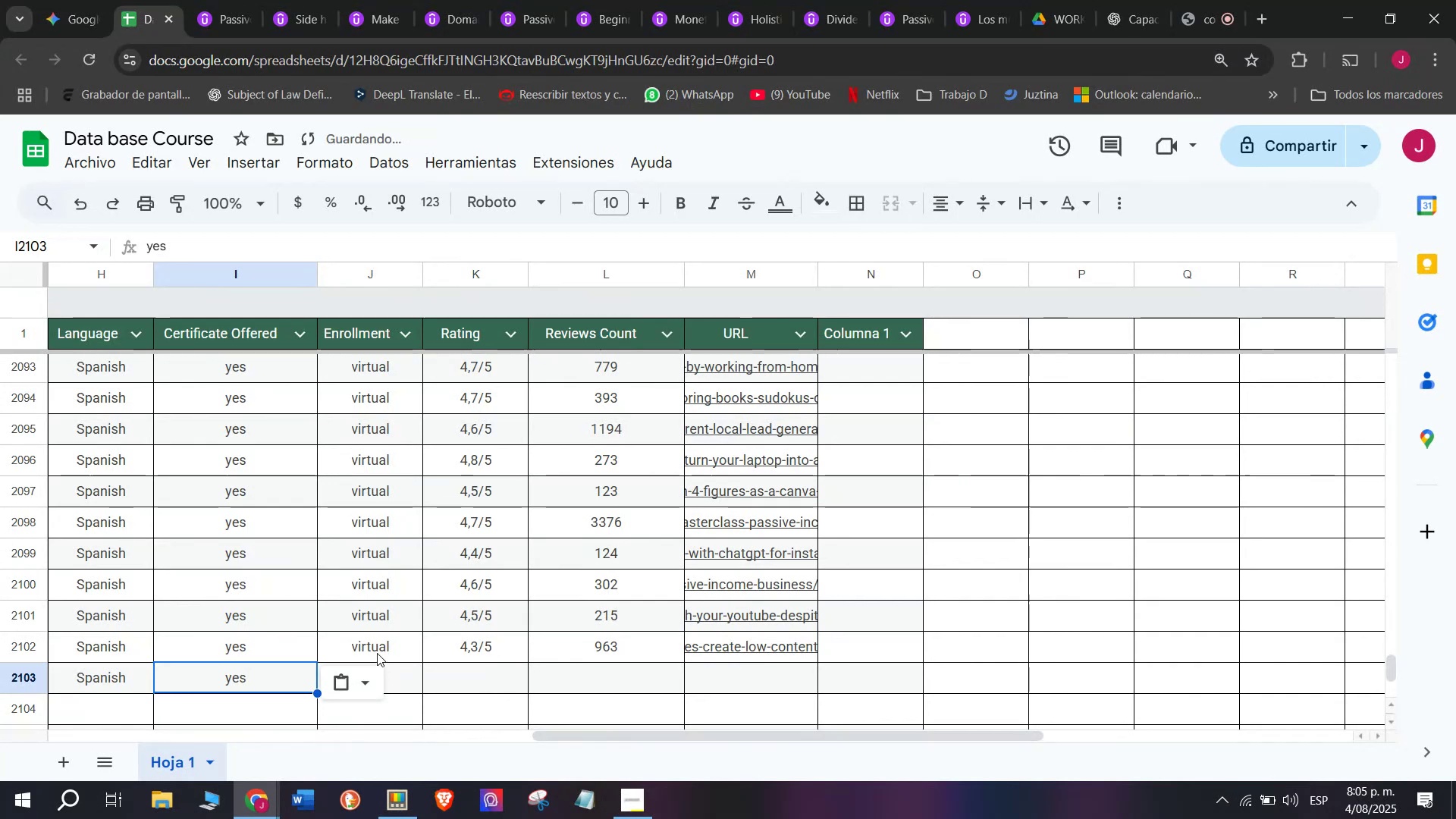 
left_click([377, 651])
 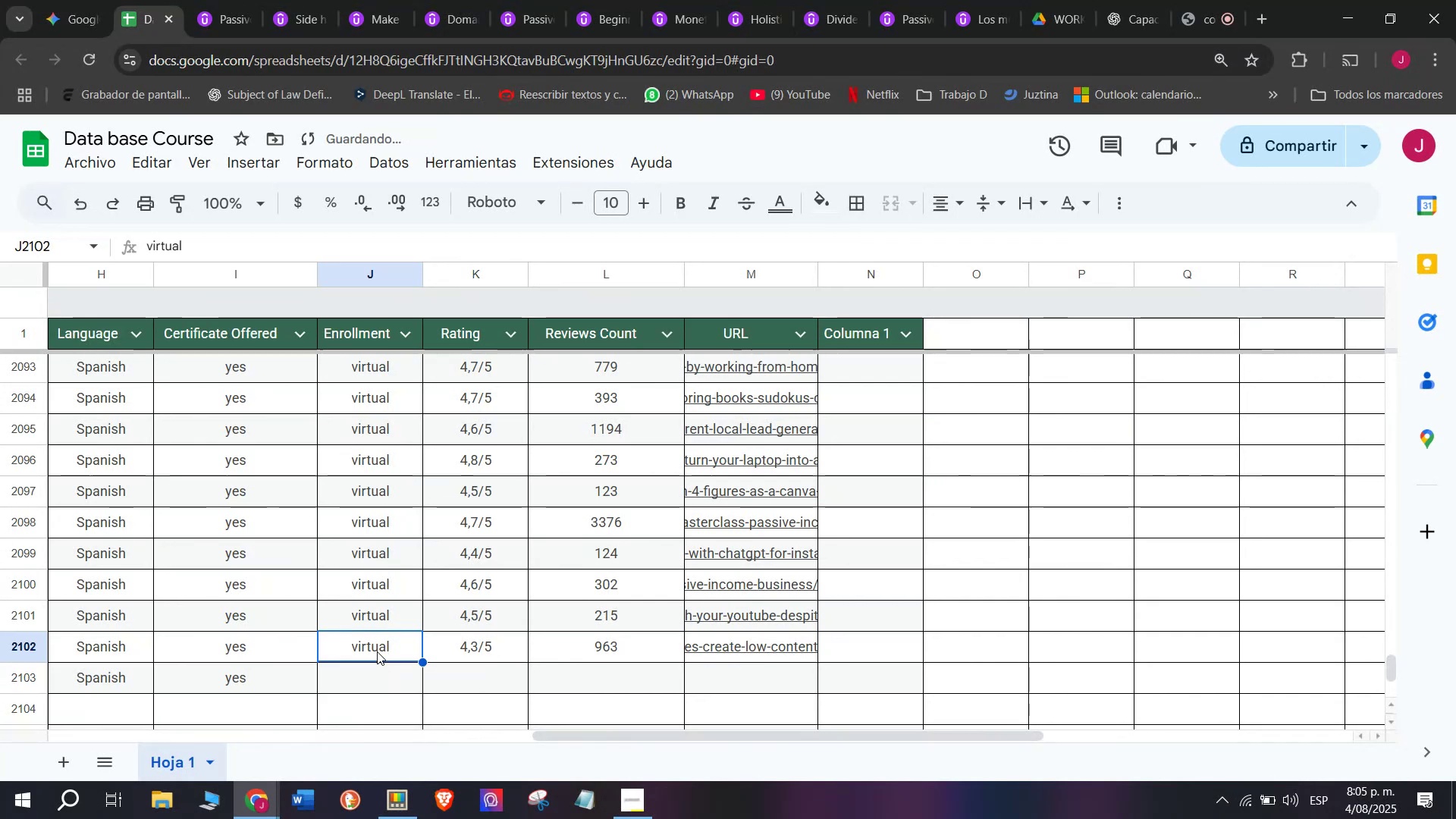 
key(Break)
 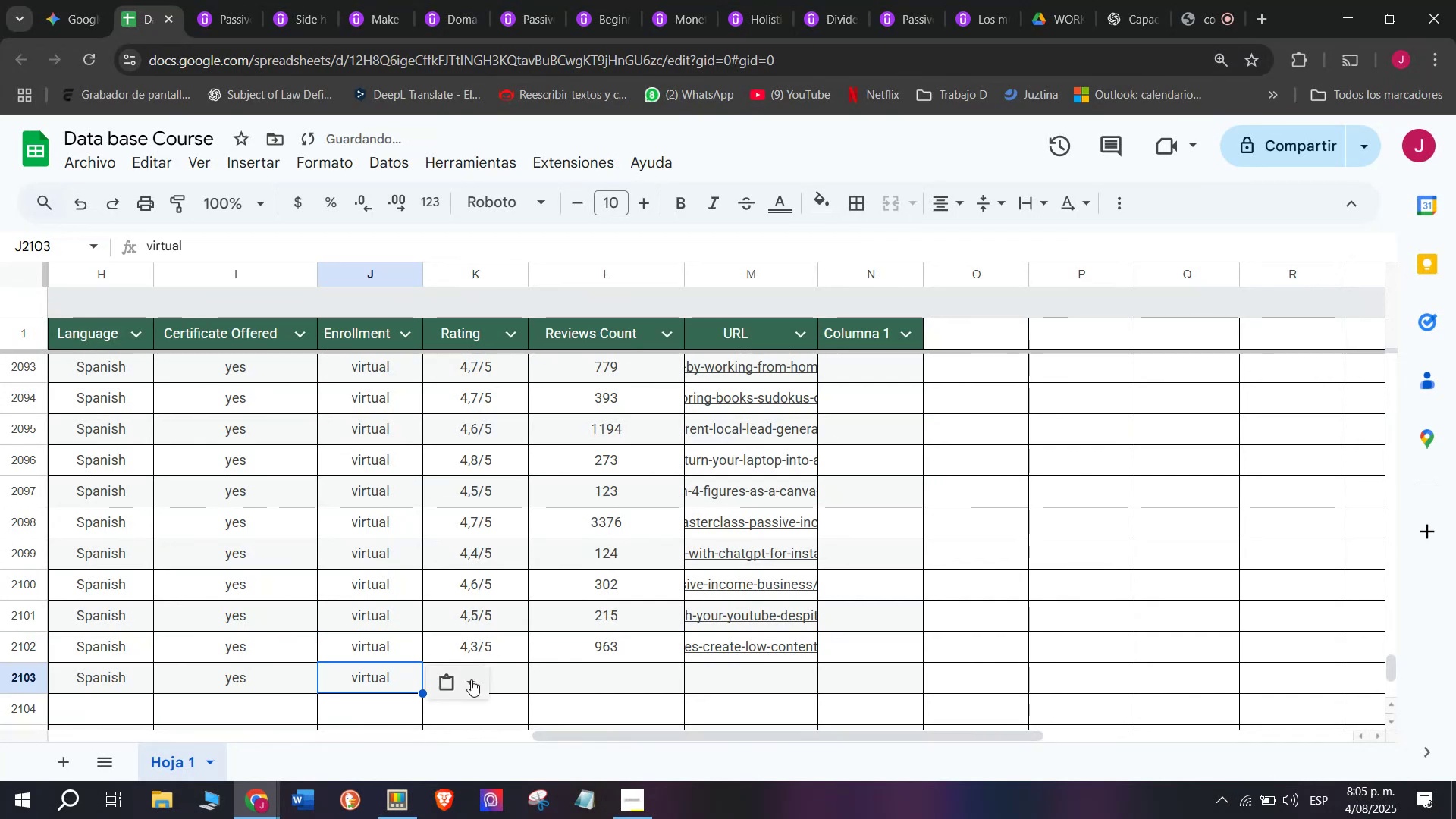 
key(Control+ControlLeft)
 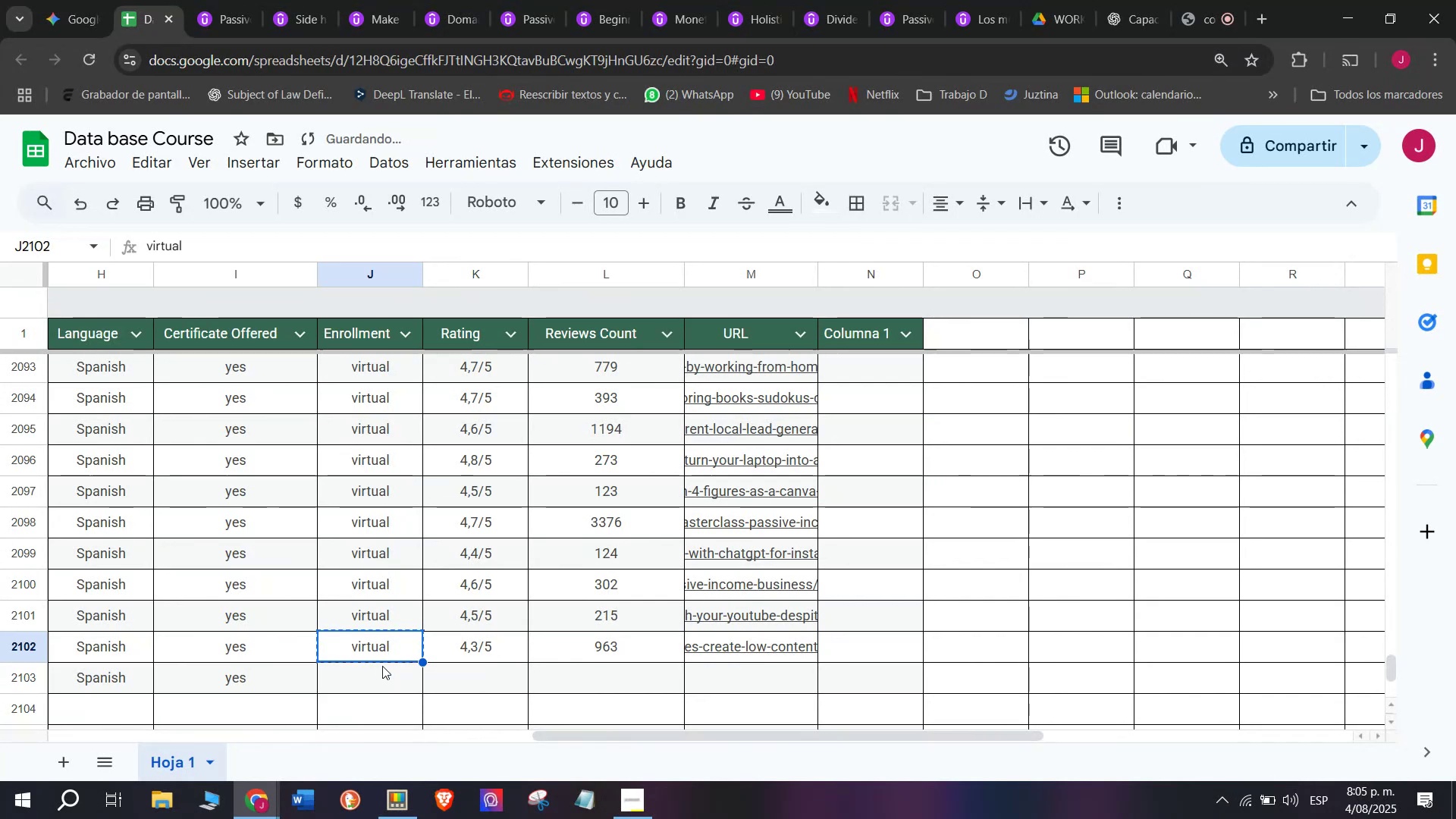 
key(Control+C)
 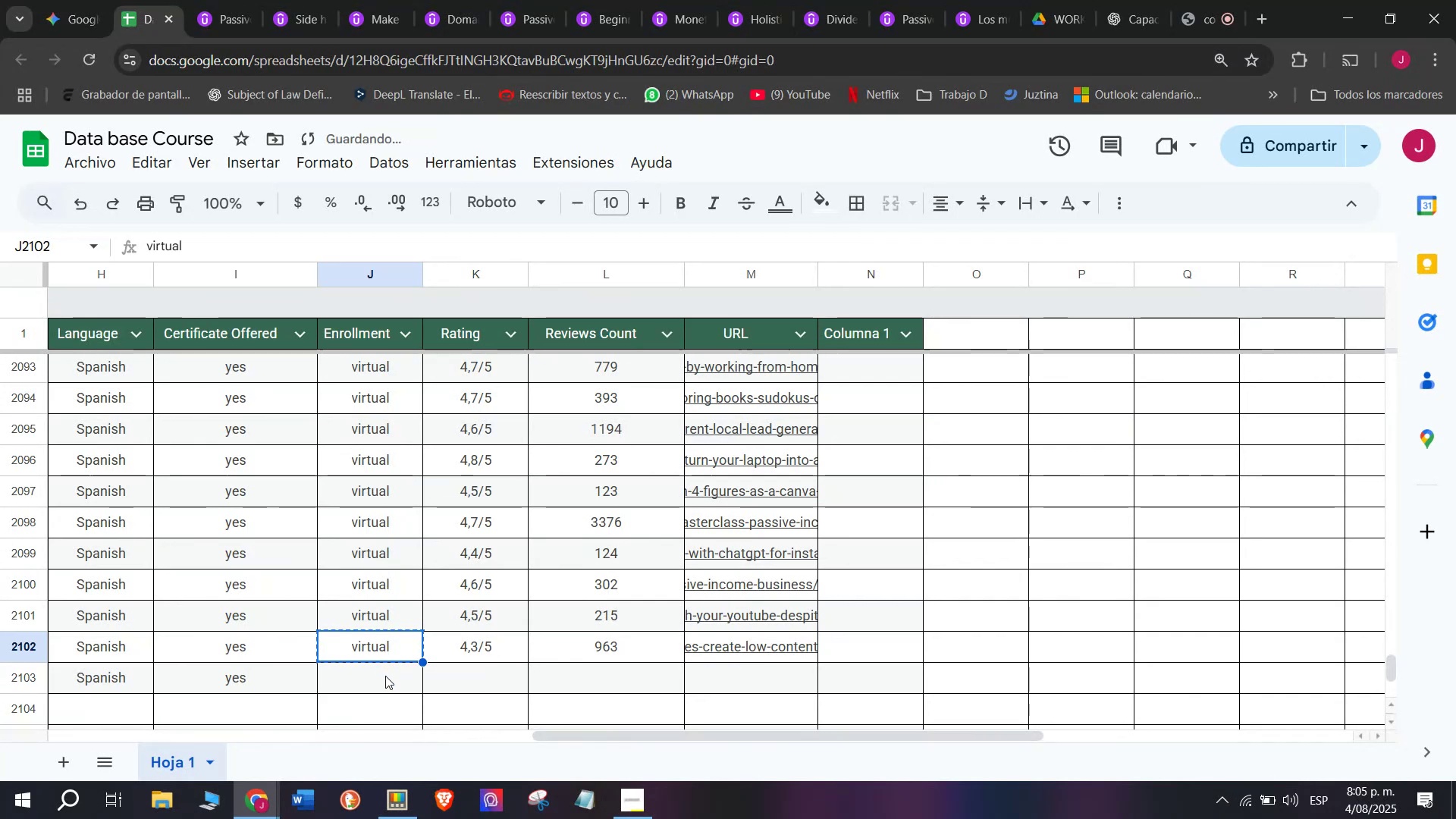 
key(Control+ControlLeft)
 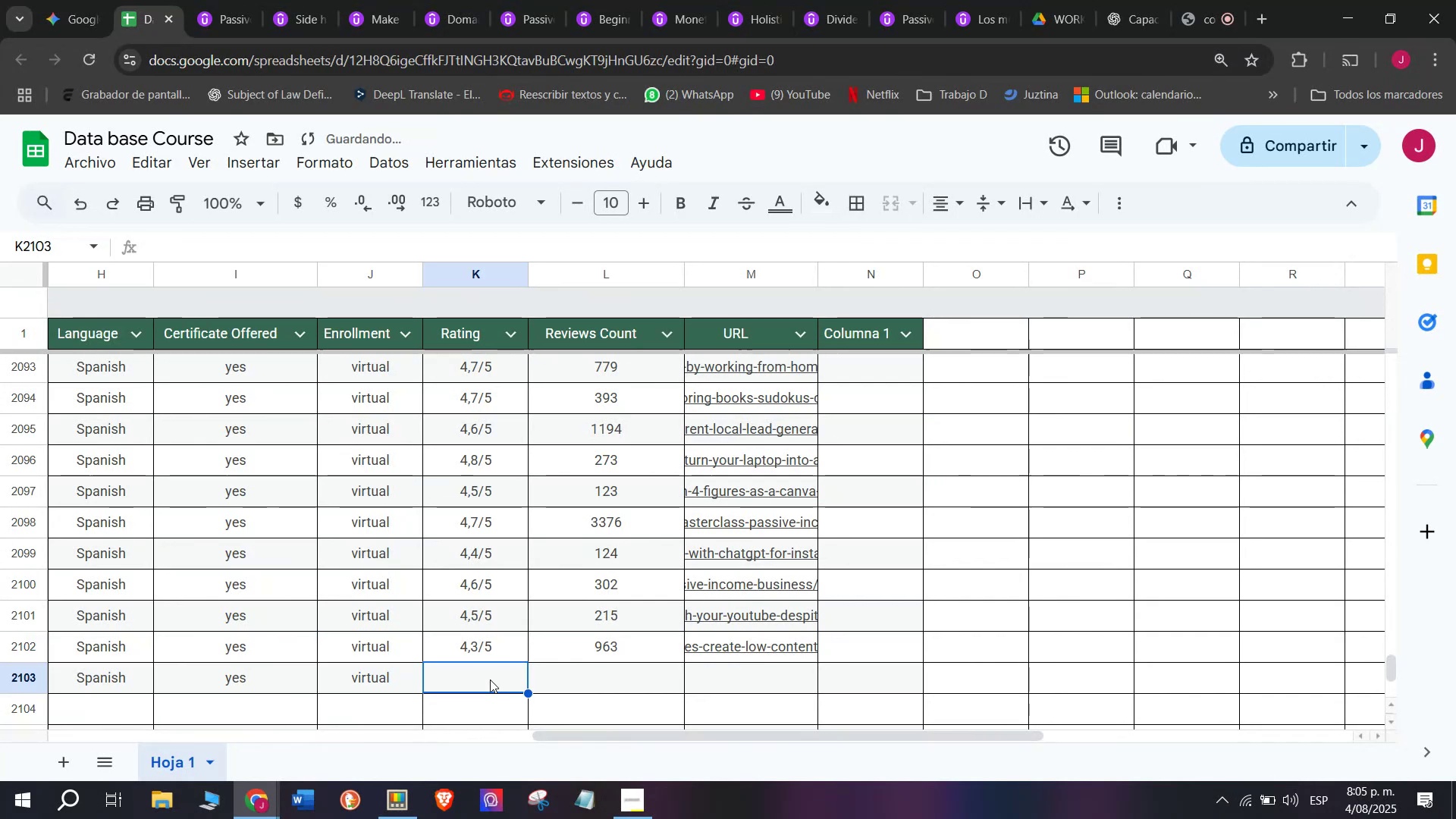 
key(Z)
 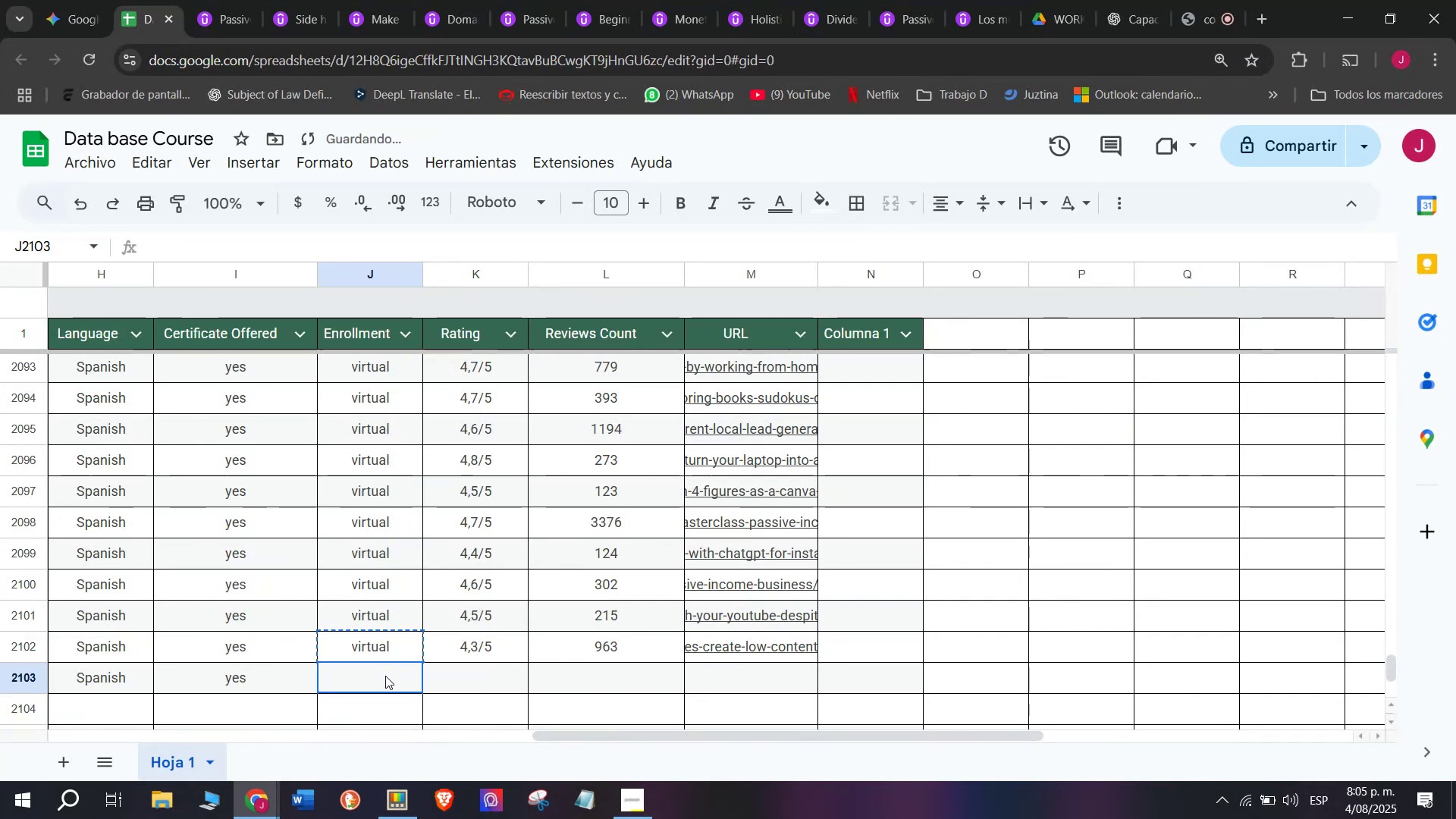 
key(Control+V)
 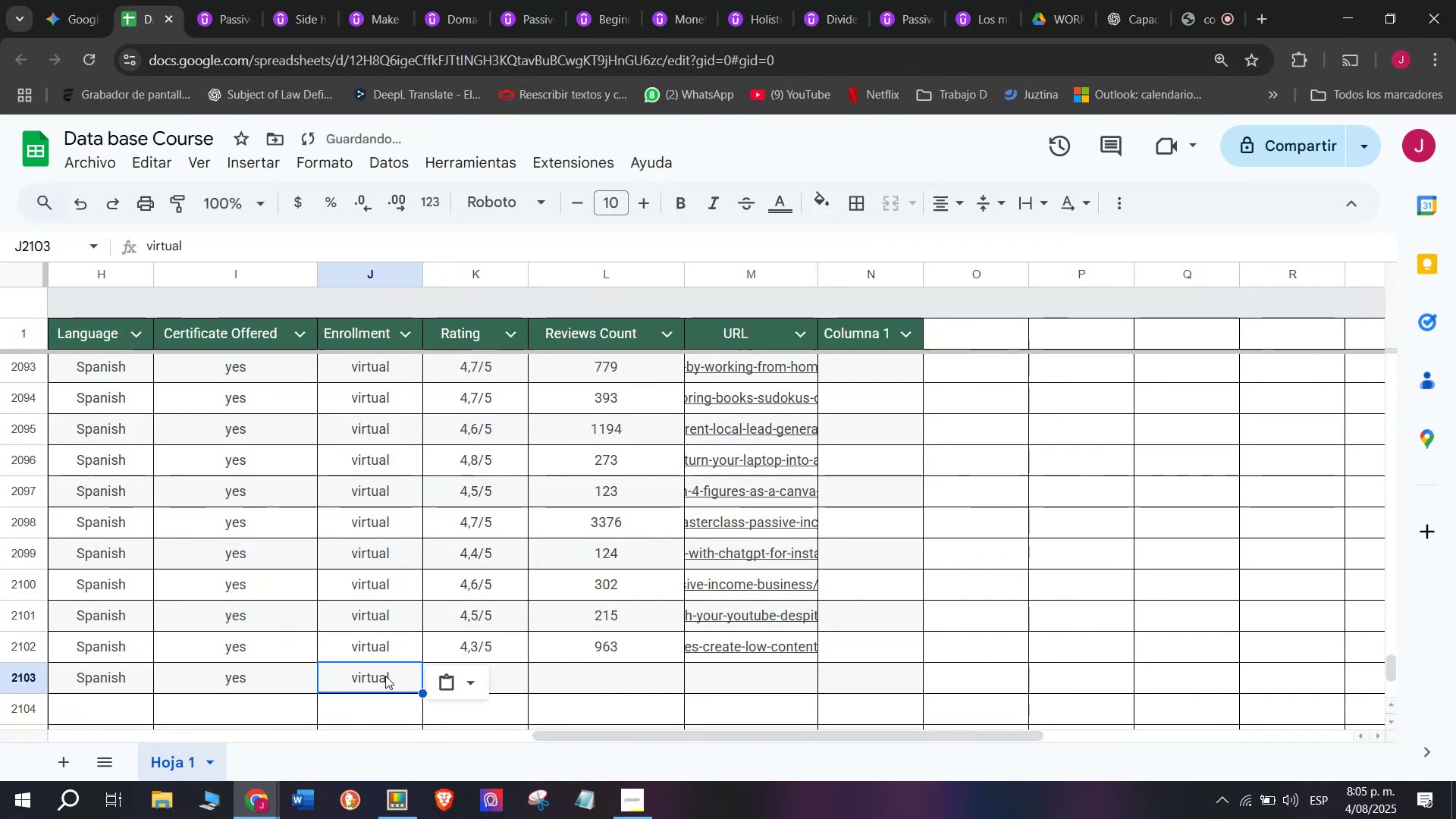 
double_click([385, 676])
 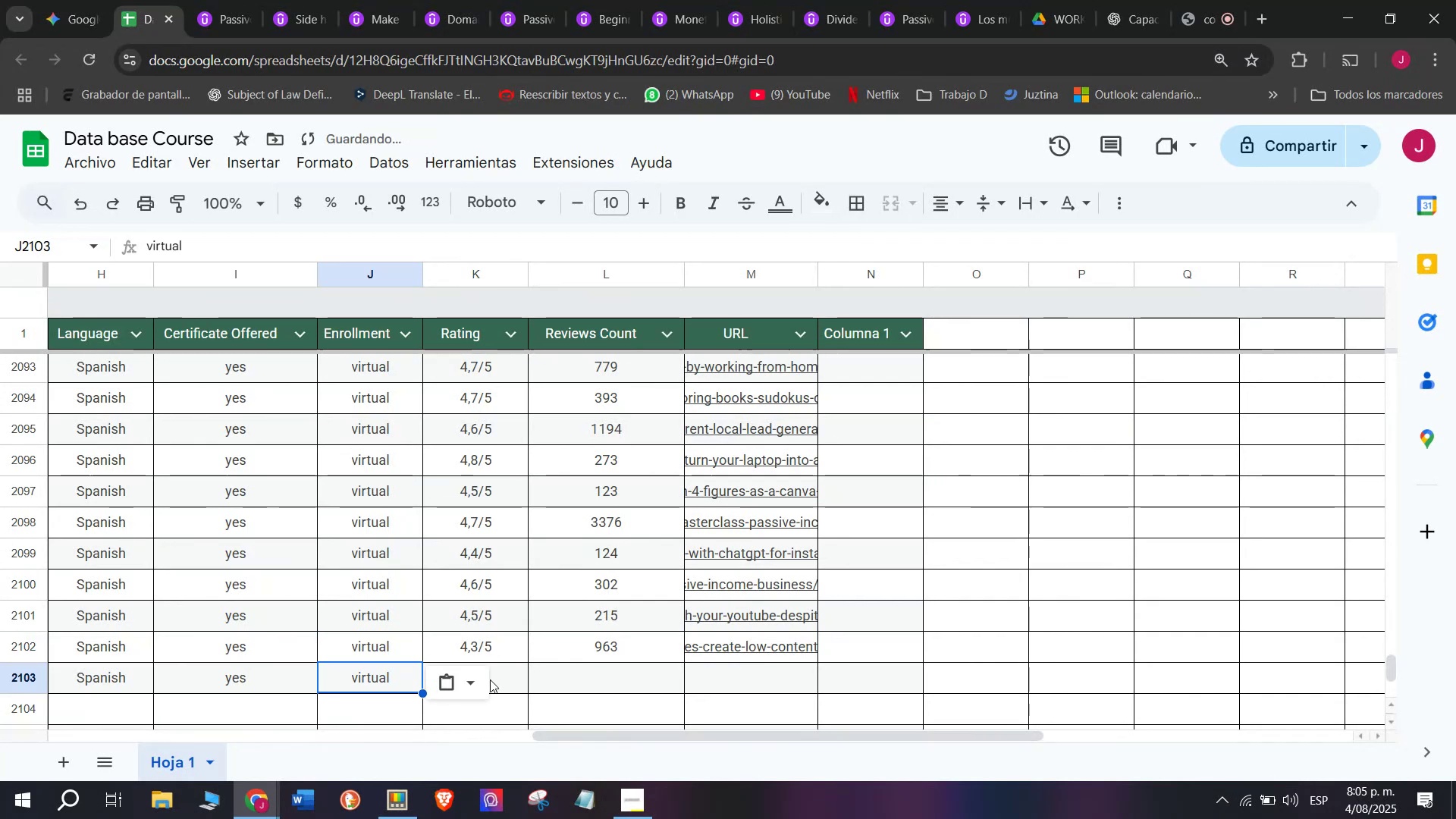 
triple_click([490, 679])
 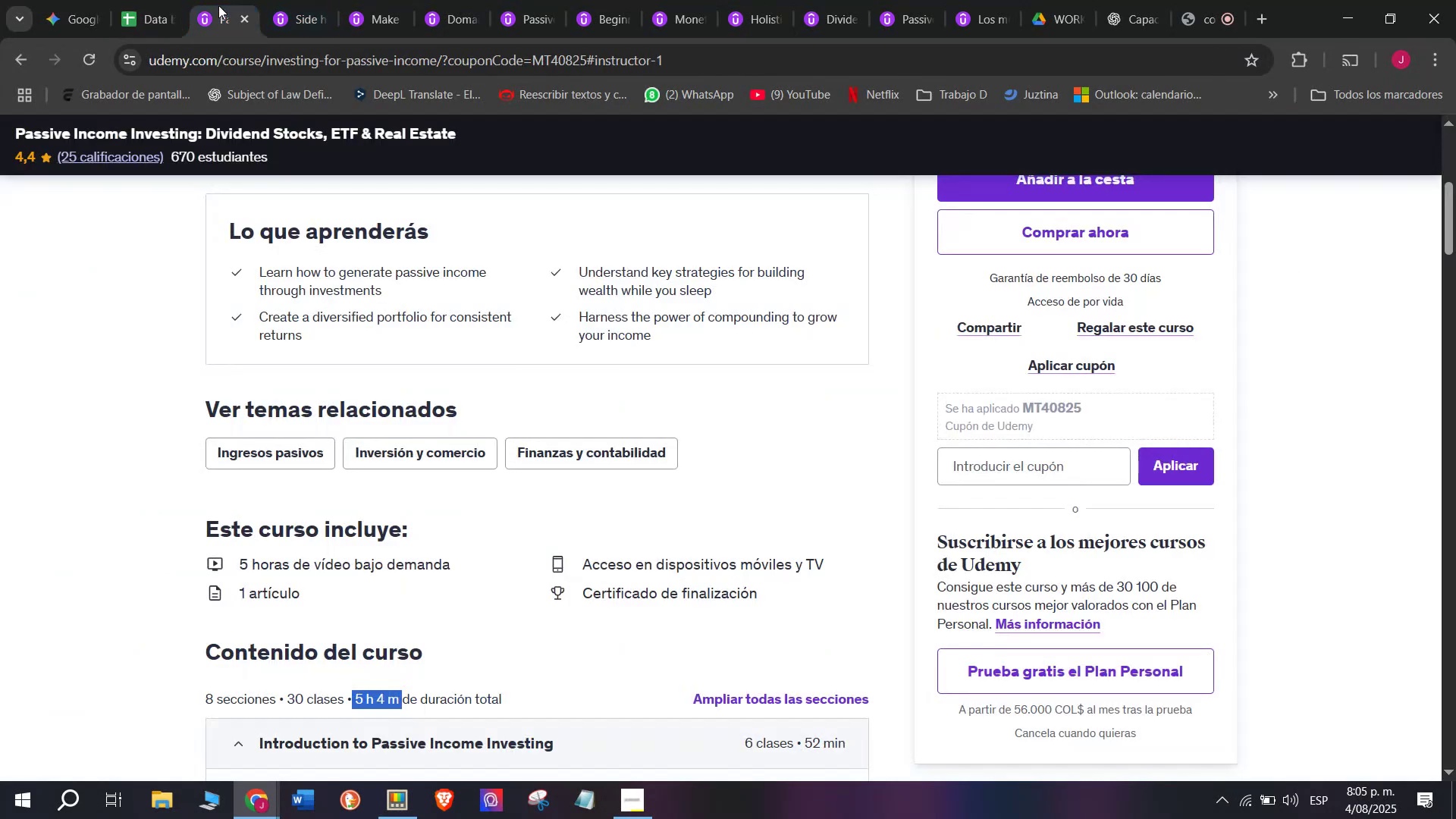 
scroll: coordinate [326, 541], scroll_direction: up, amount: 2.0
 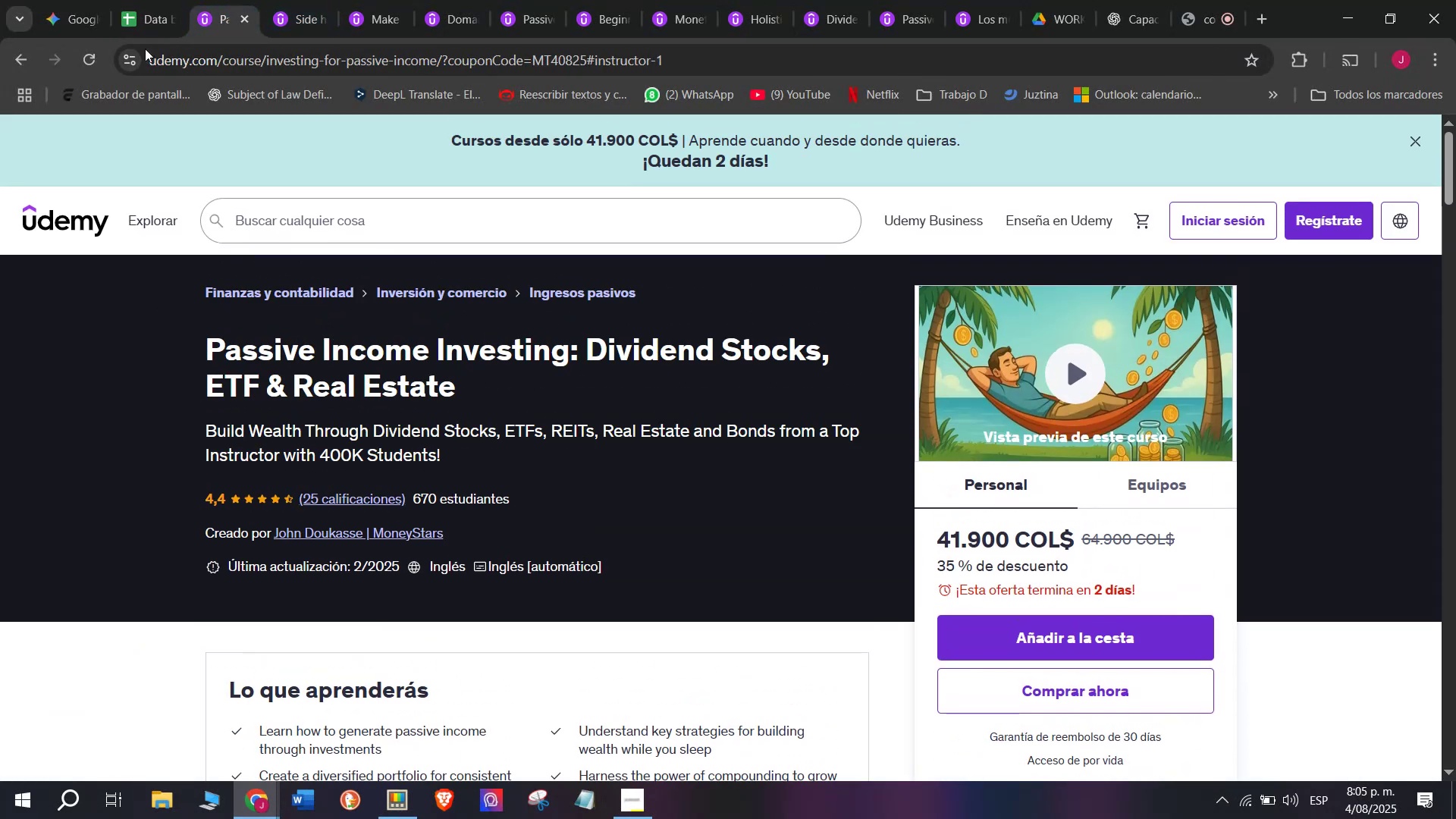 
left_click([149, 0])
 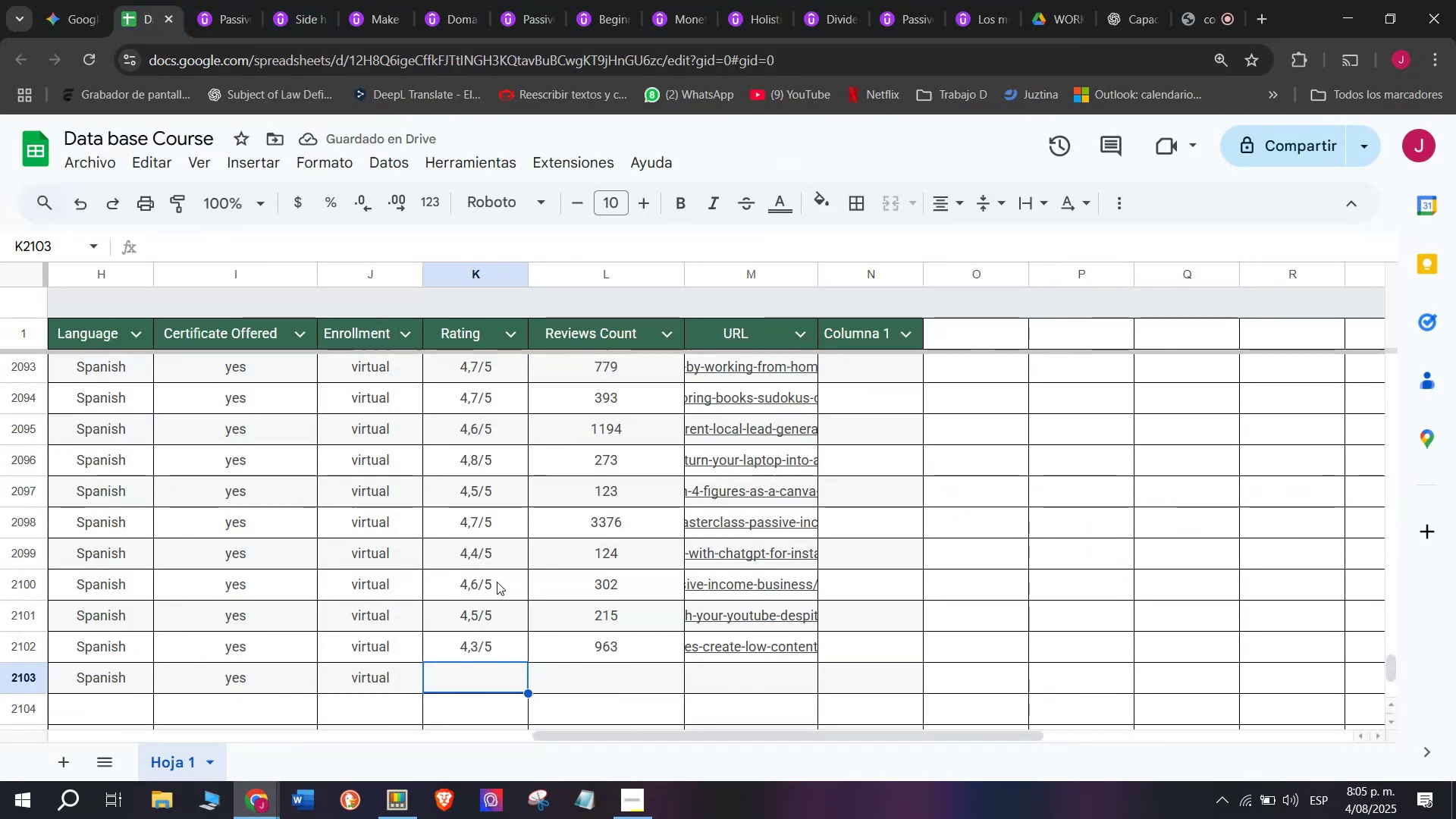 
key(Break)
 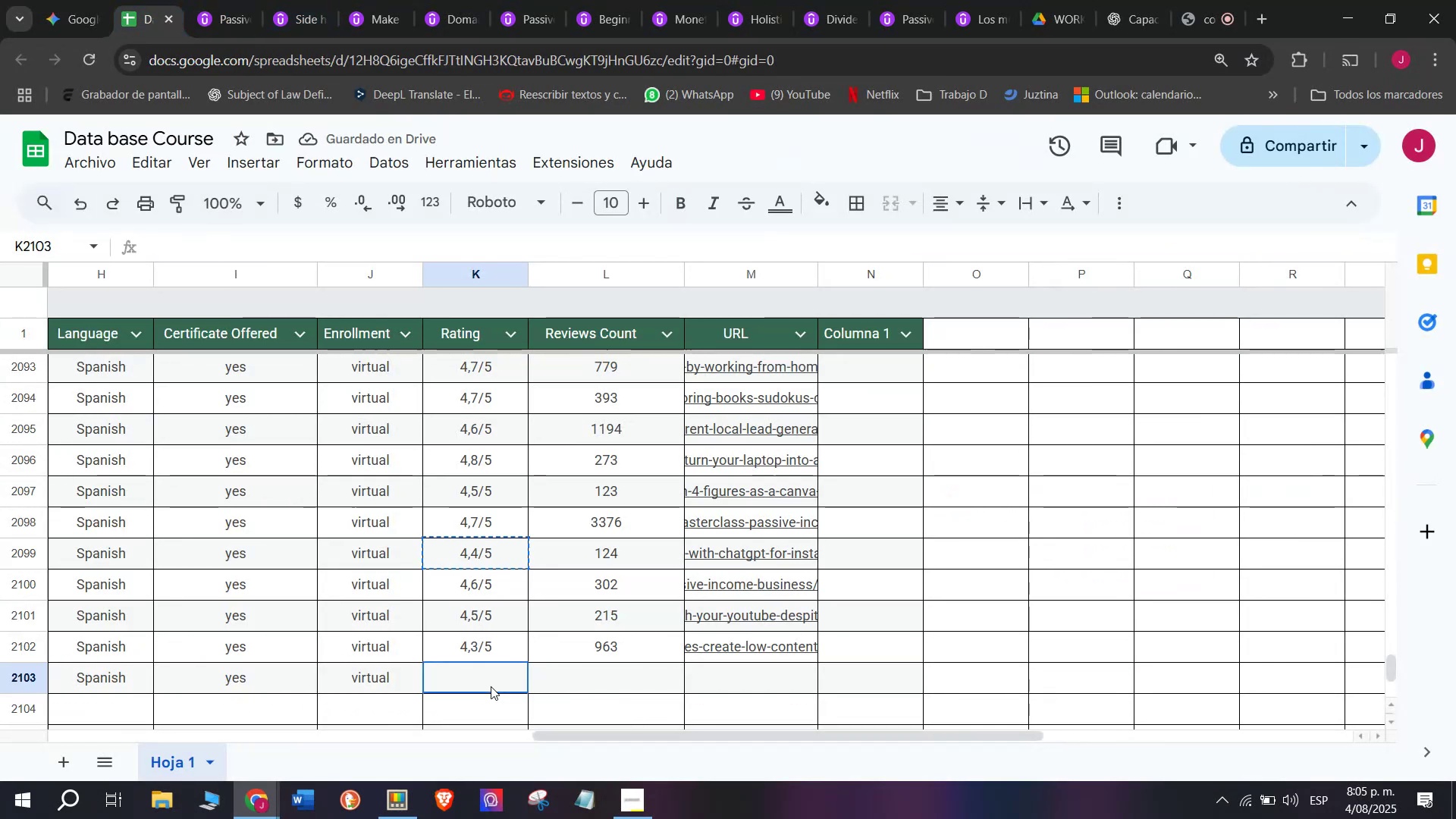 
key(Control+ControlLeft)
 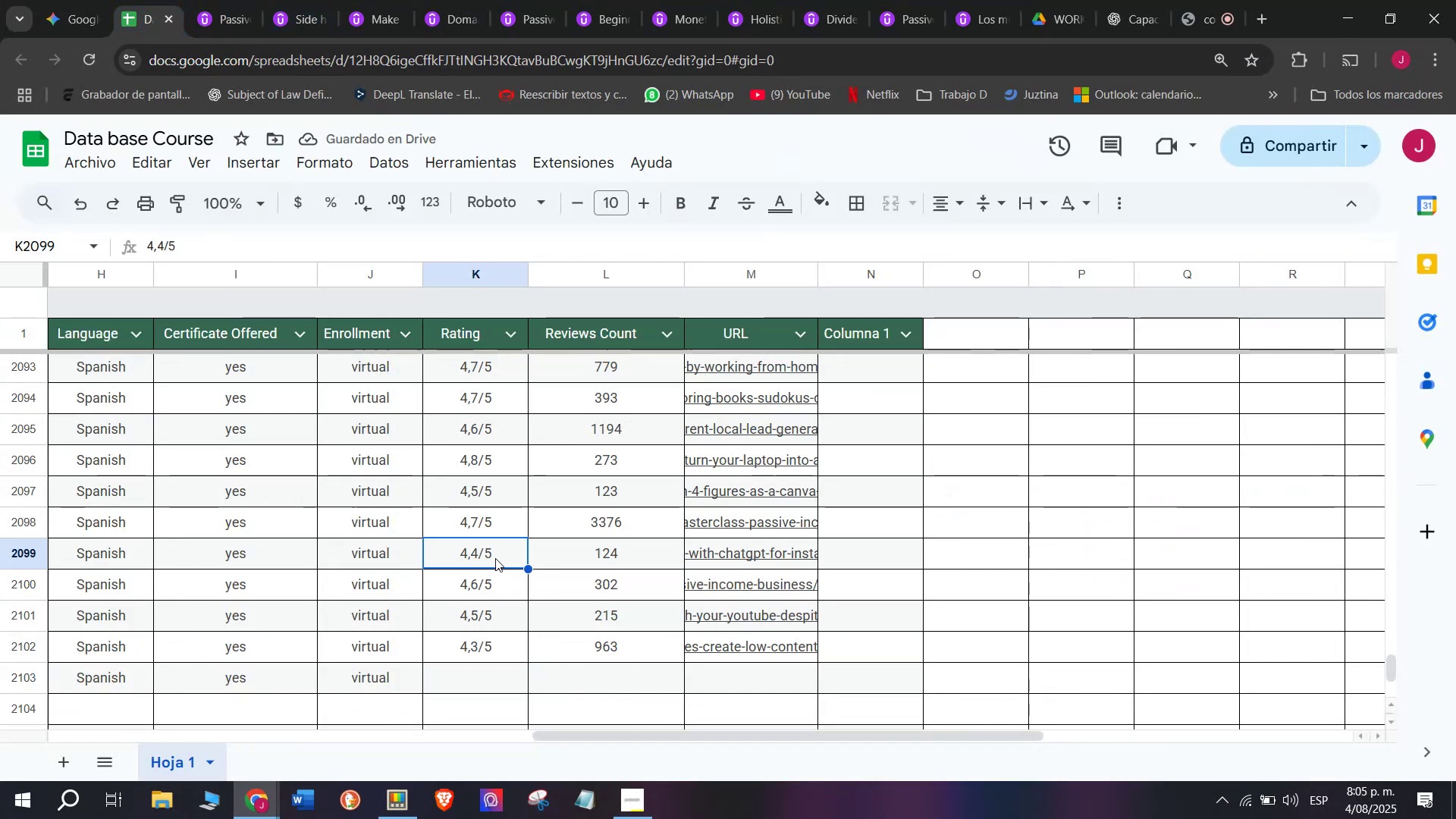 
key(Control+C)
 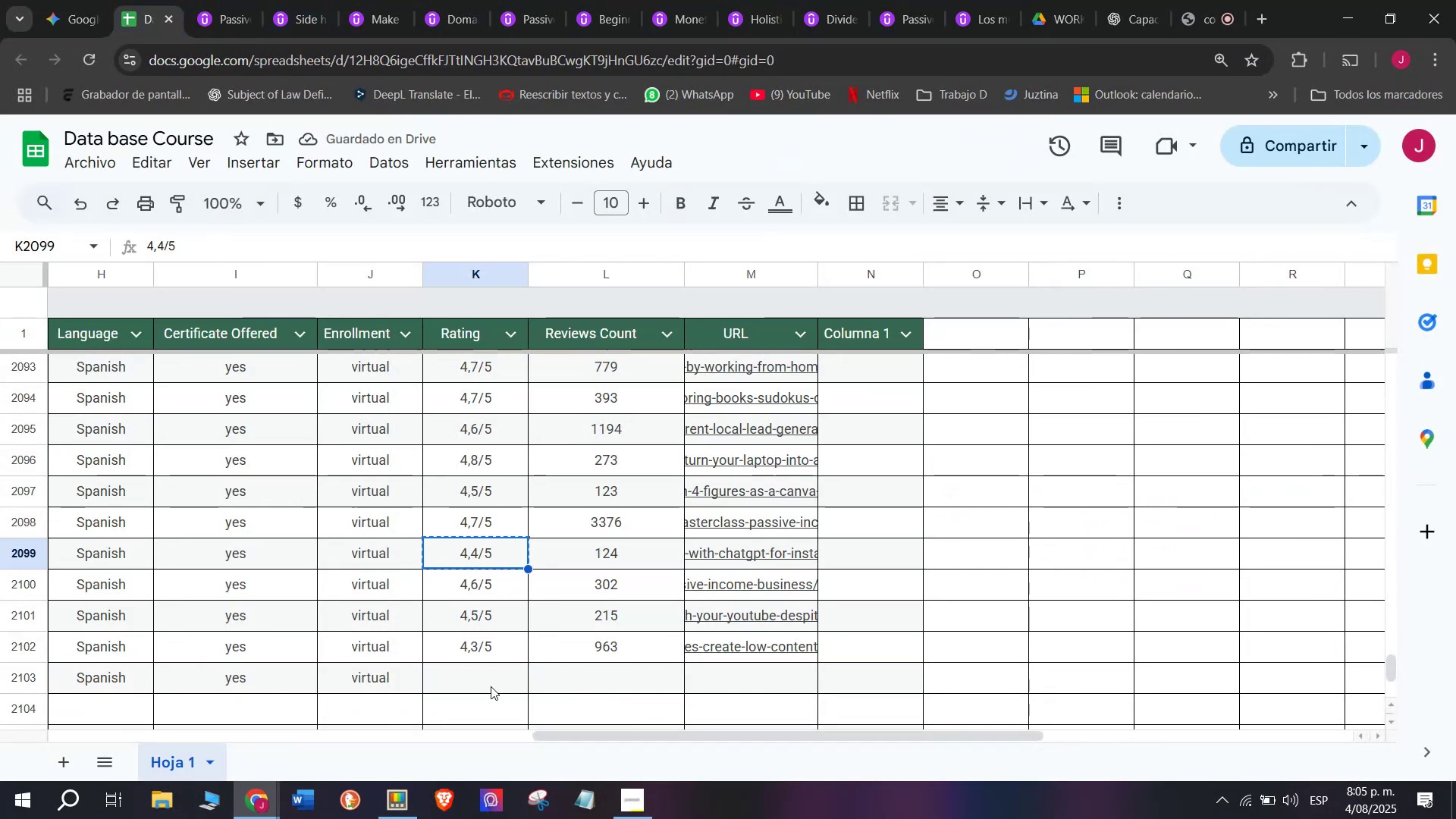 
key(Control+ControlLeft)
 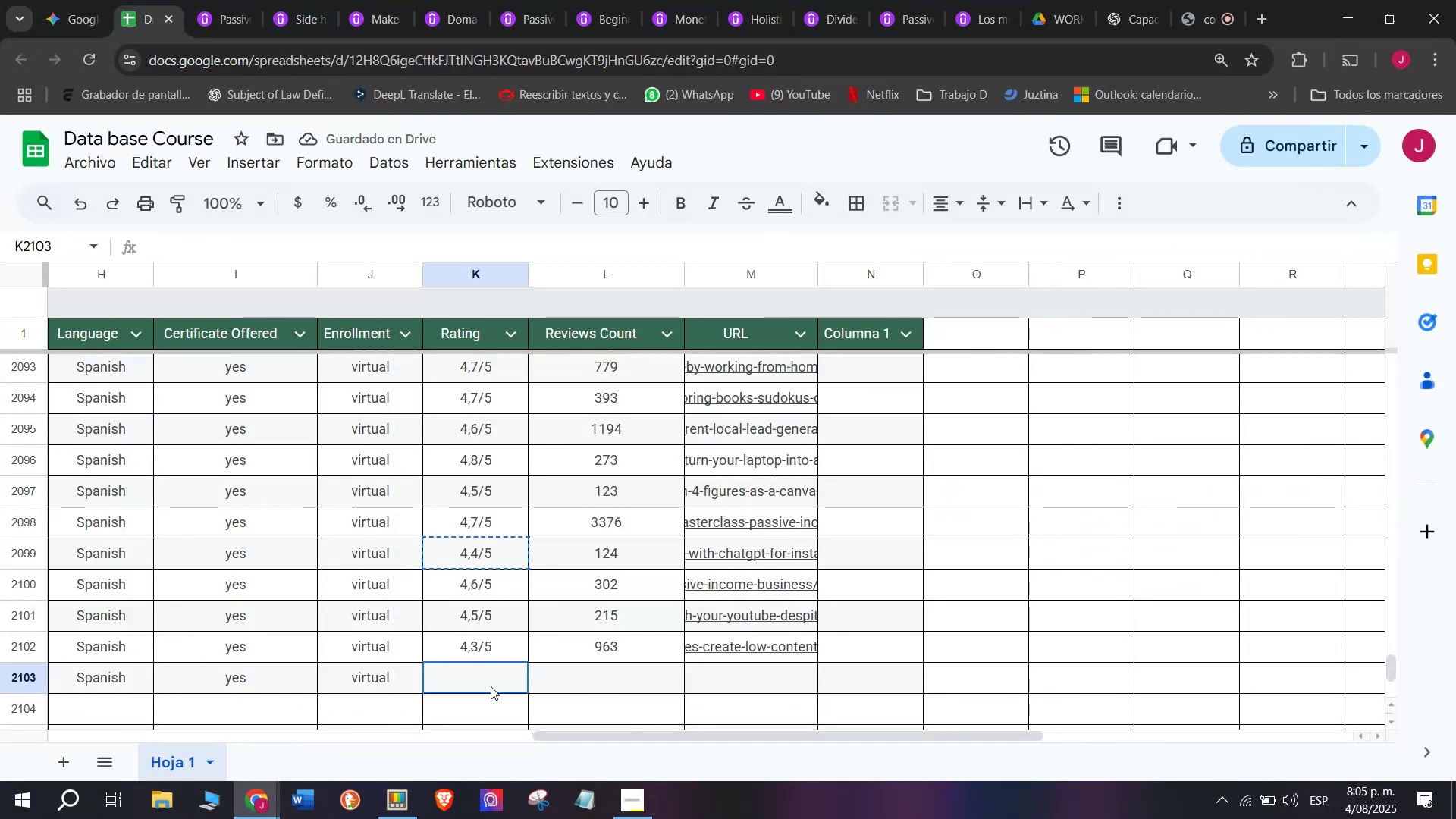 
key(Z)
 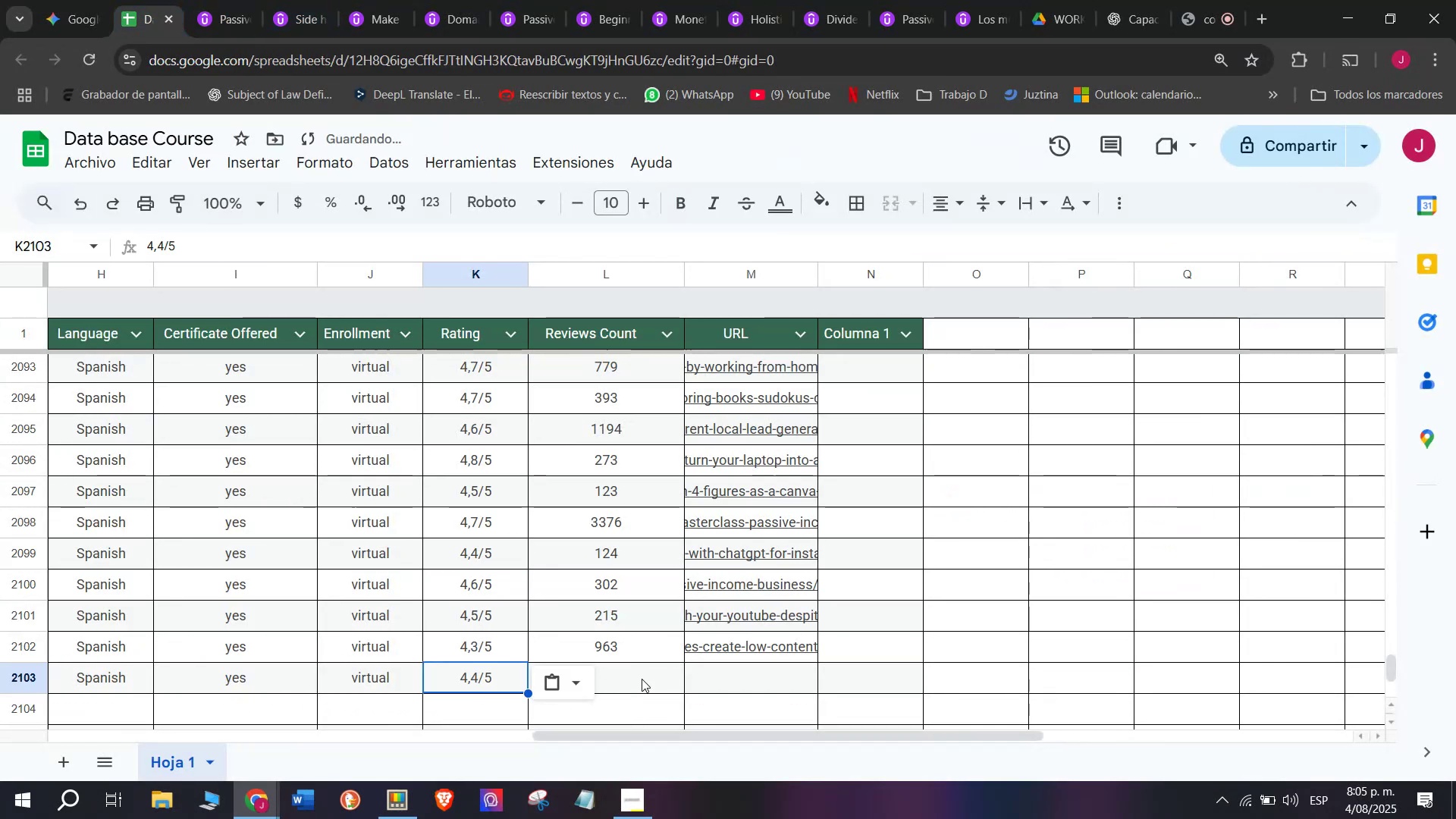 
key(Control+V)
 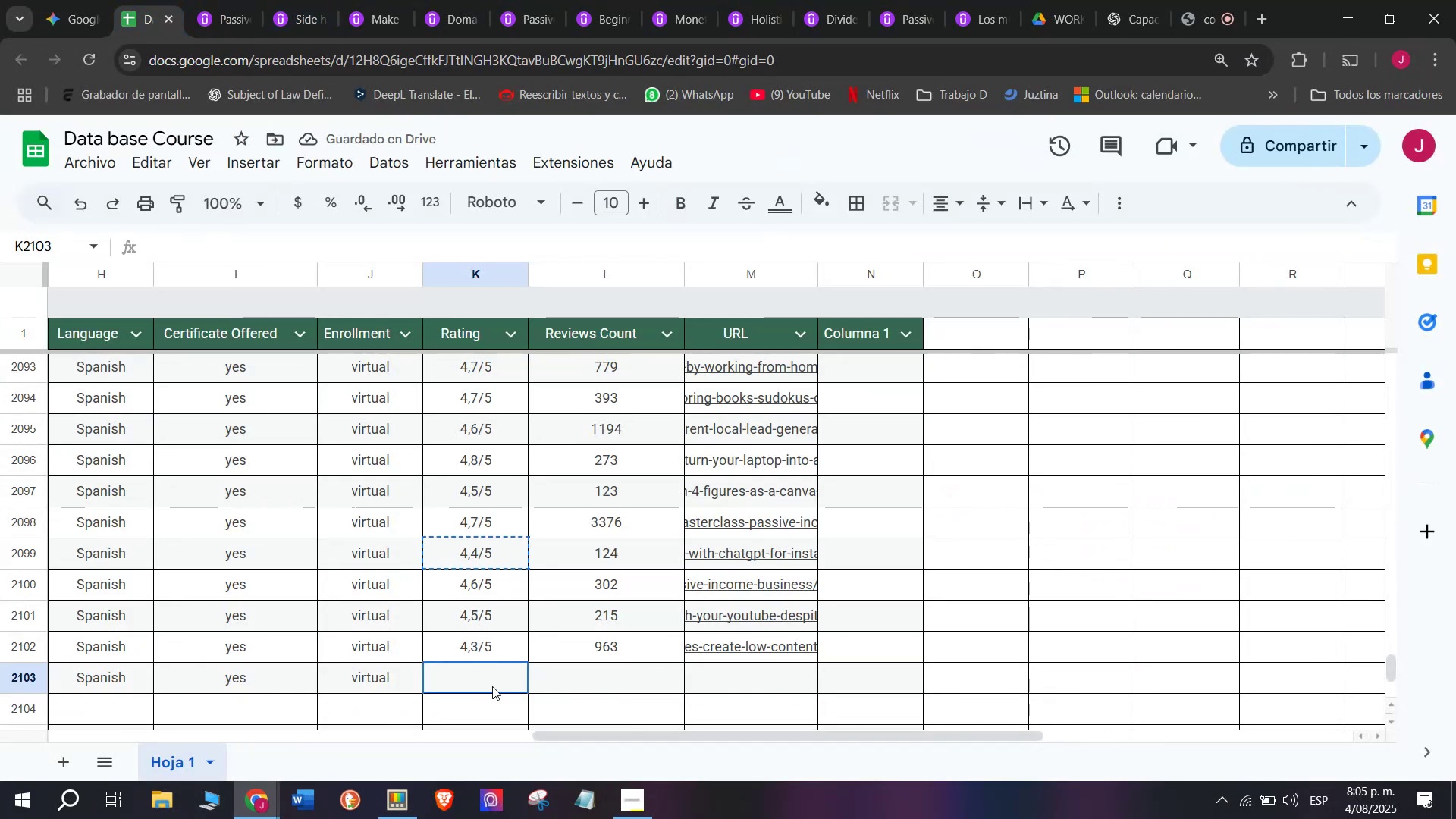 
left_click([491, 686])
 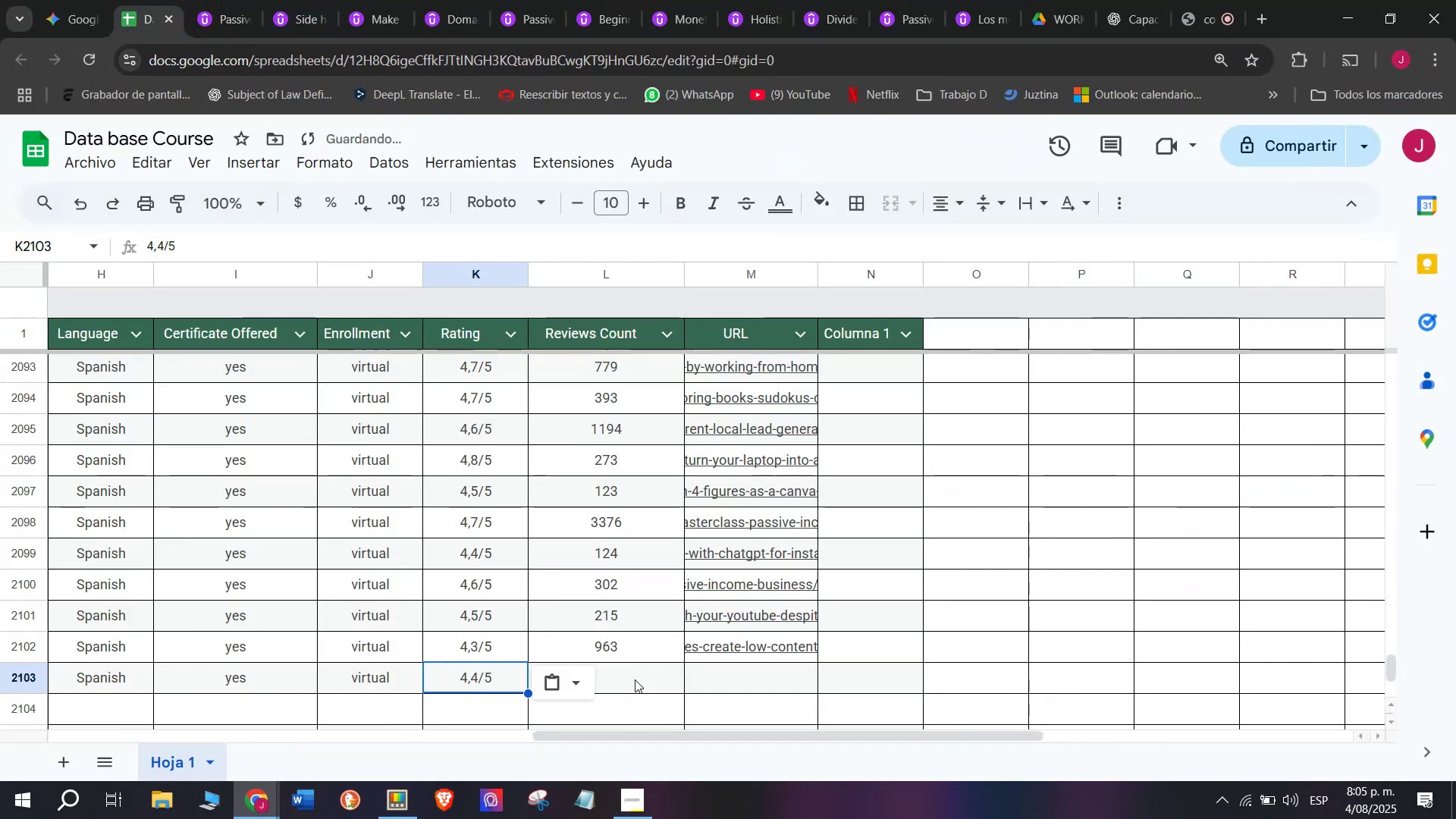 
left_click([642, 677])
 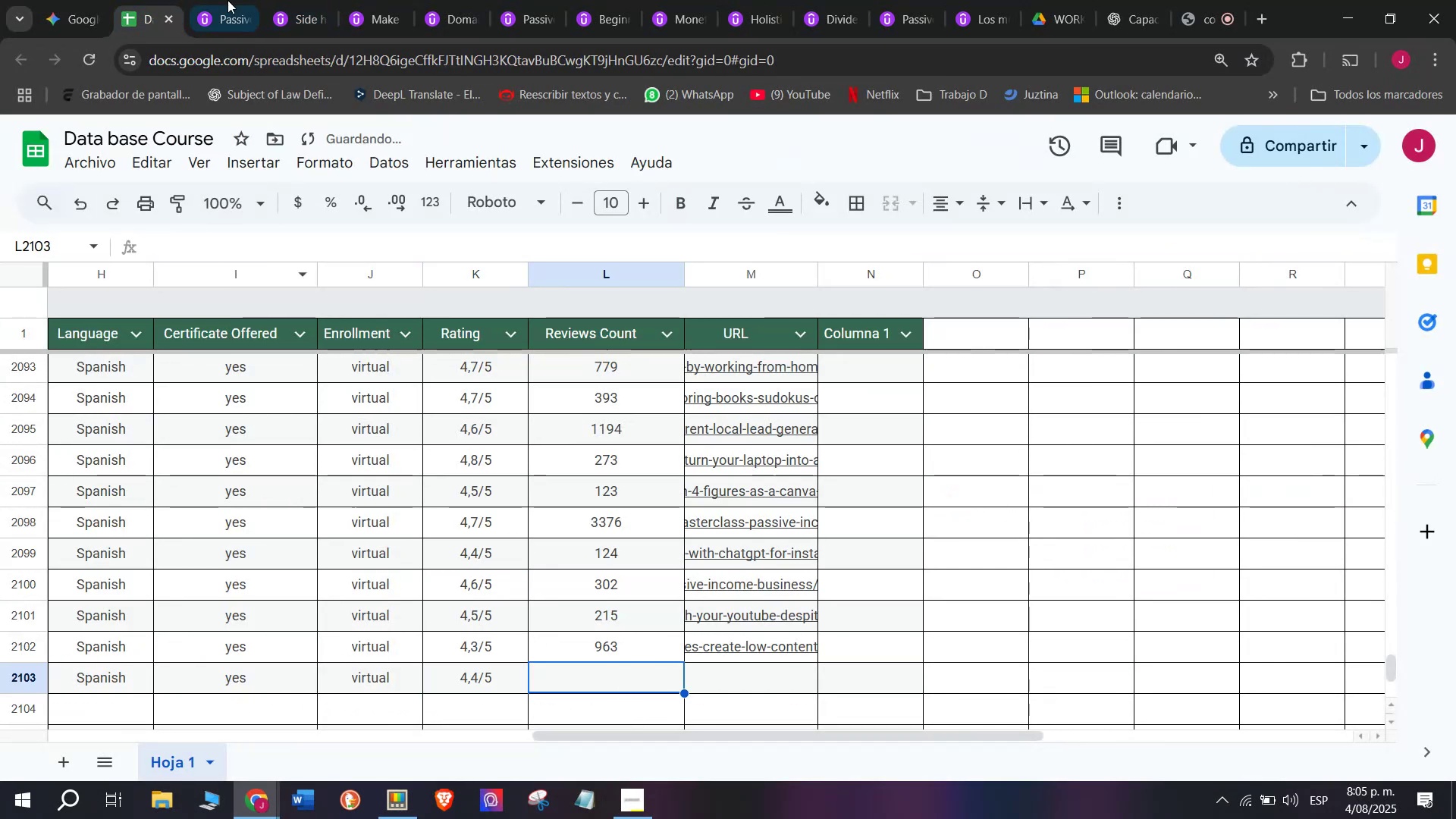 
left_click([226, 0])
 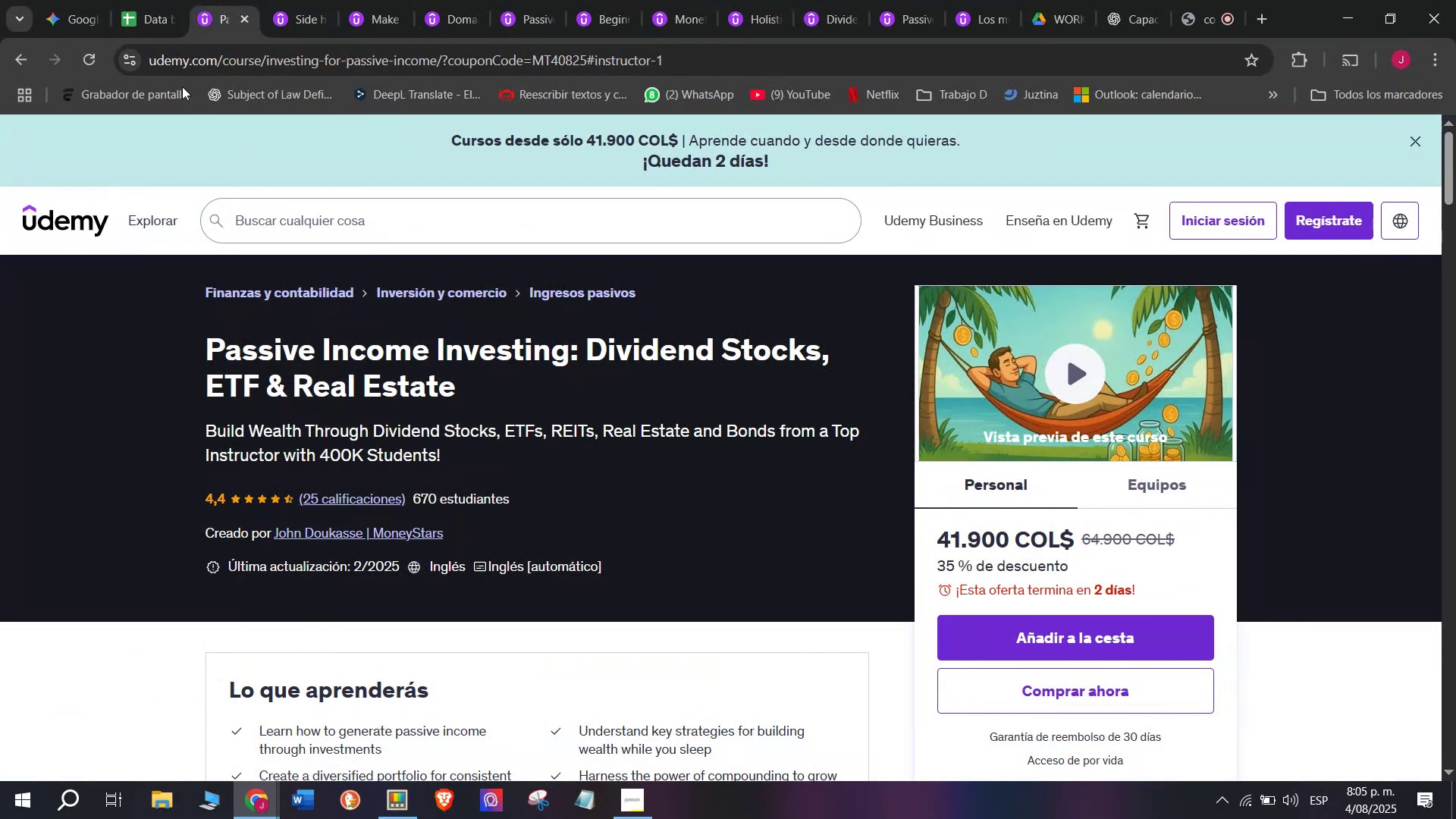 
left_click([160, 0])
 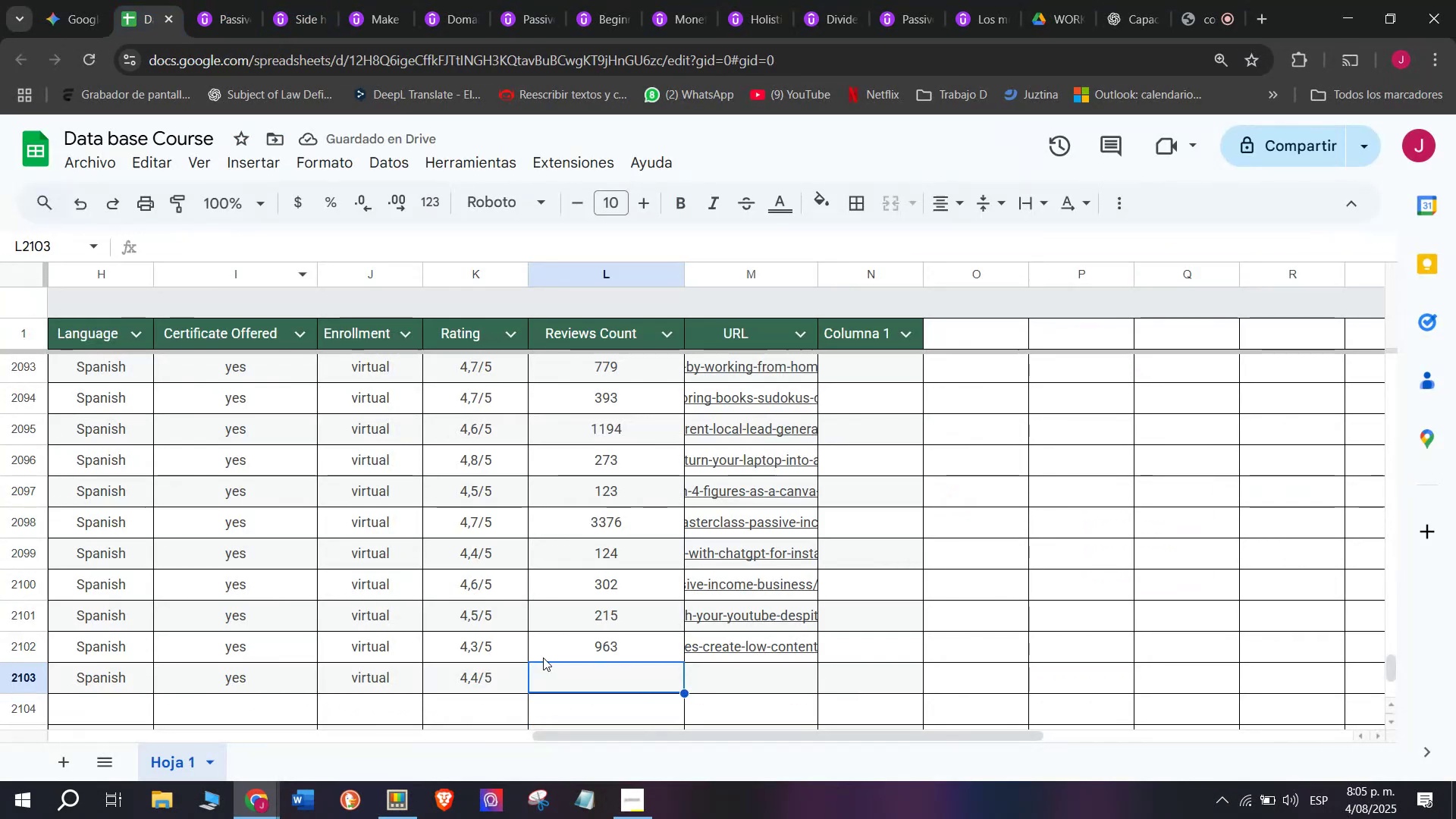 
type(25)
 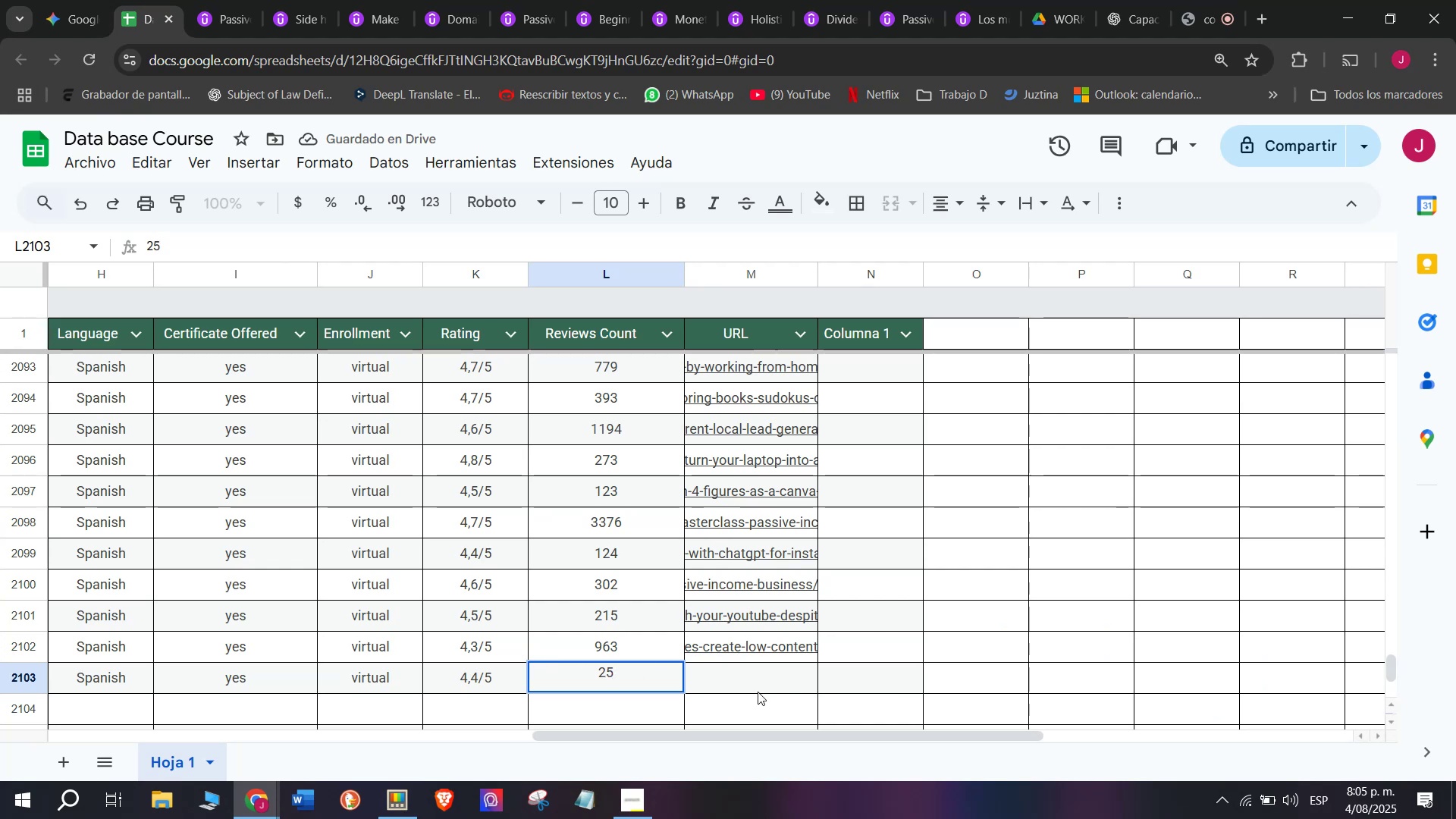 
left_click([767, 675])
 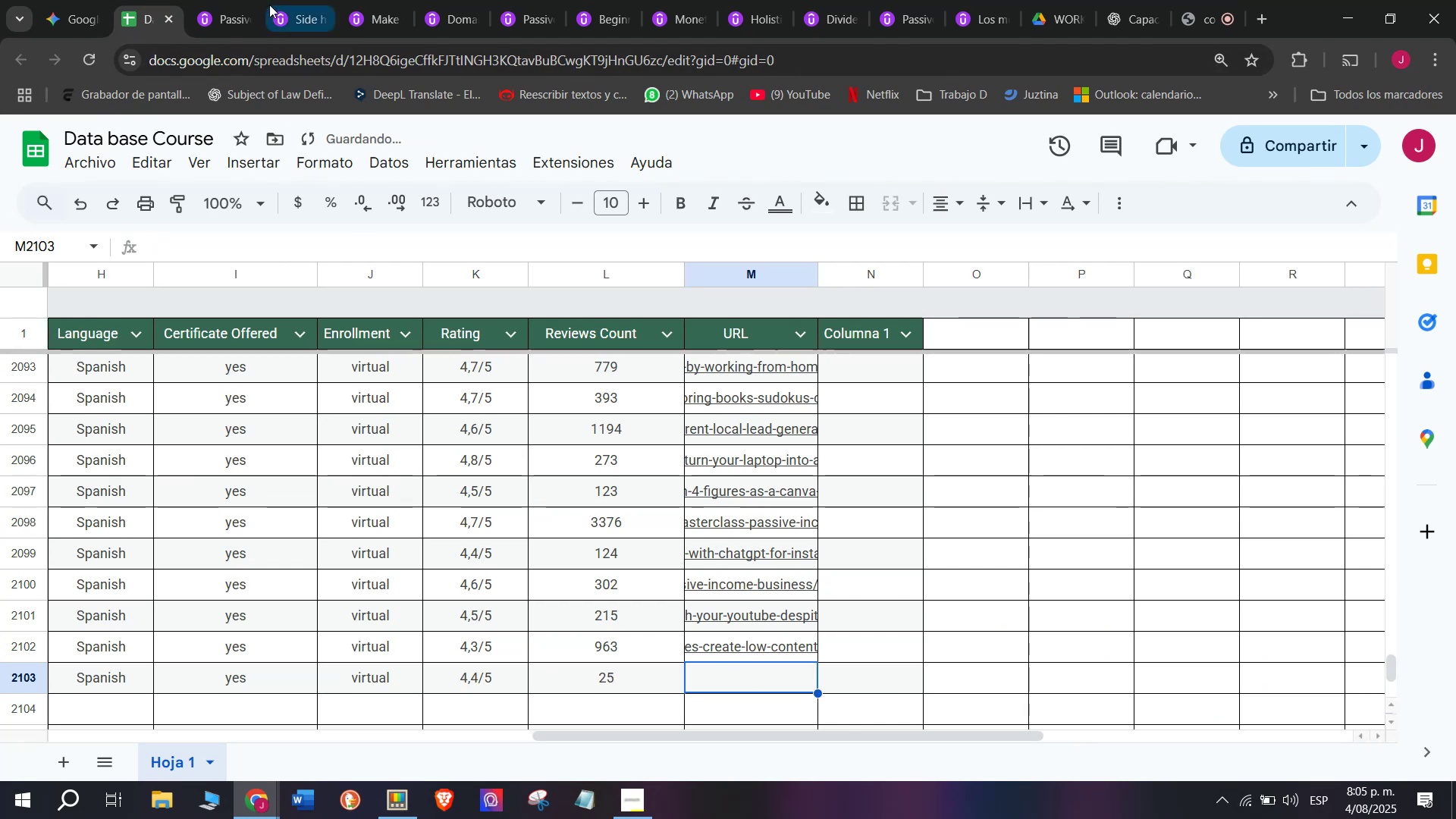 
left_click([225, 0])
 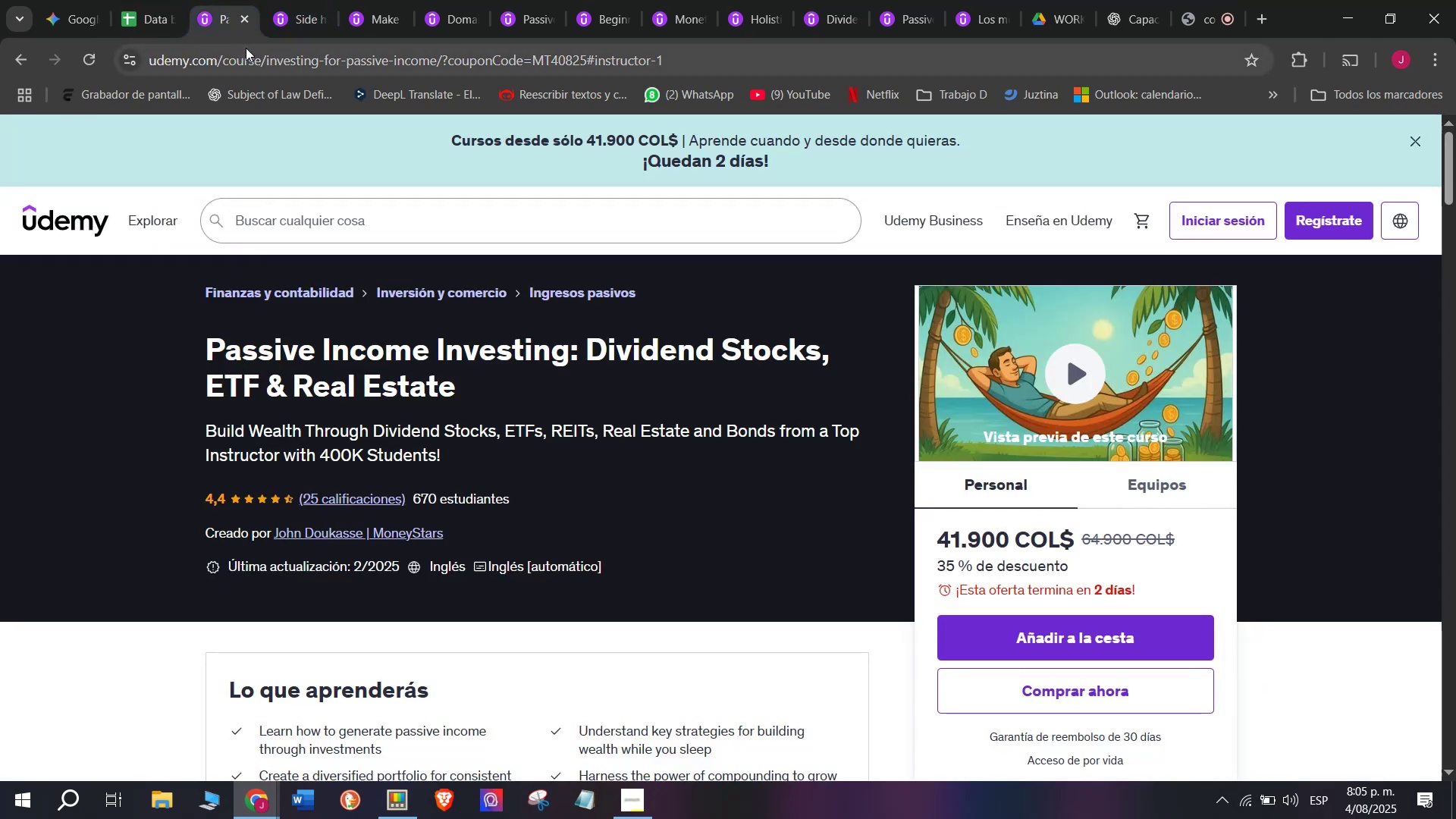 
double_click([246, 48])
 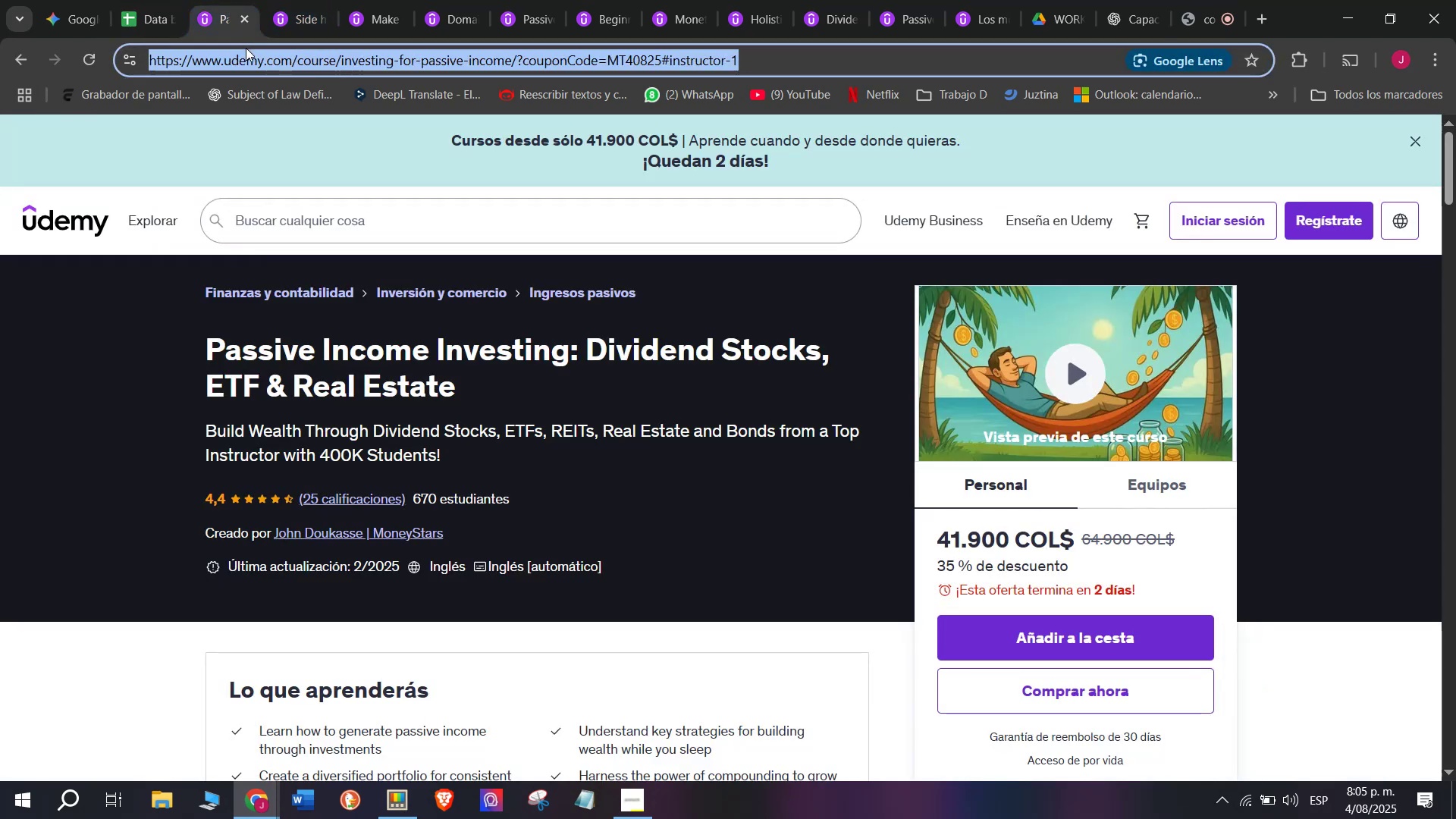 
triple_click([246, 48])
 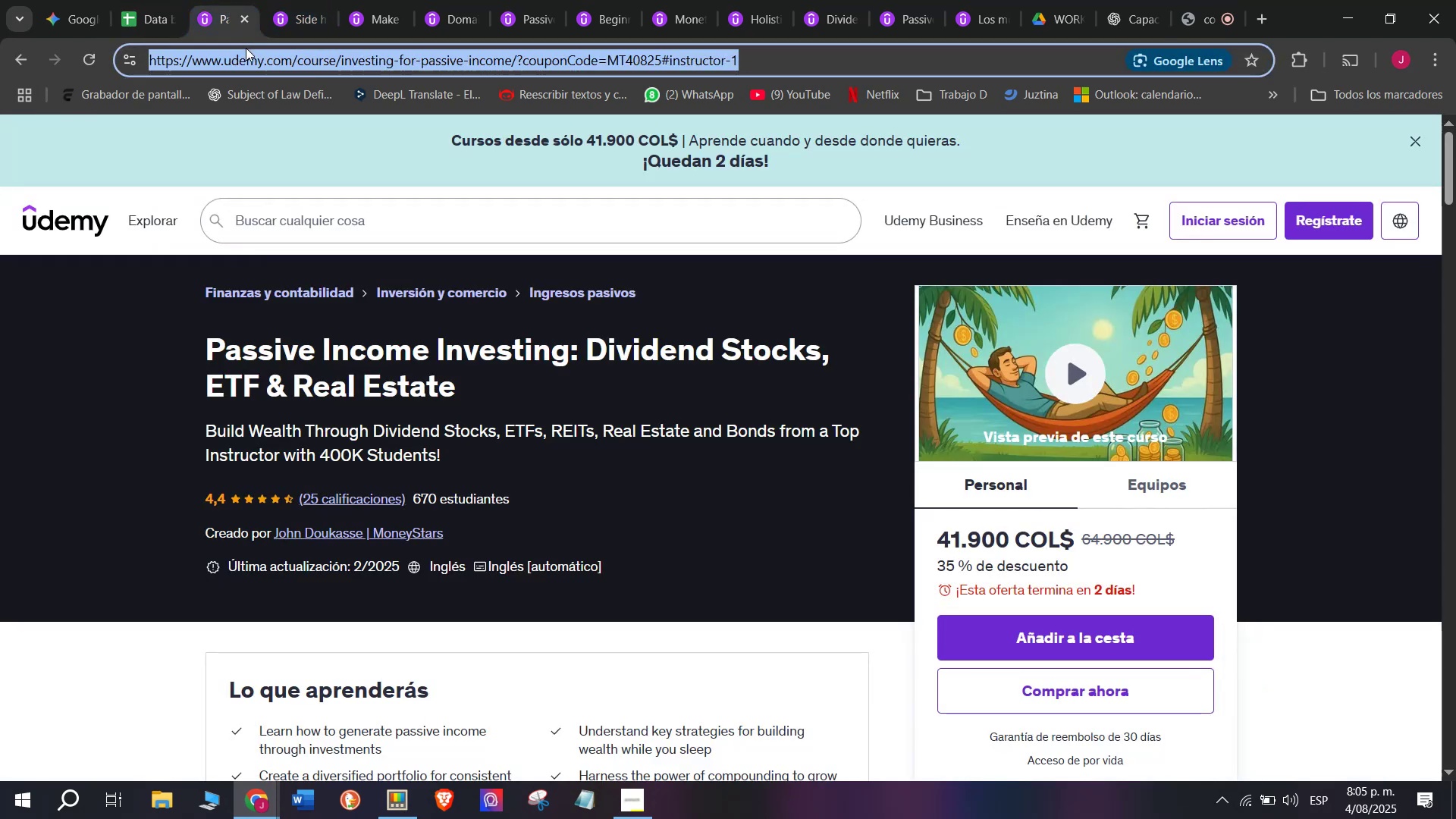 
key(Break)
 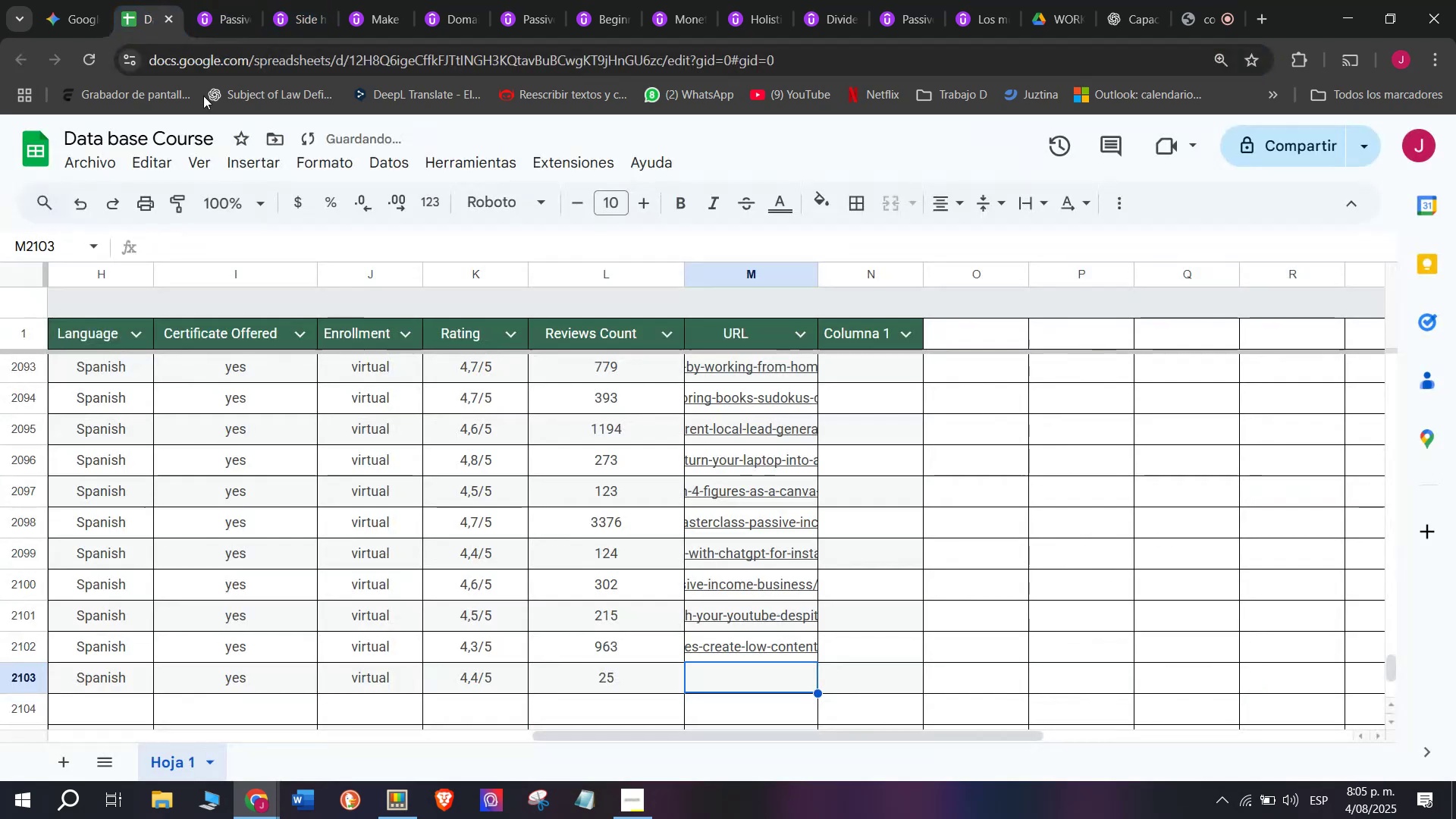 
key(Control+ControlLeft)
 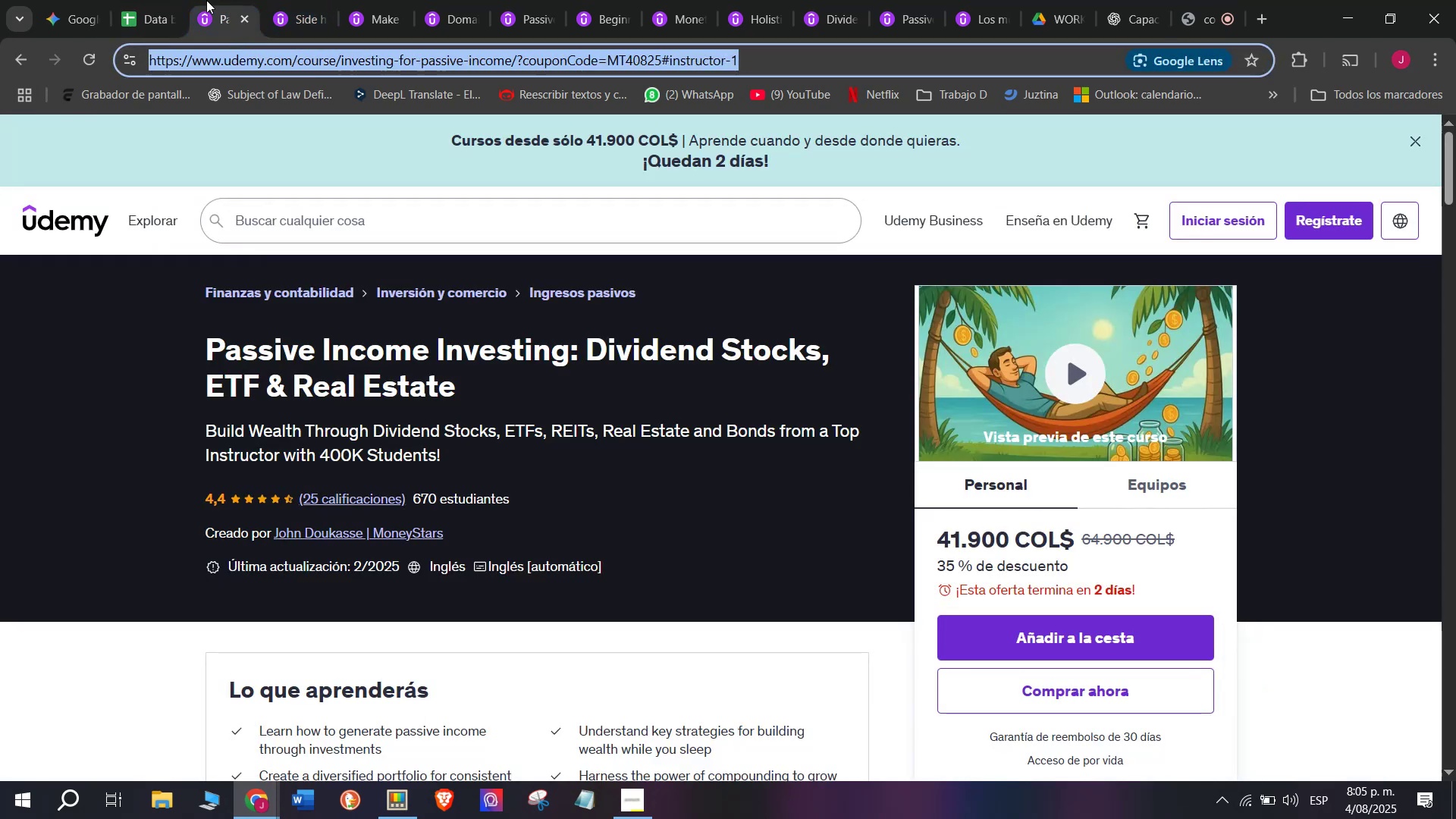 
key(Control+C)
 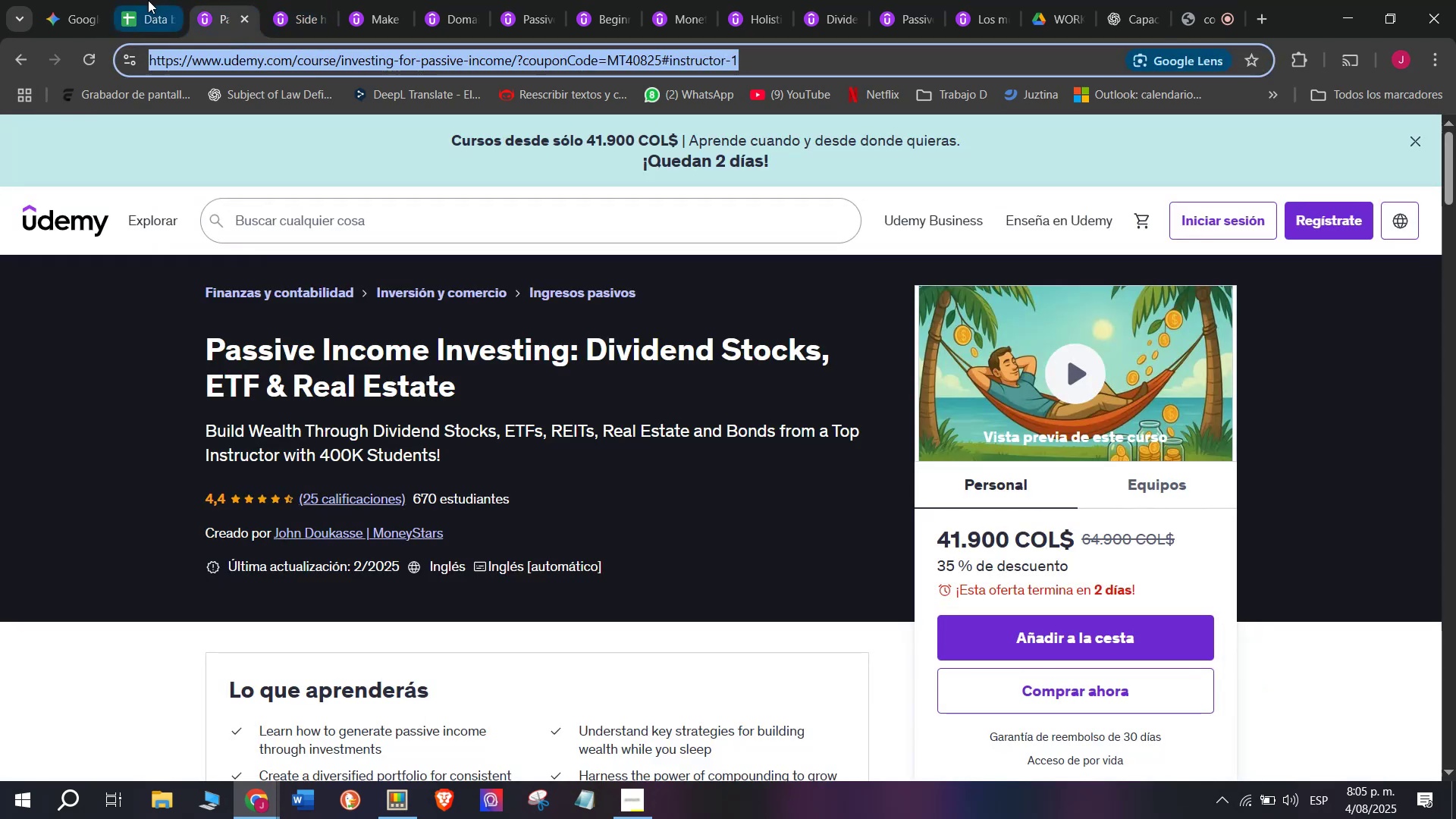 
triple_click([148, 0])
 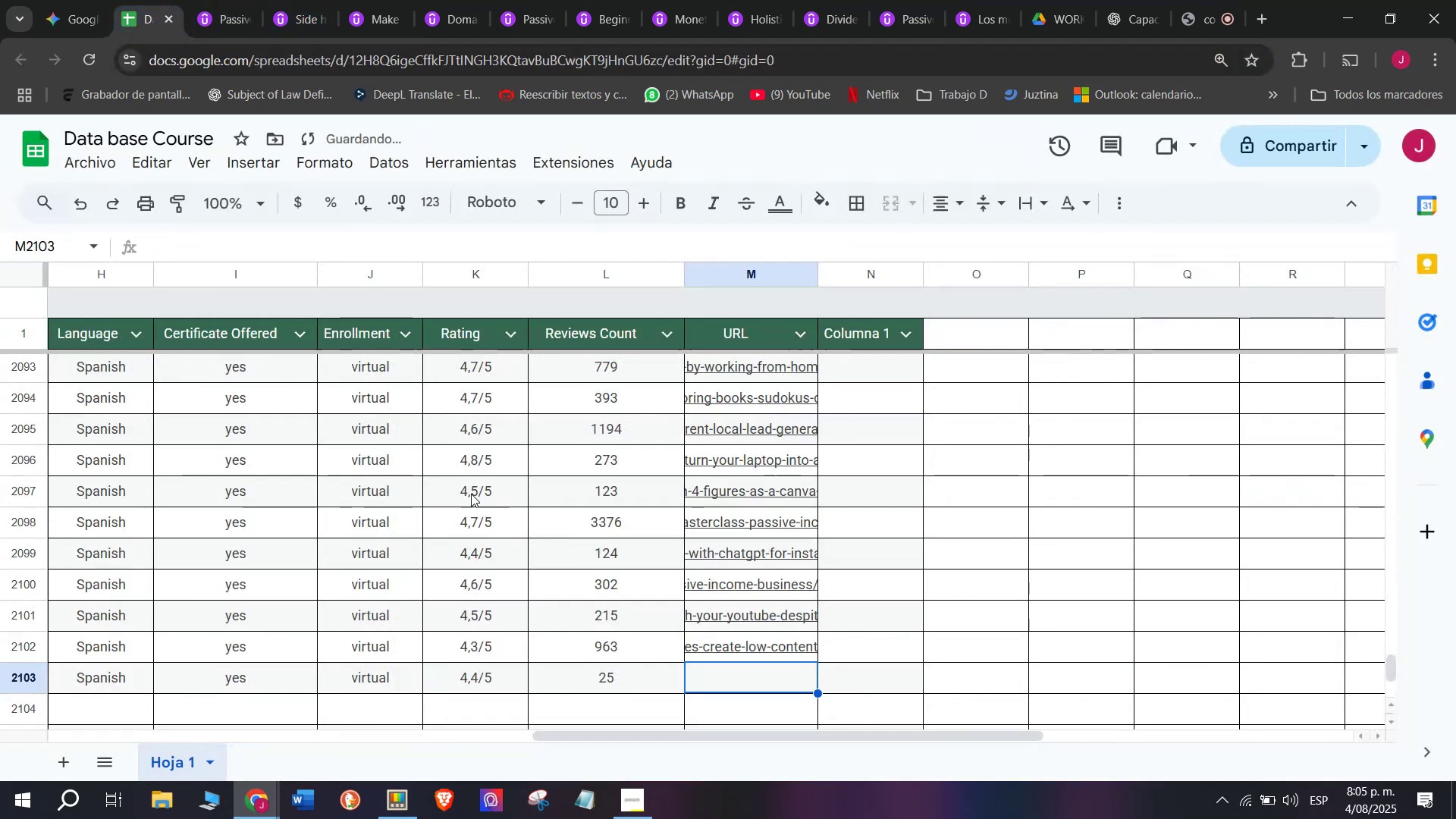 
key(Control+ControlLeft)
 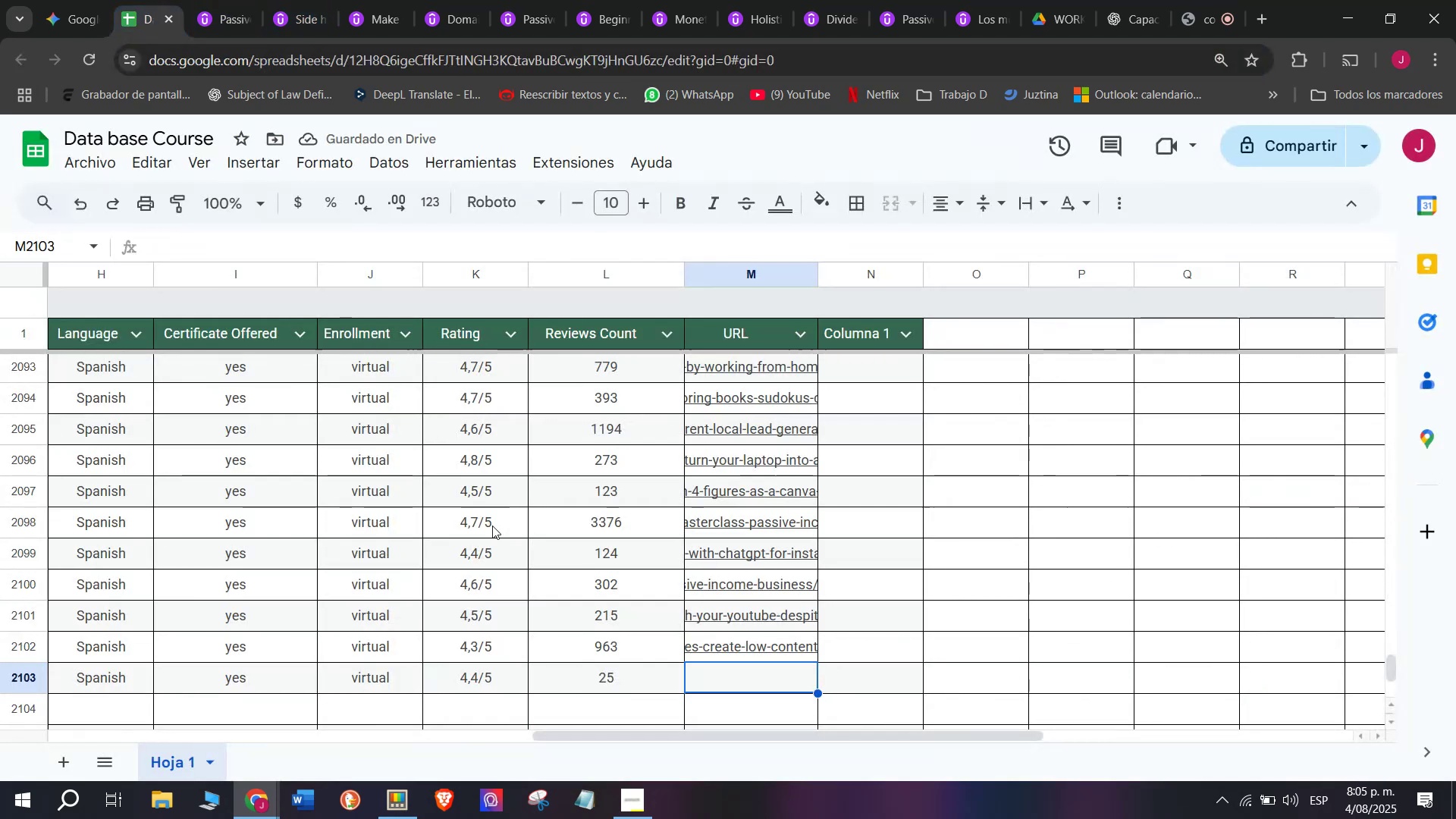 
key(Z)
 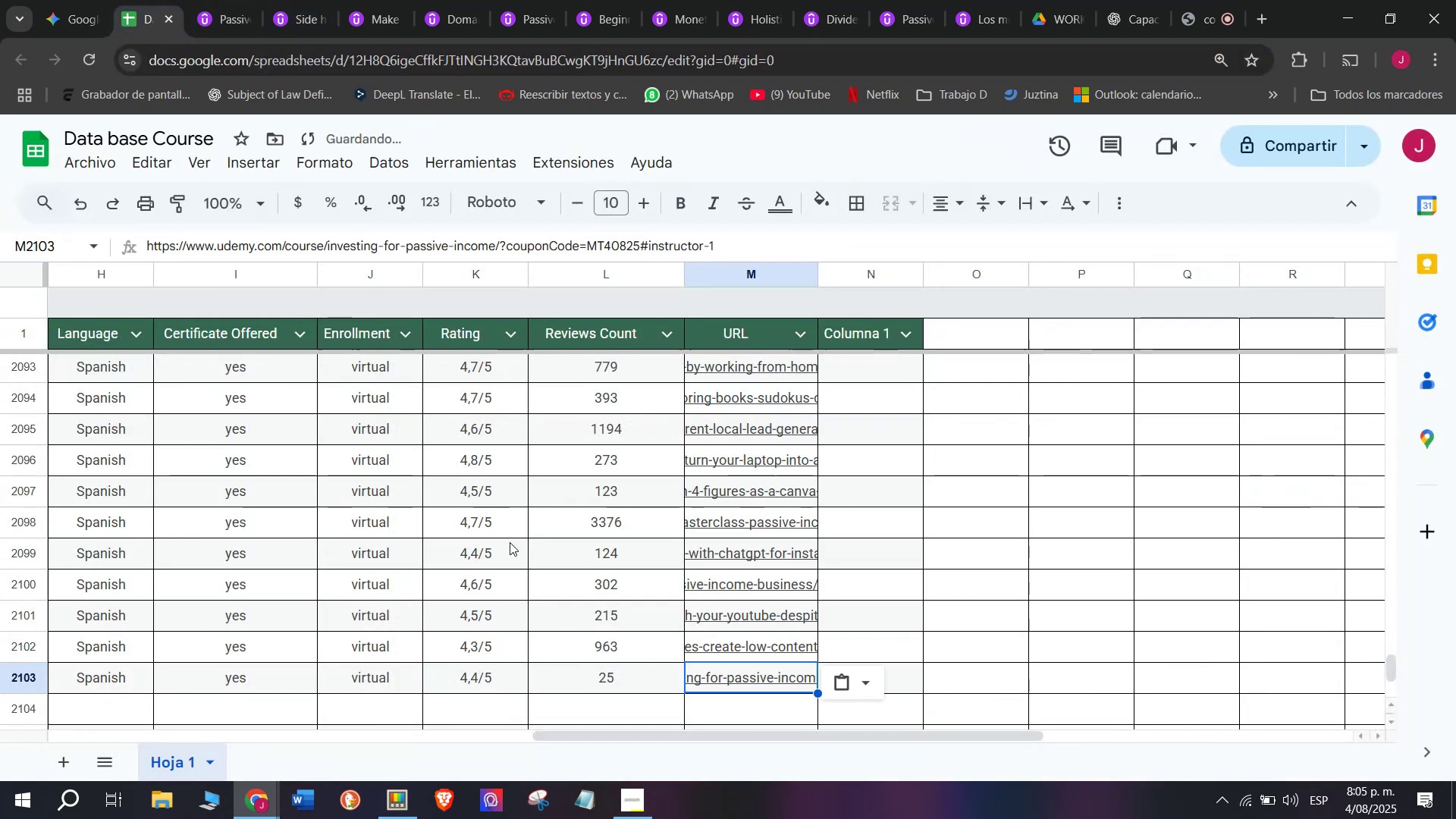 
key(Control+V)
 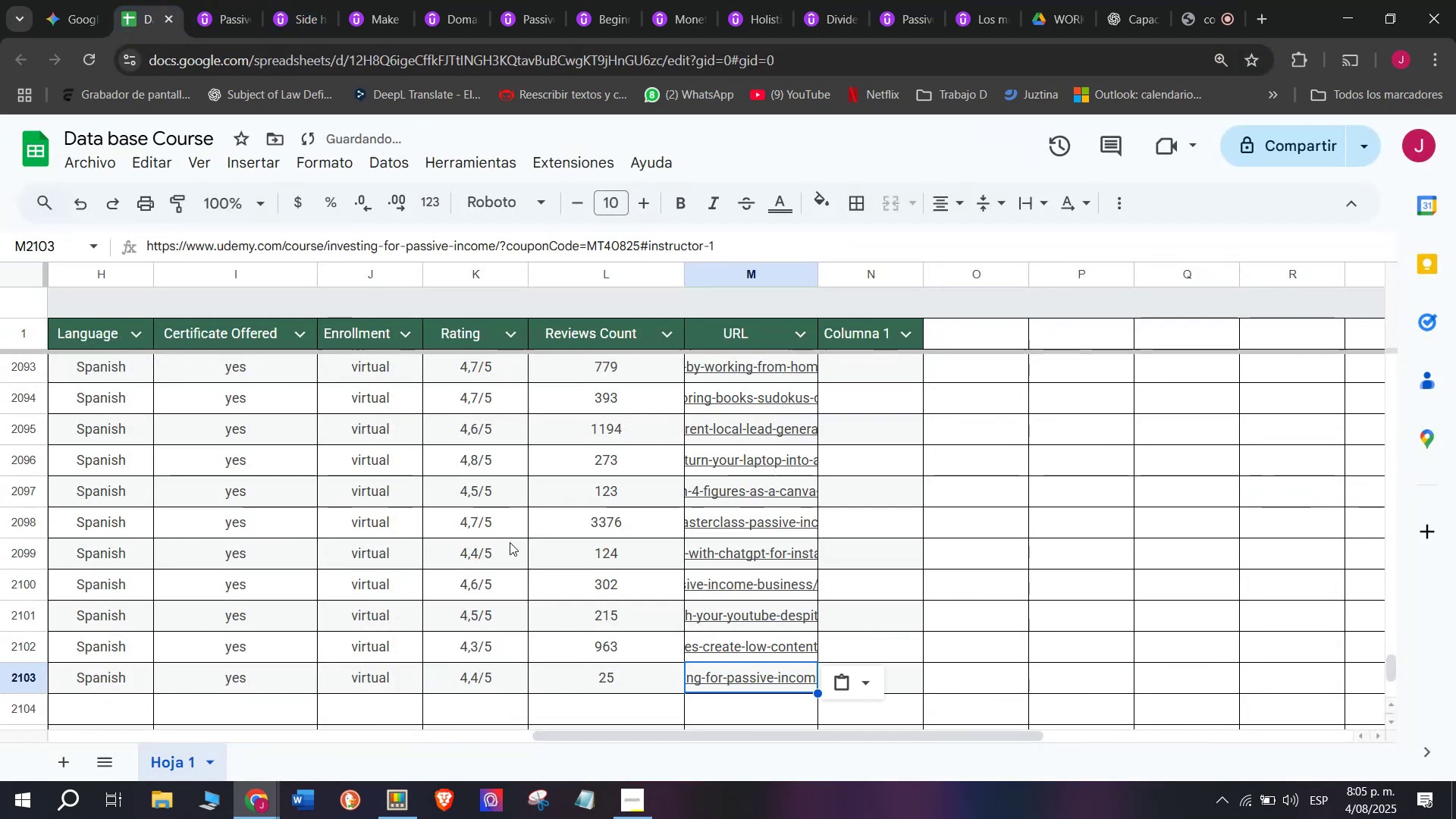 
scroll: coordinate [251, 588], scroll_direction: up, amount: 2.0
 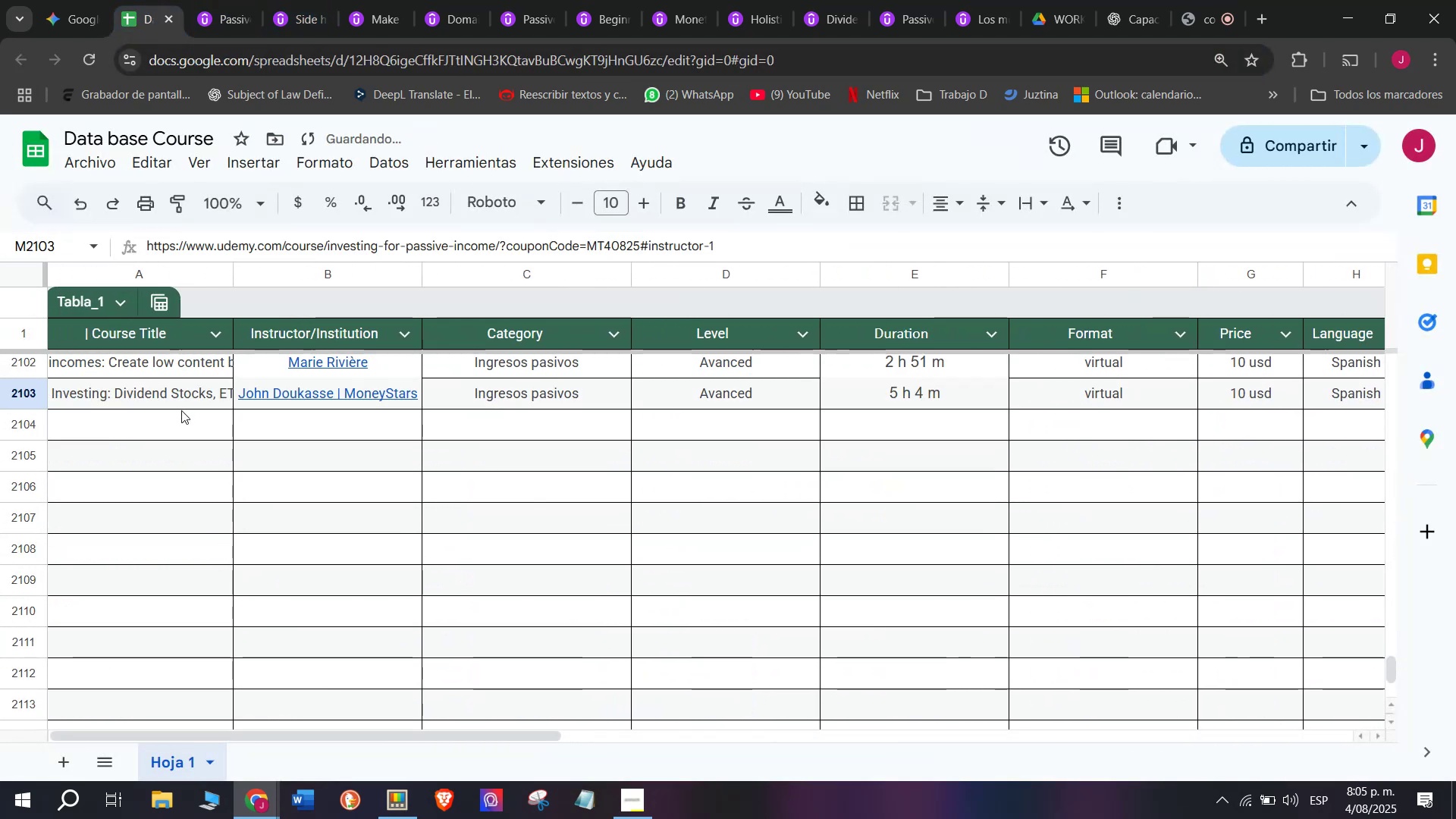 
left_click([177, 431])
 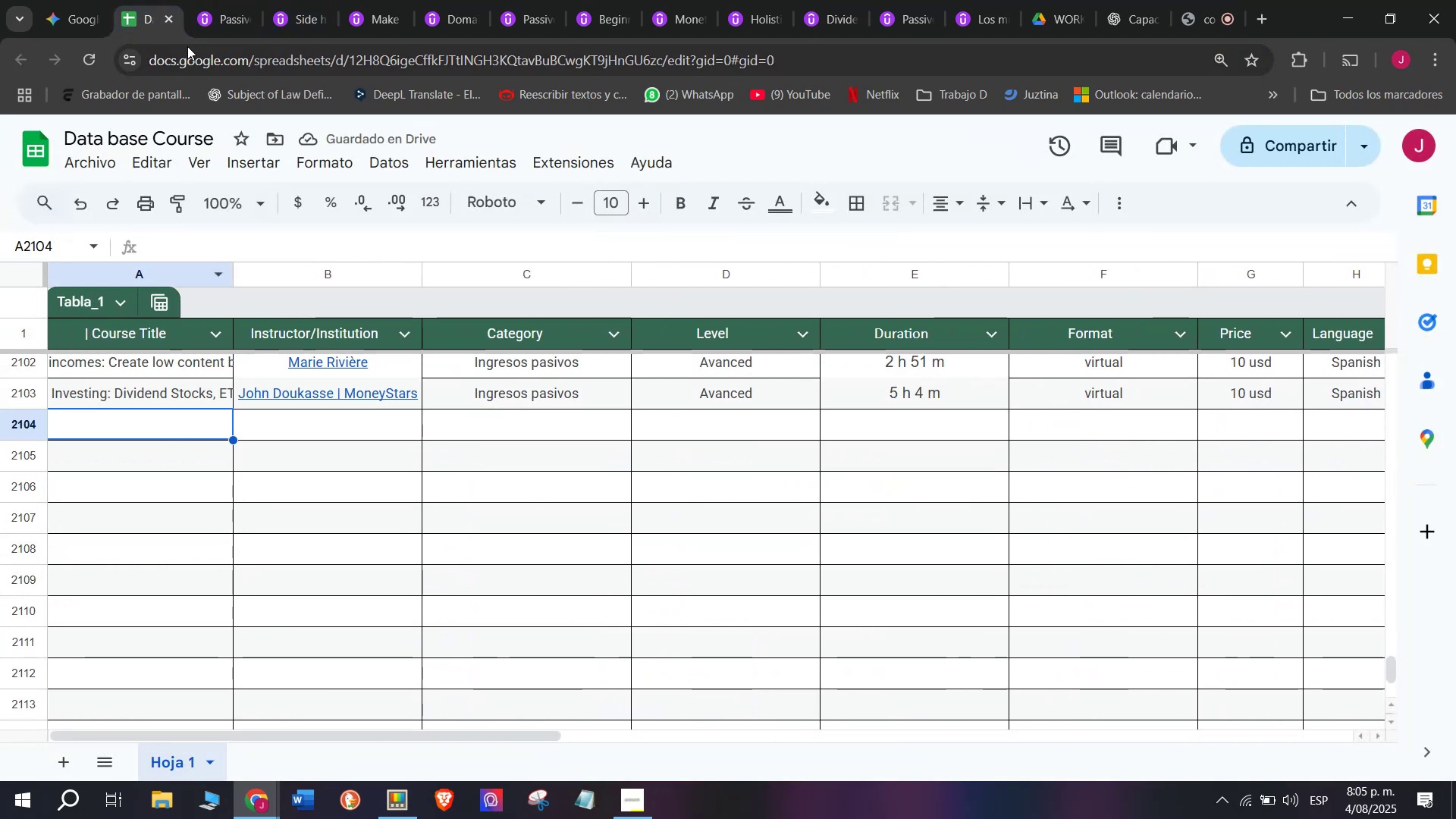 
left_click([214, 0])
 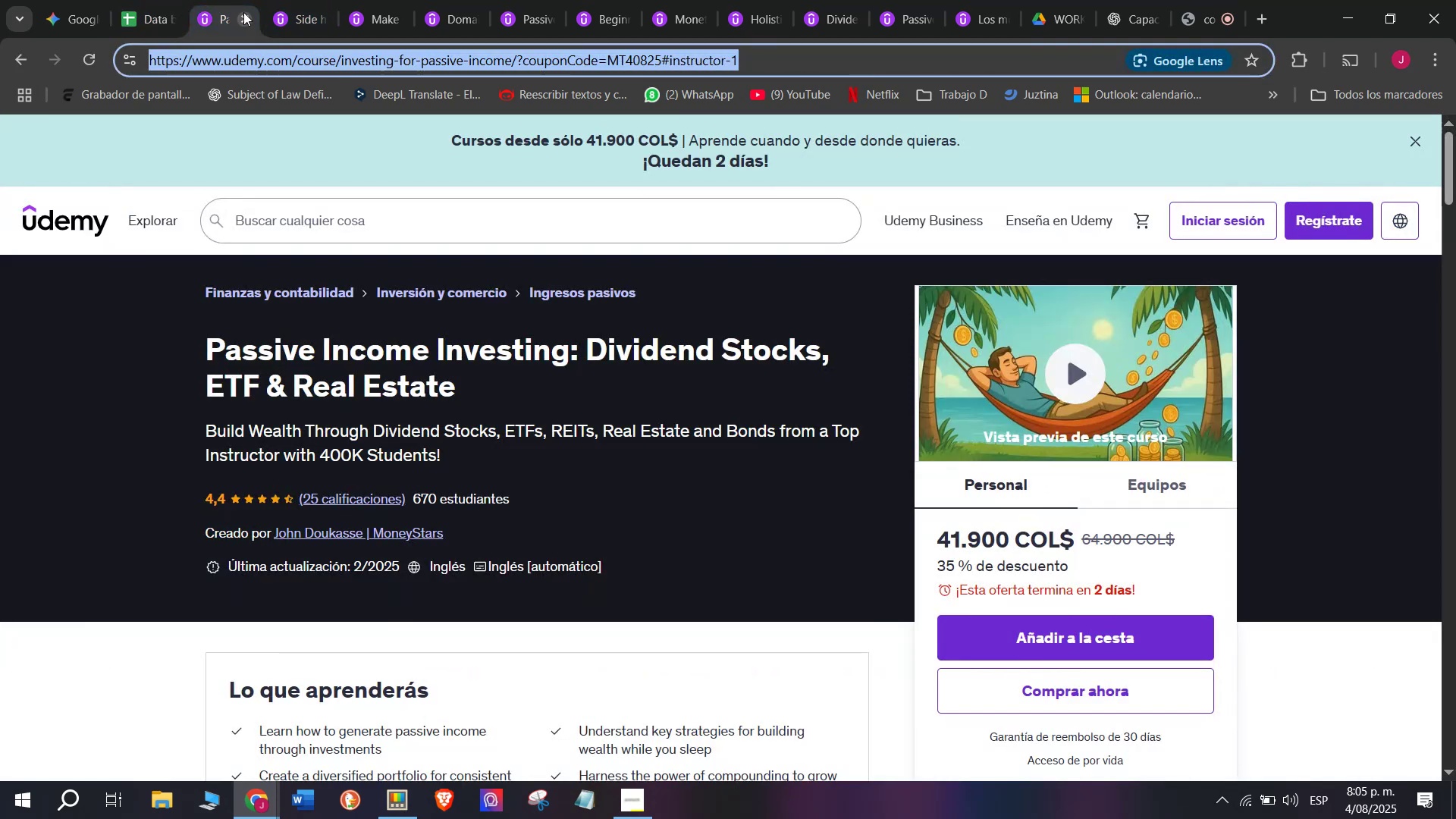 
left_click([243, 12])
 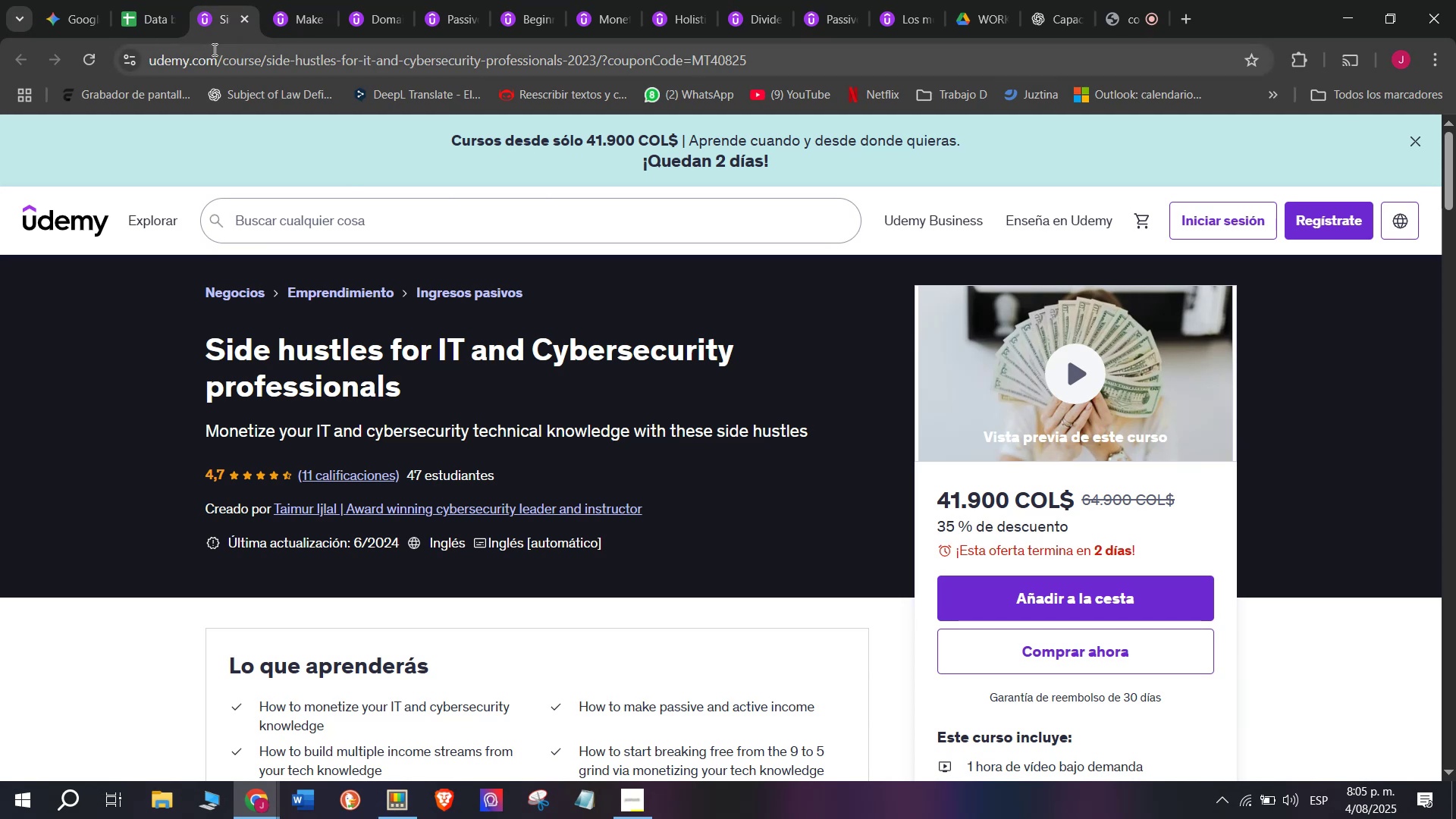 
wait(7.05)
 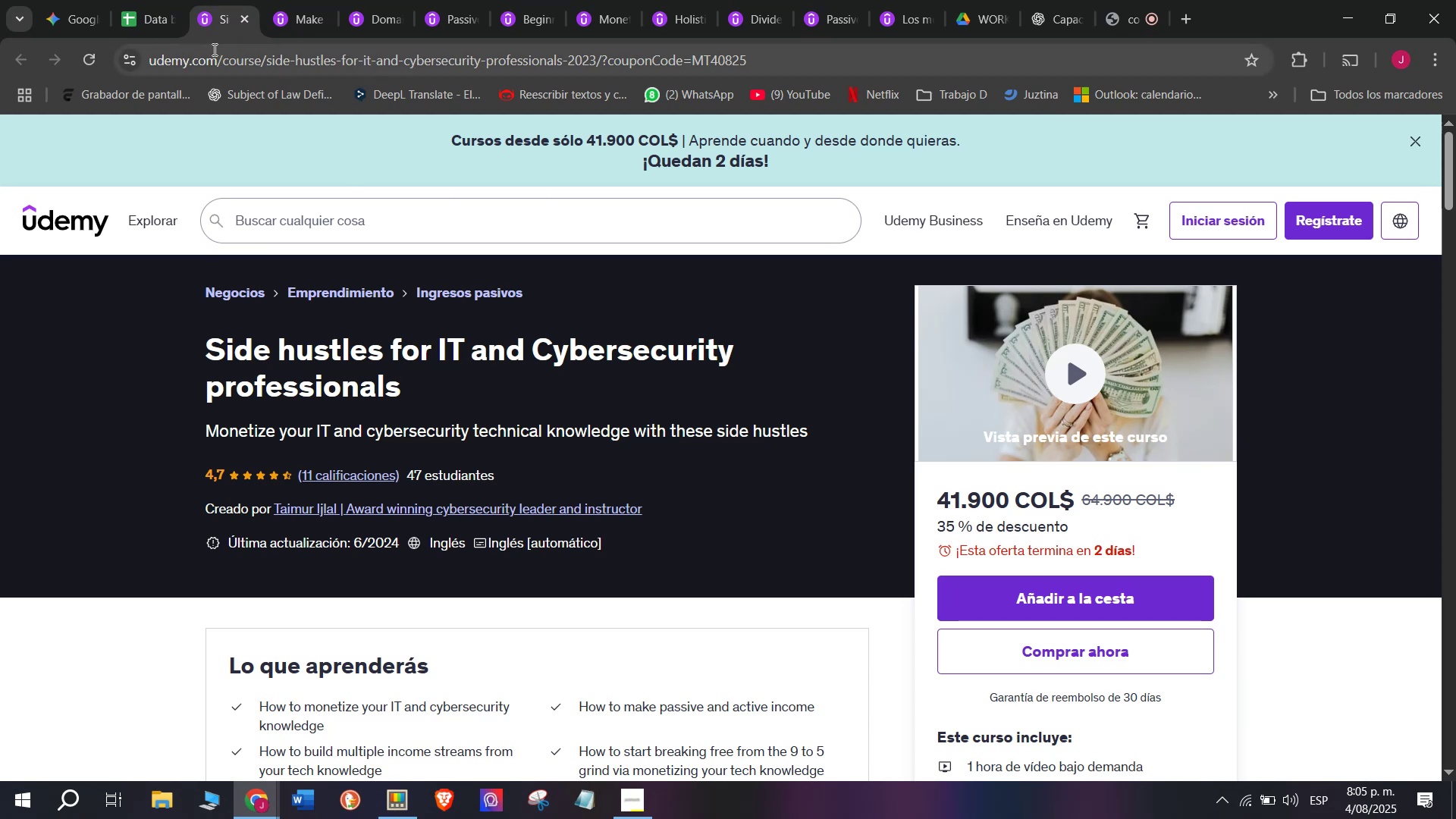 
left_click([102, 0])
 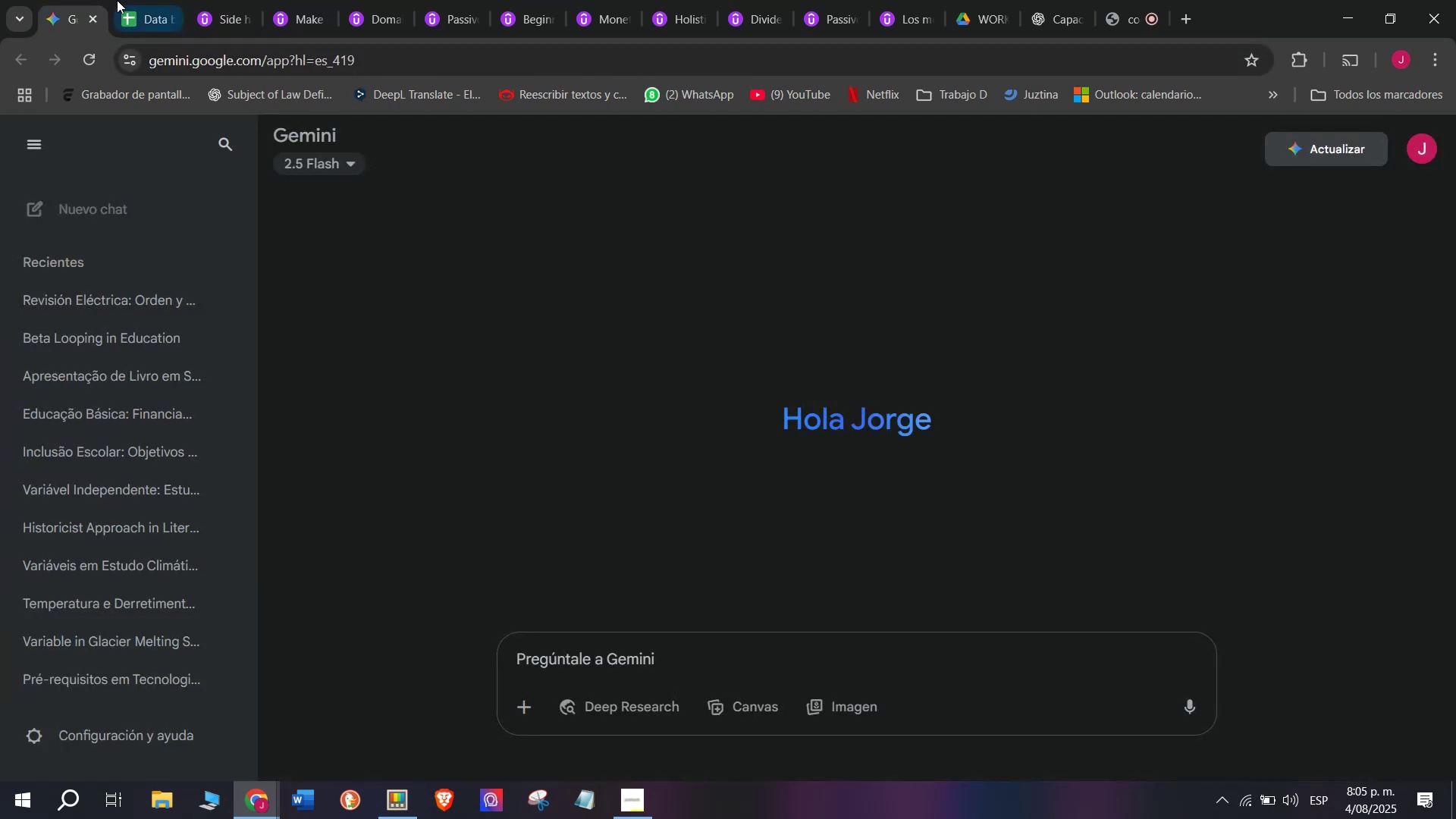 
left_click([118, 0])
 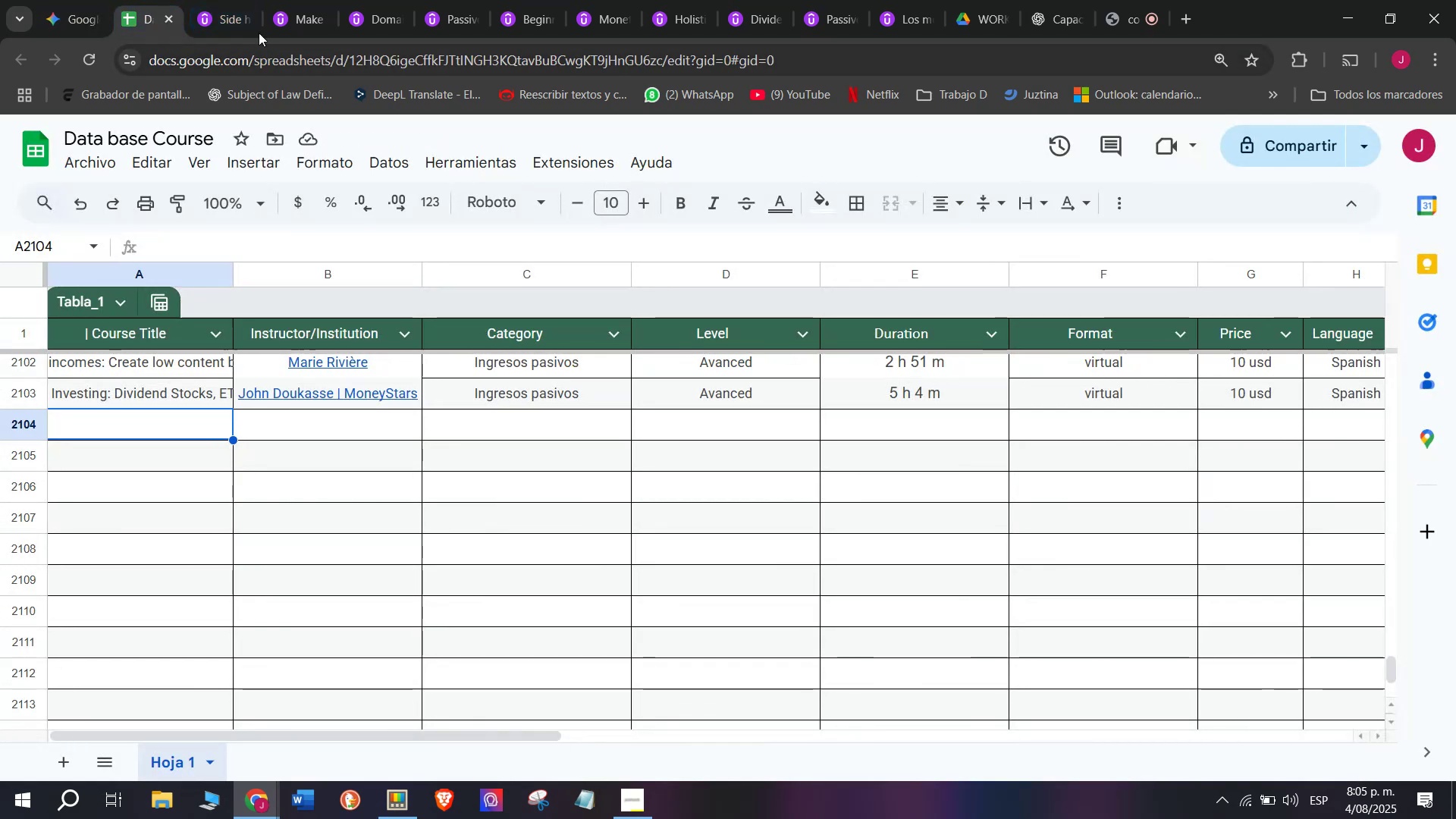 
left_click([255, 0])
 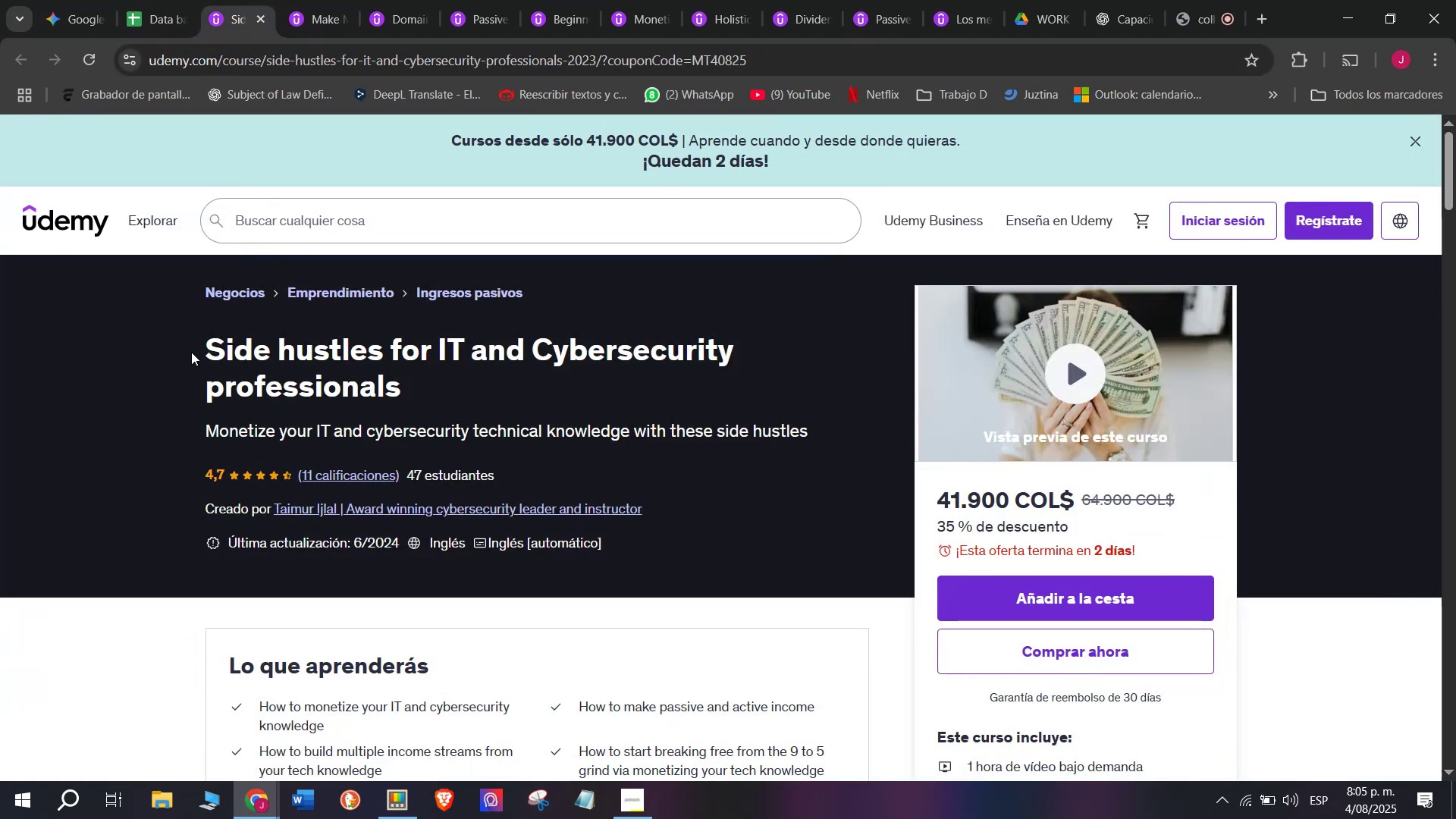 
key(Break)
 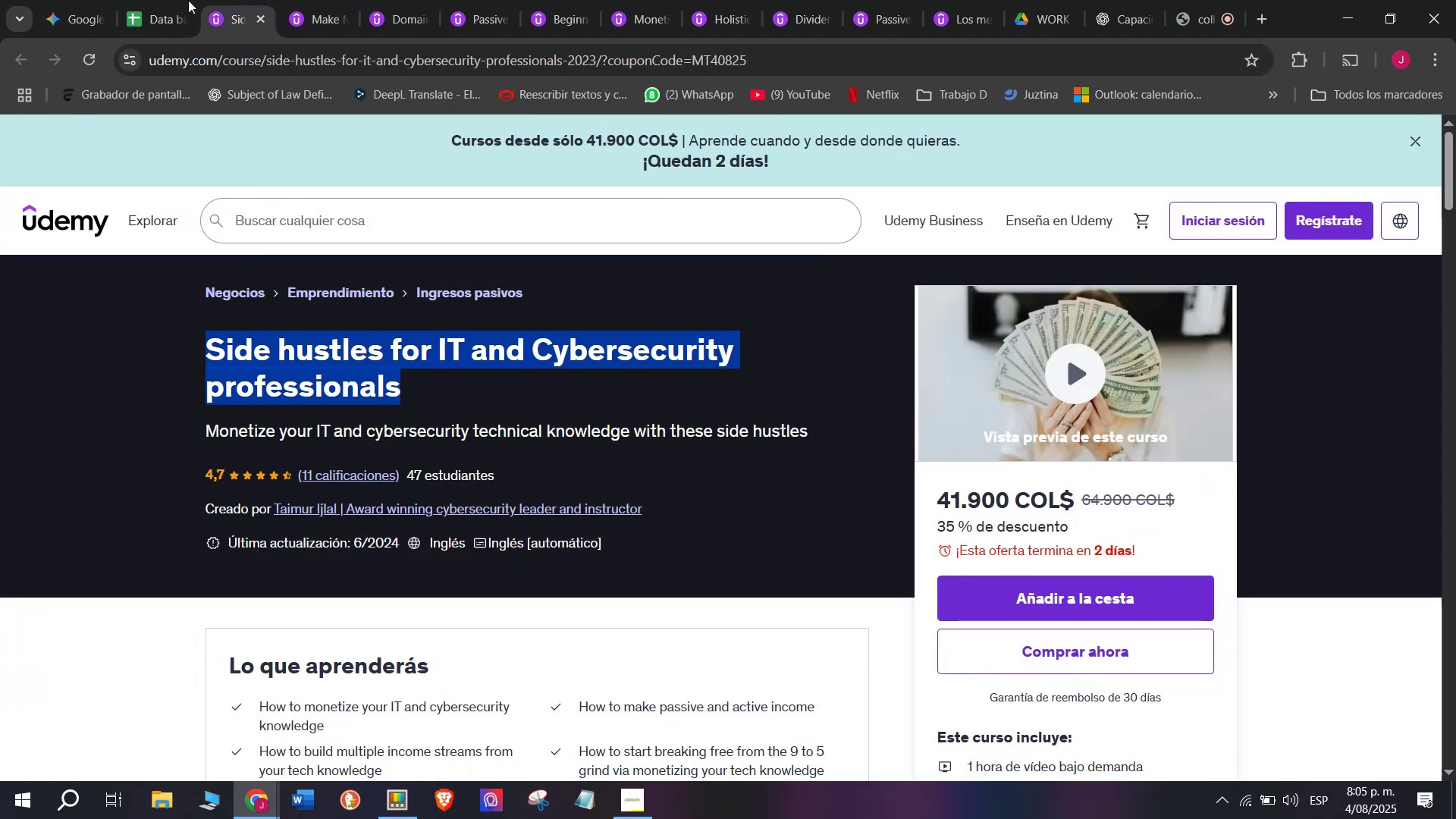 
key(Control+ControlLeft)
 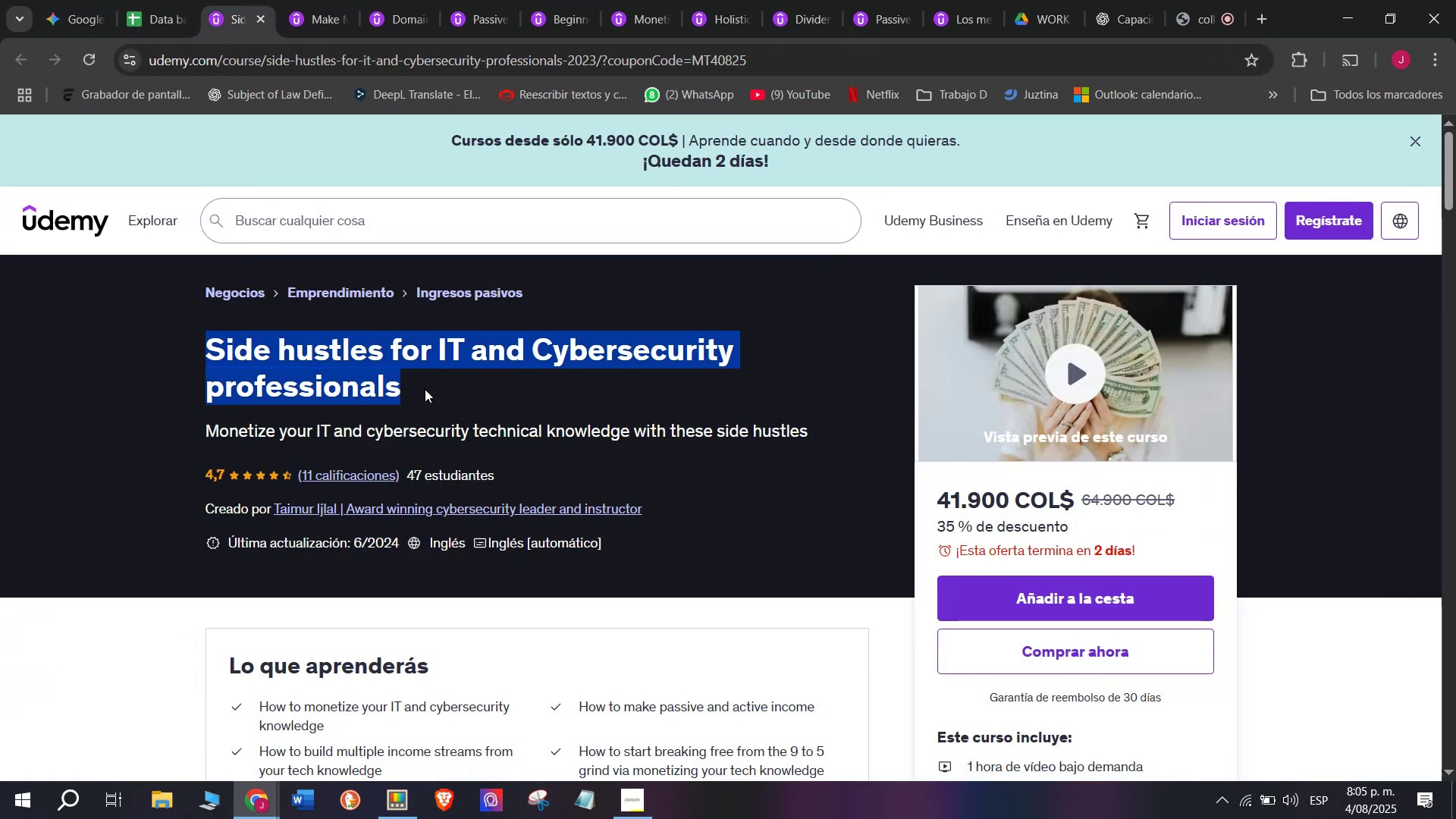 
key(Control+C)
 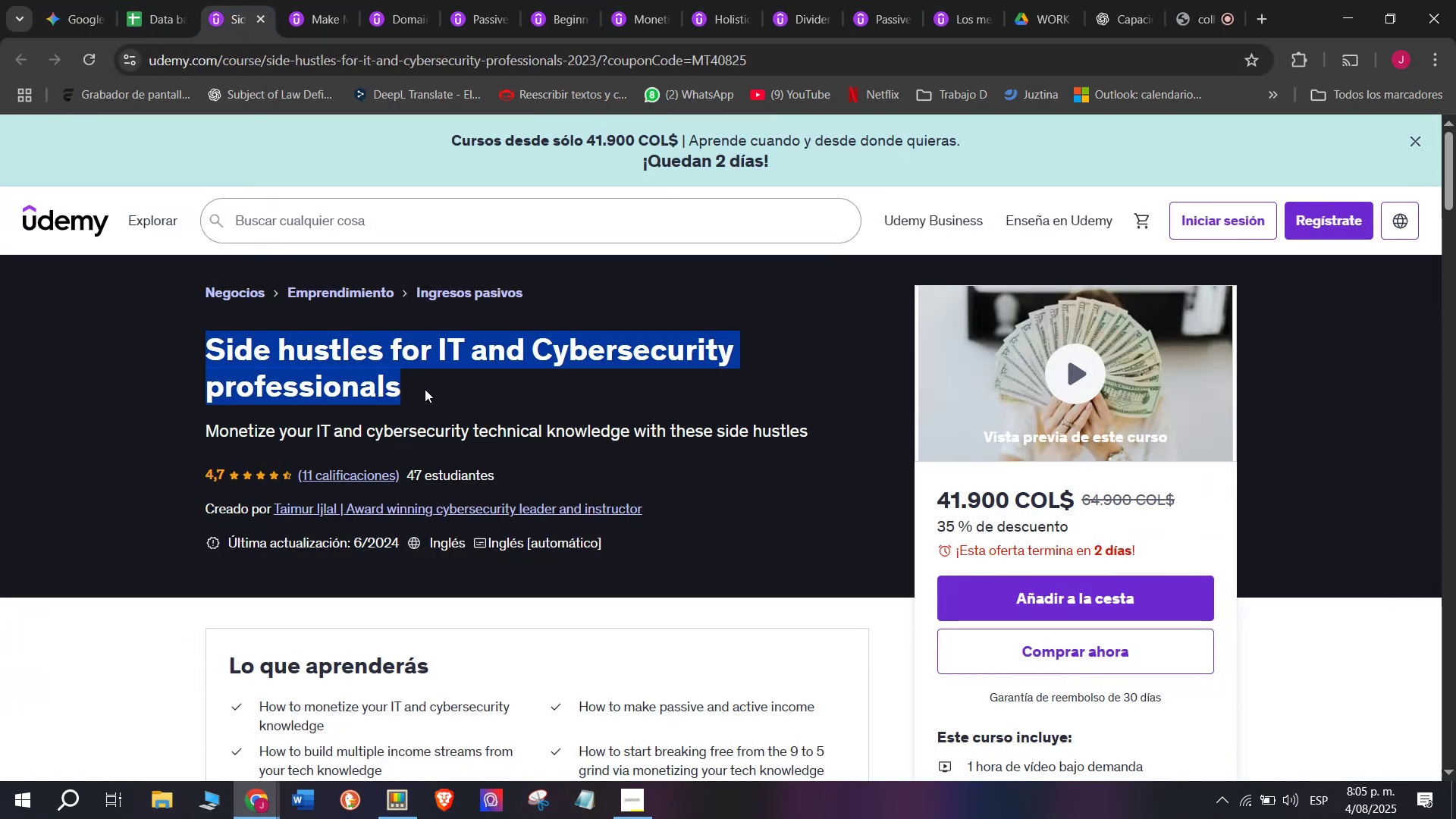 
key(Control+ControlLeft)
 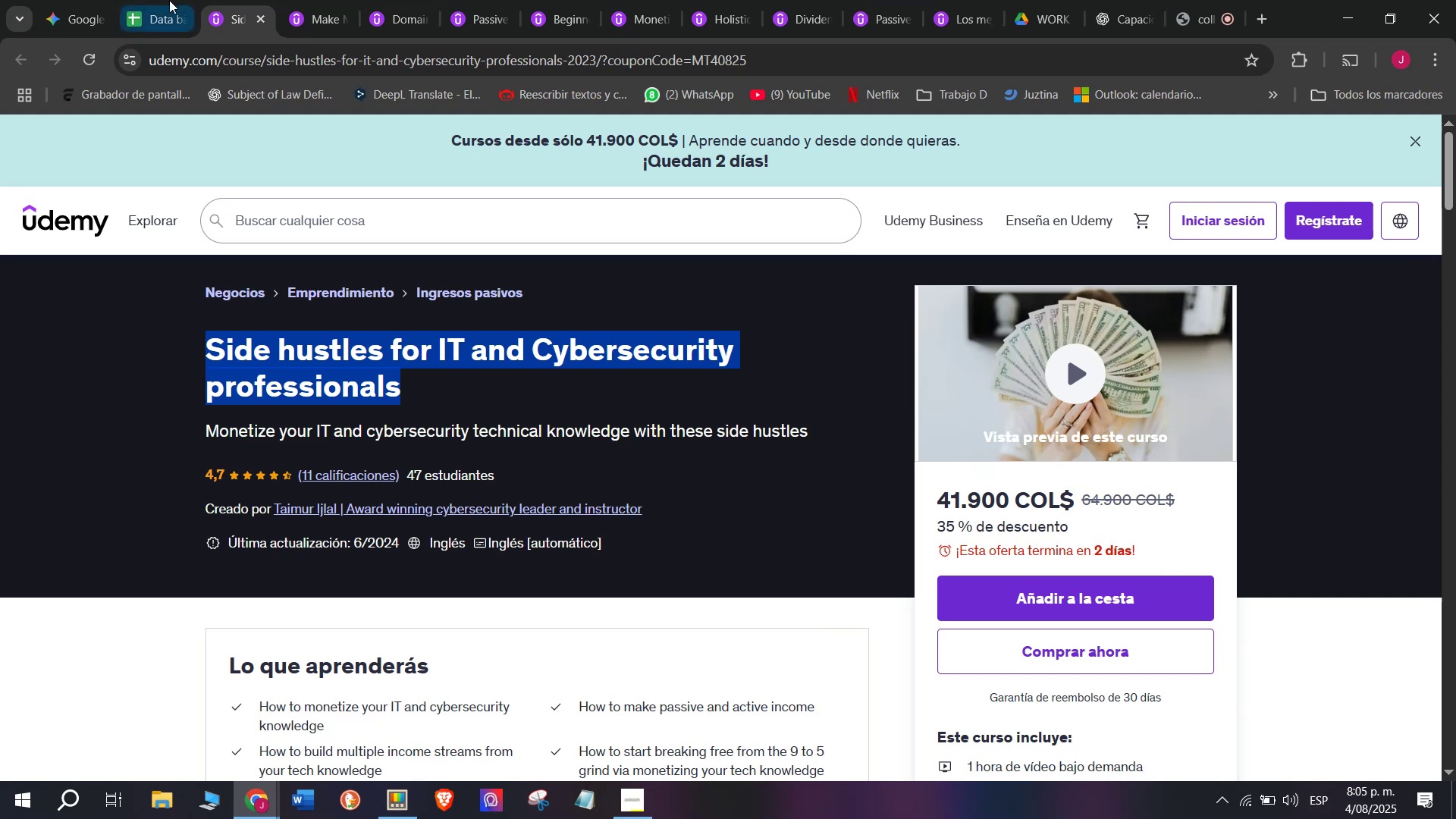 
key(Break)
 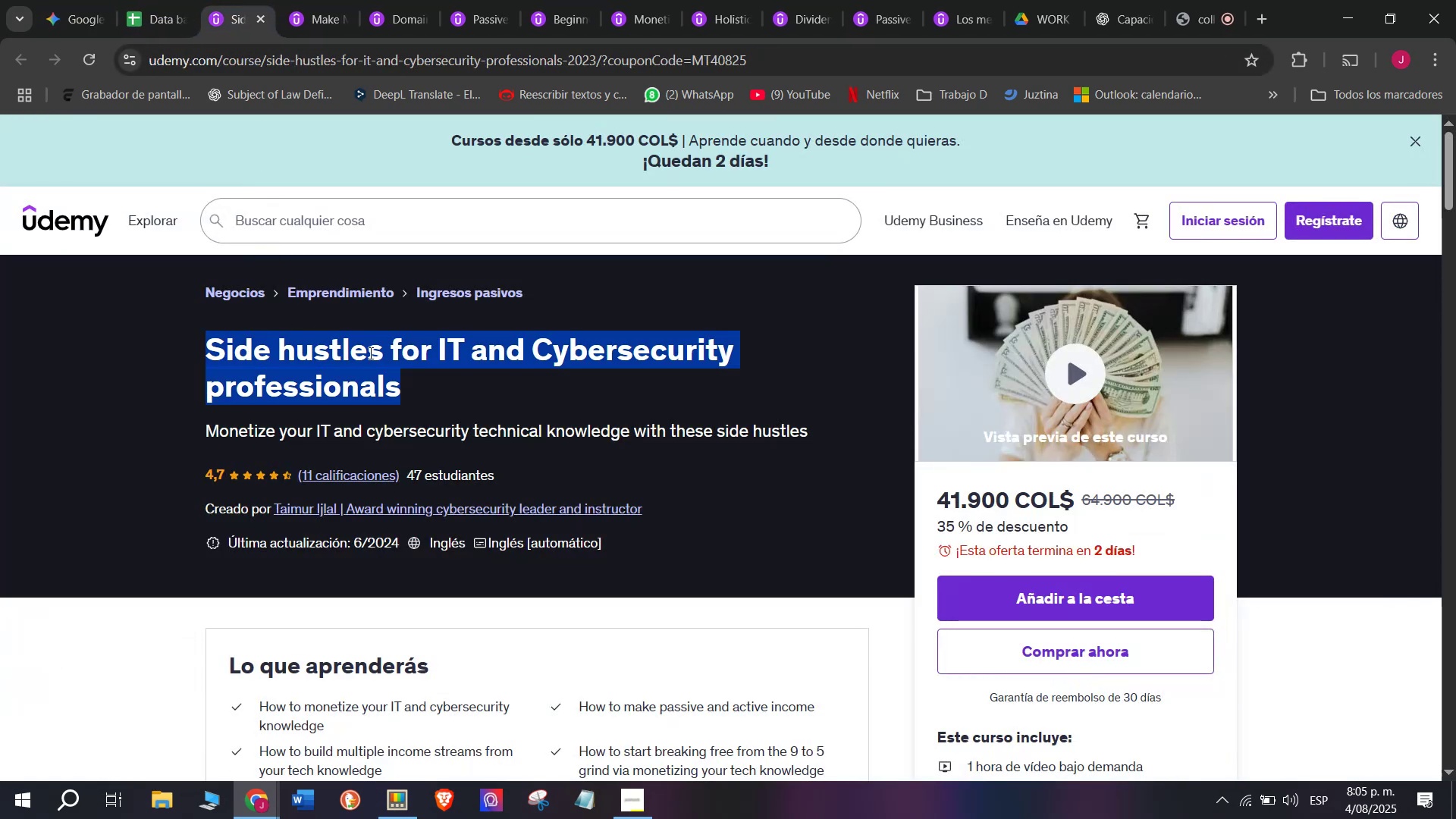 
key(Control+C)
 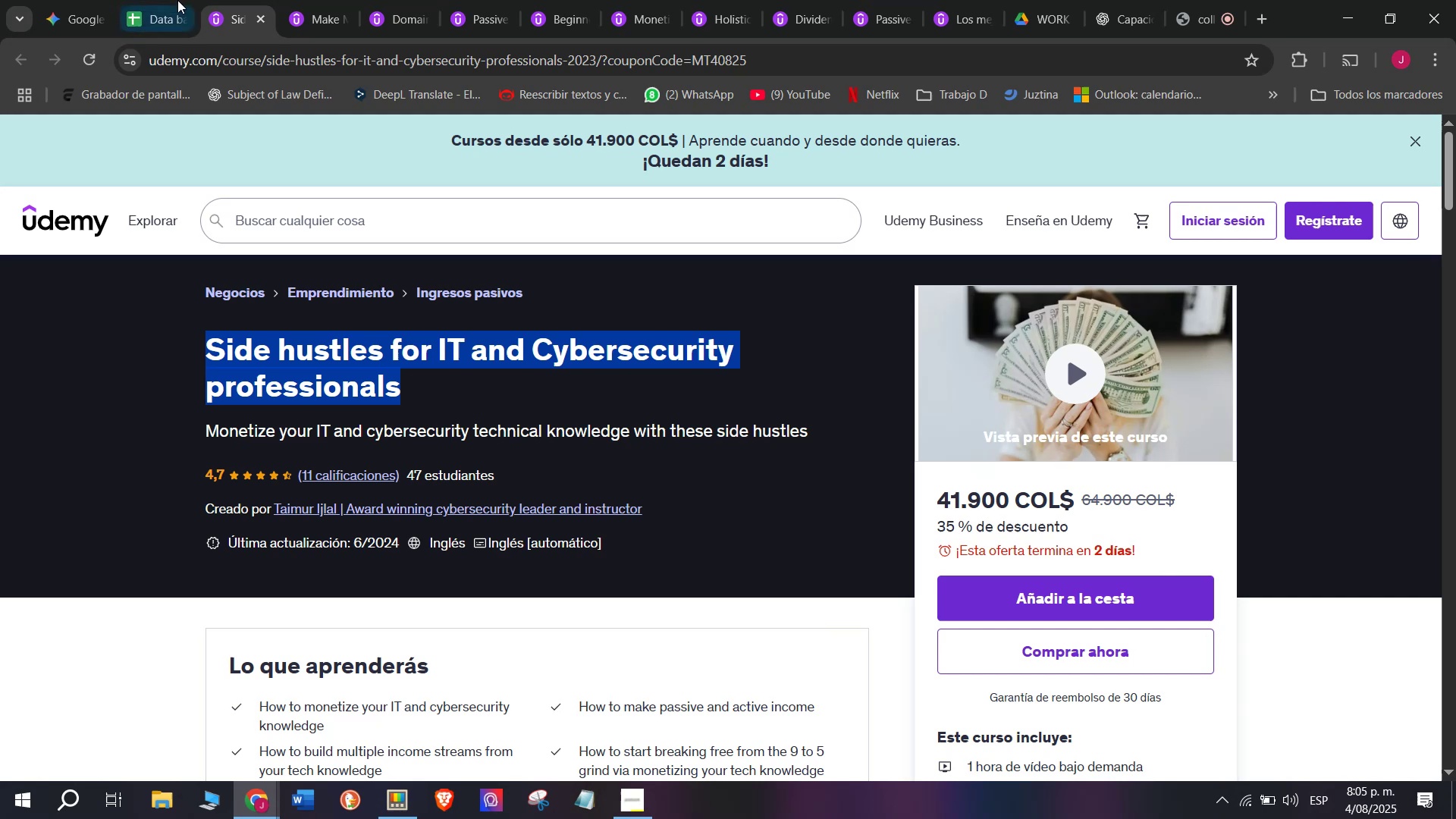 
left_click([167, 0])
 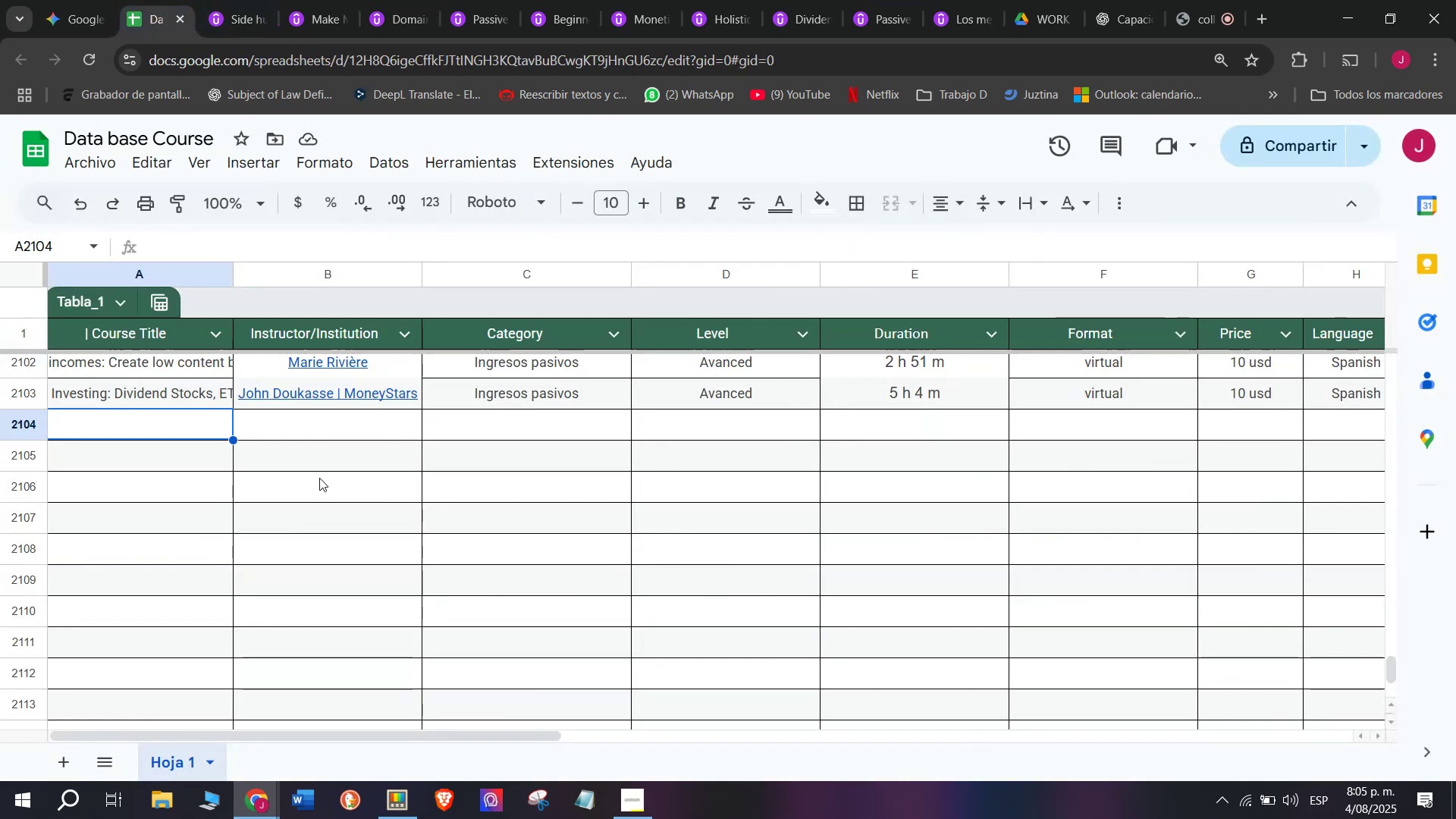 
key(Z)
 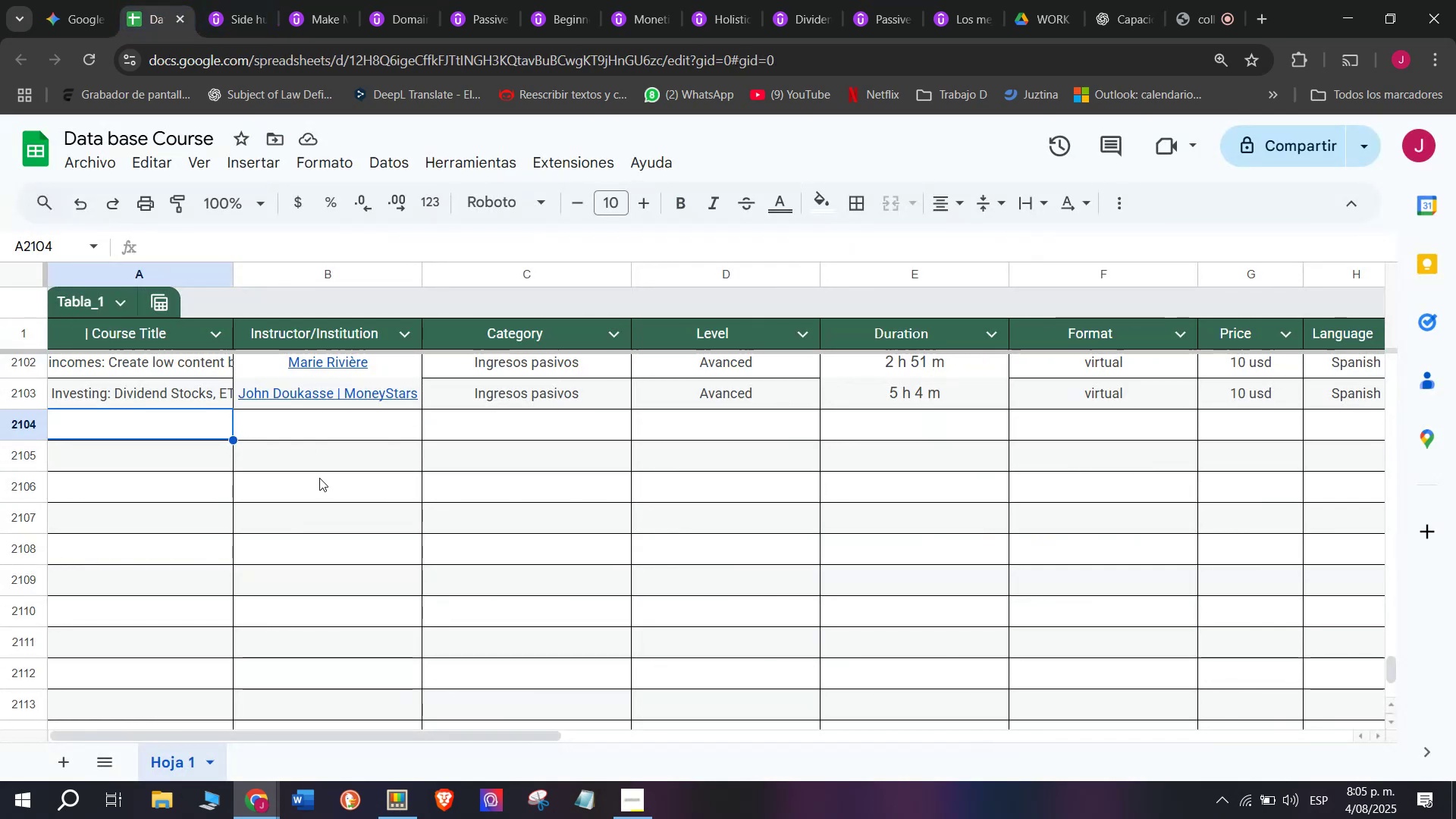 
key(Control+ControlLeft)
 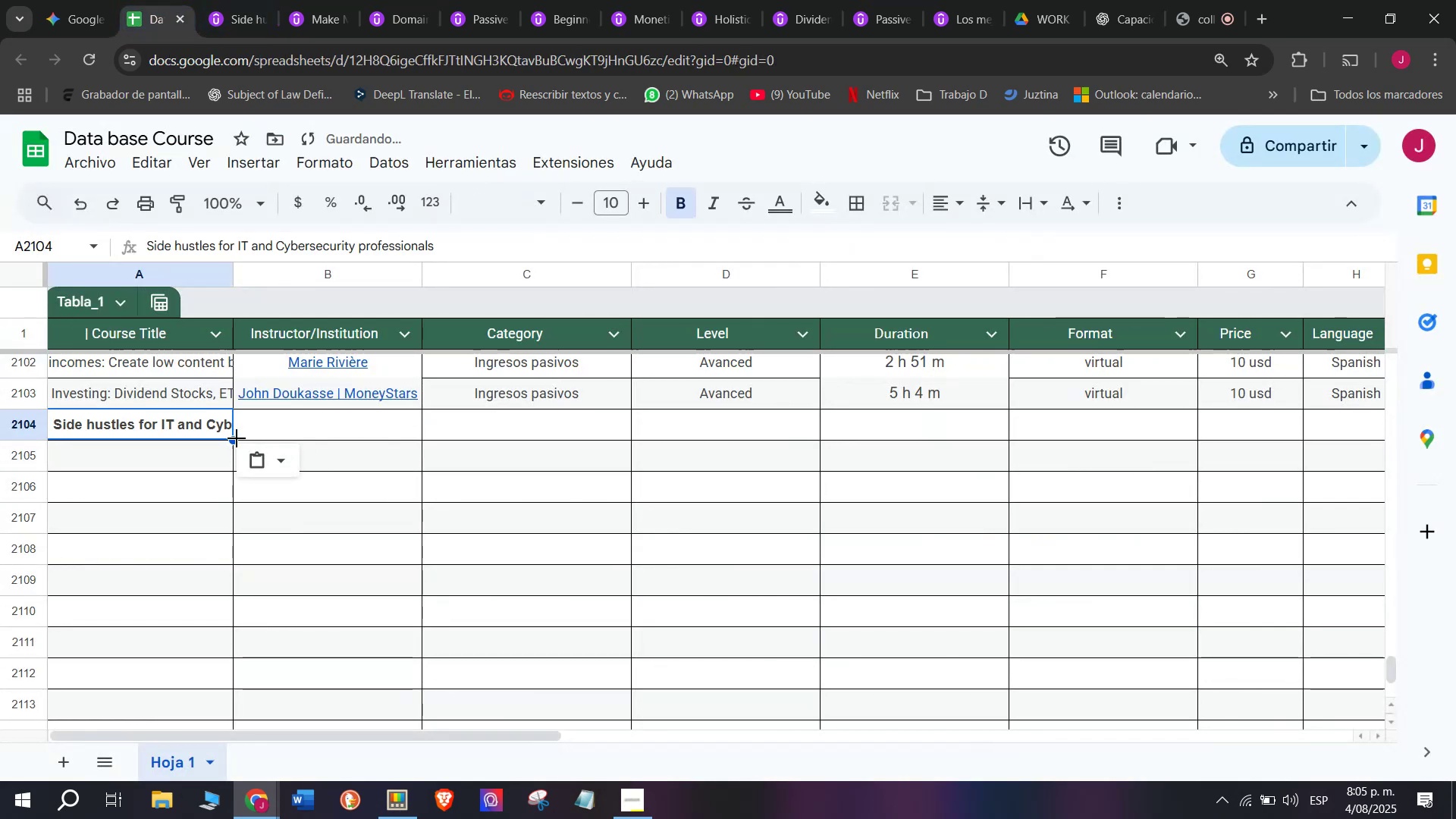 
key(Control+V)
 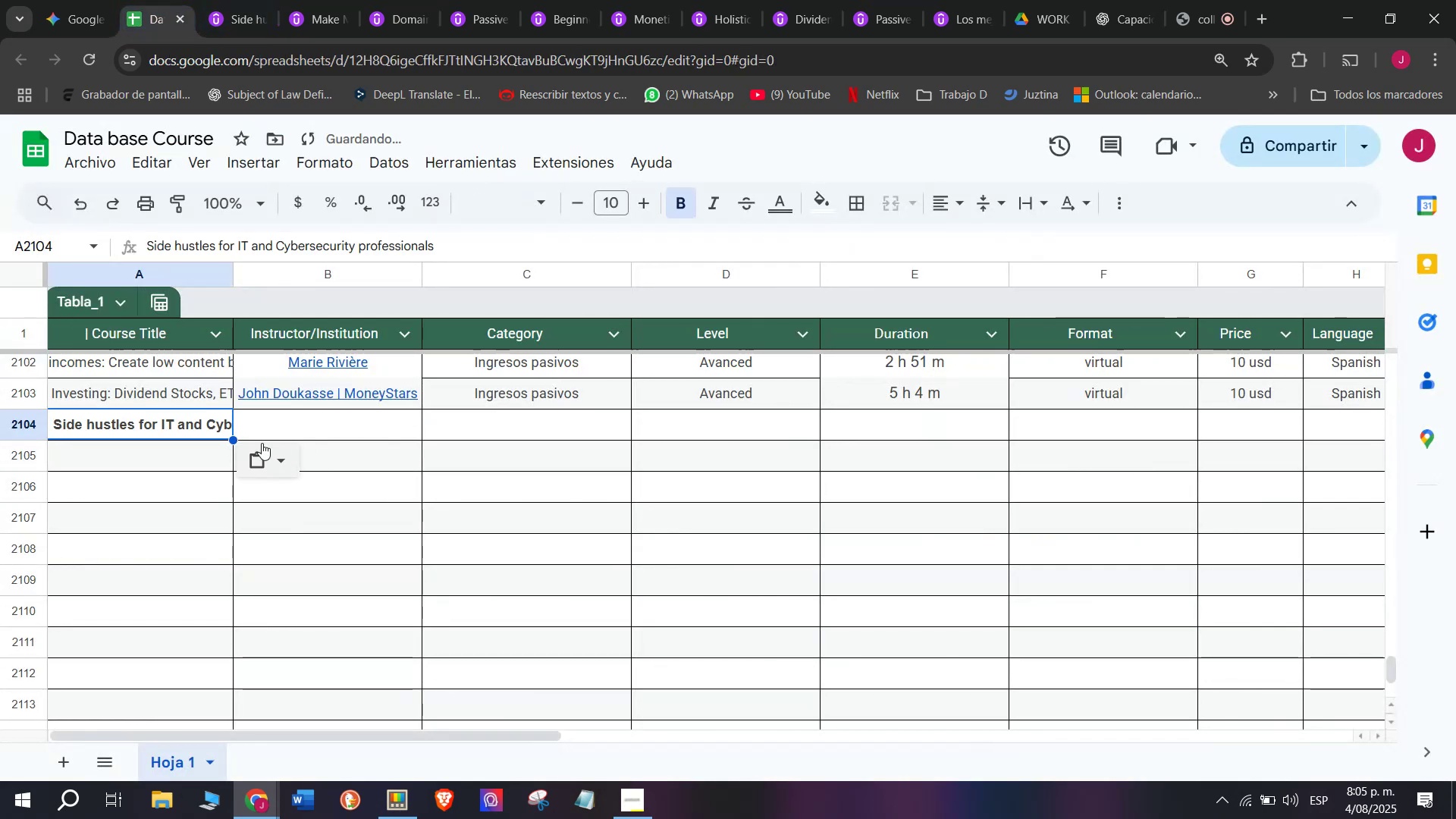 
key(Control+Shift+ControlLeft)
 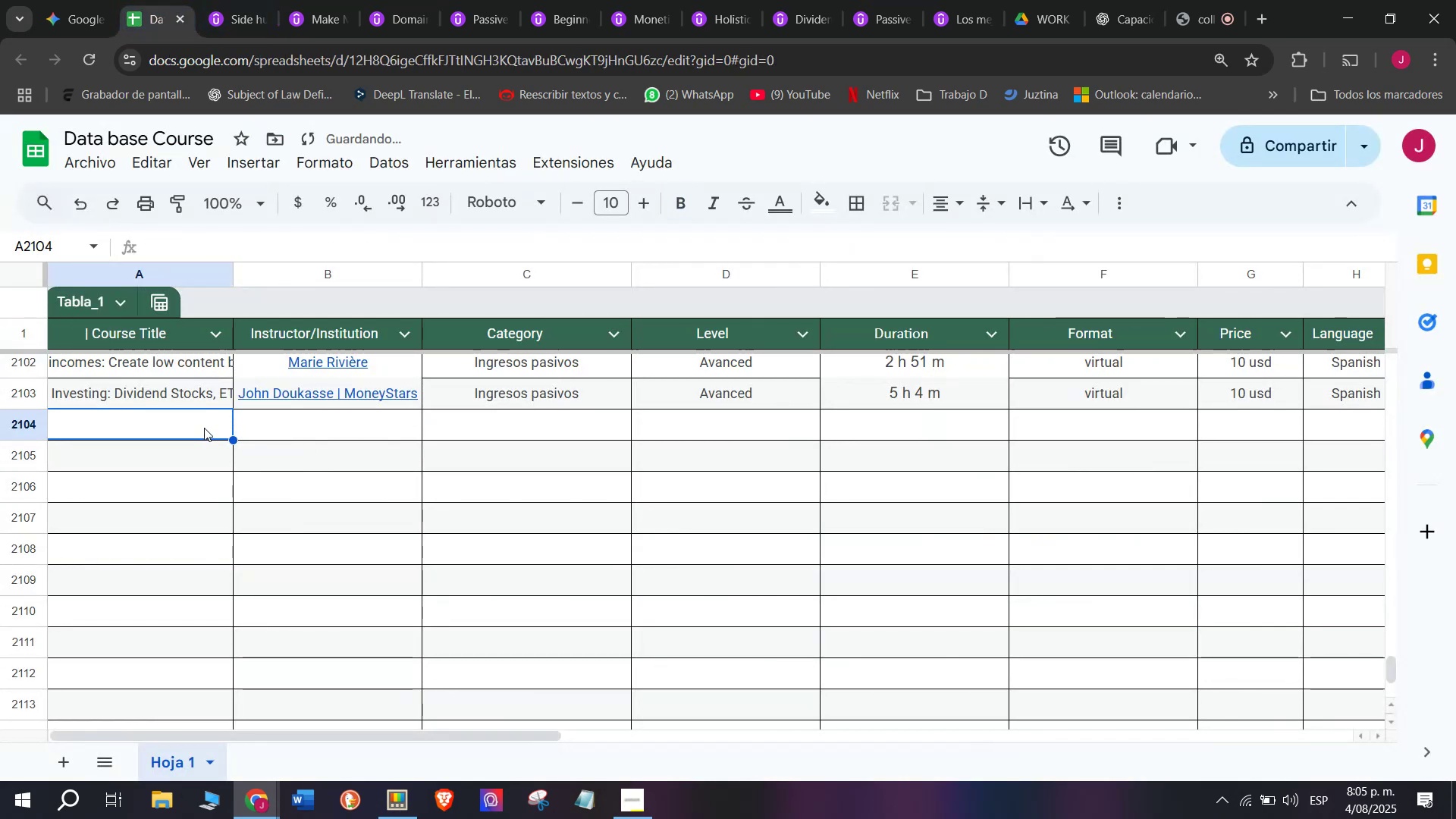 
key(Shift+ShiftLeft)
 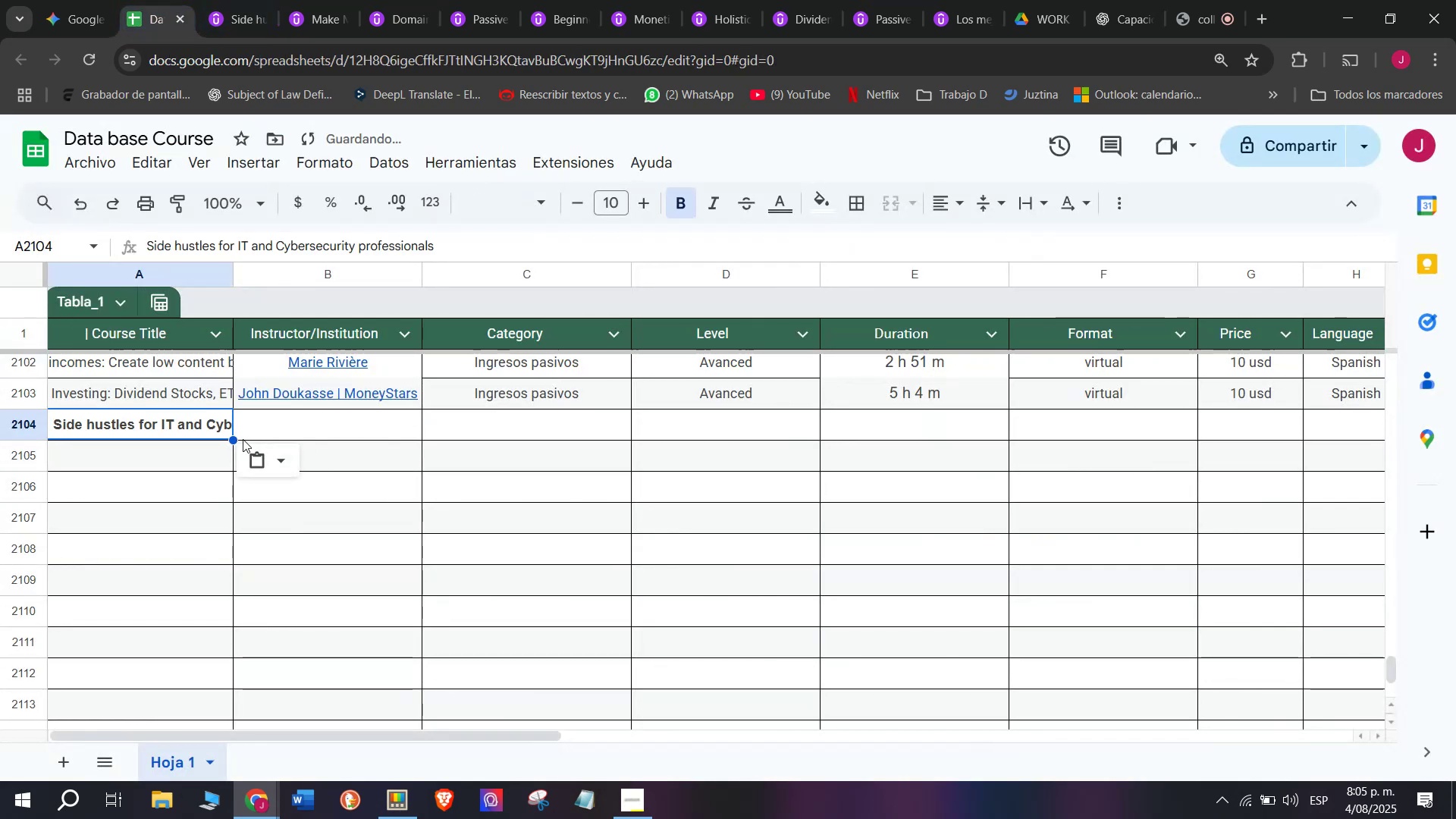 
key(Control+Shift+Z)
 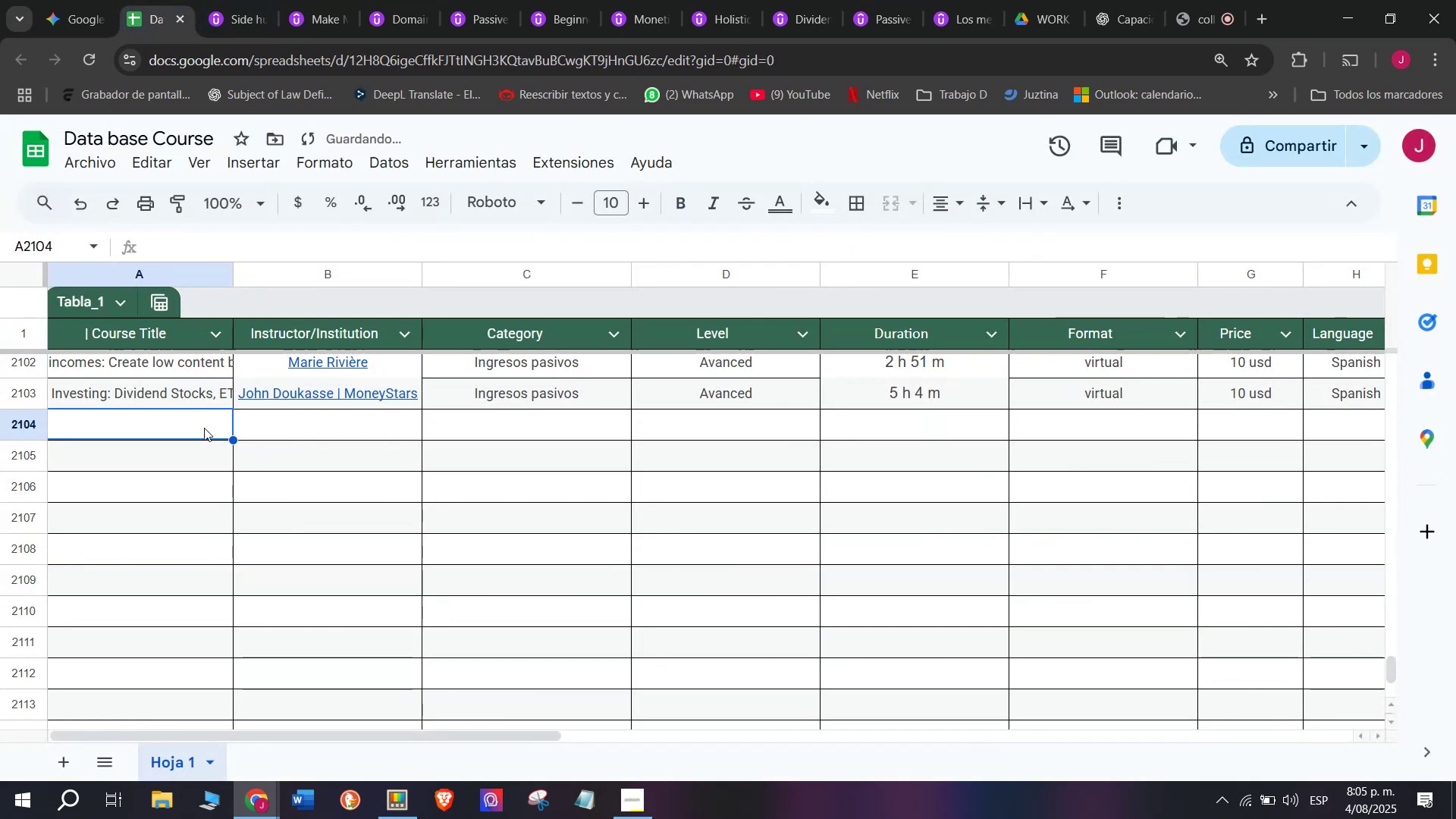 
double_click([204, 428])
 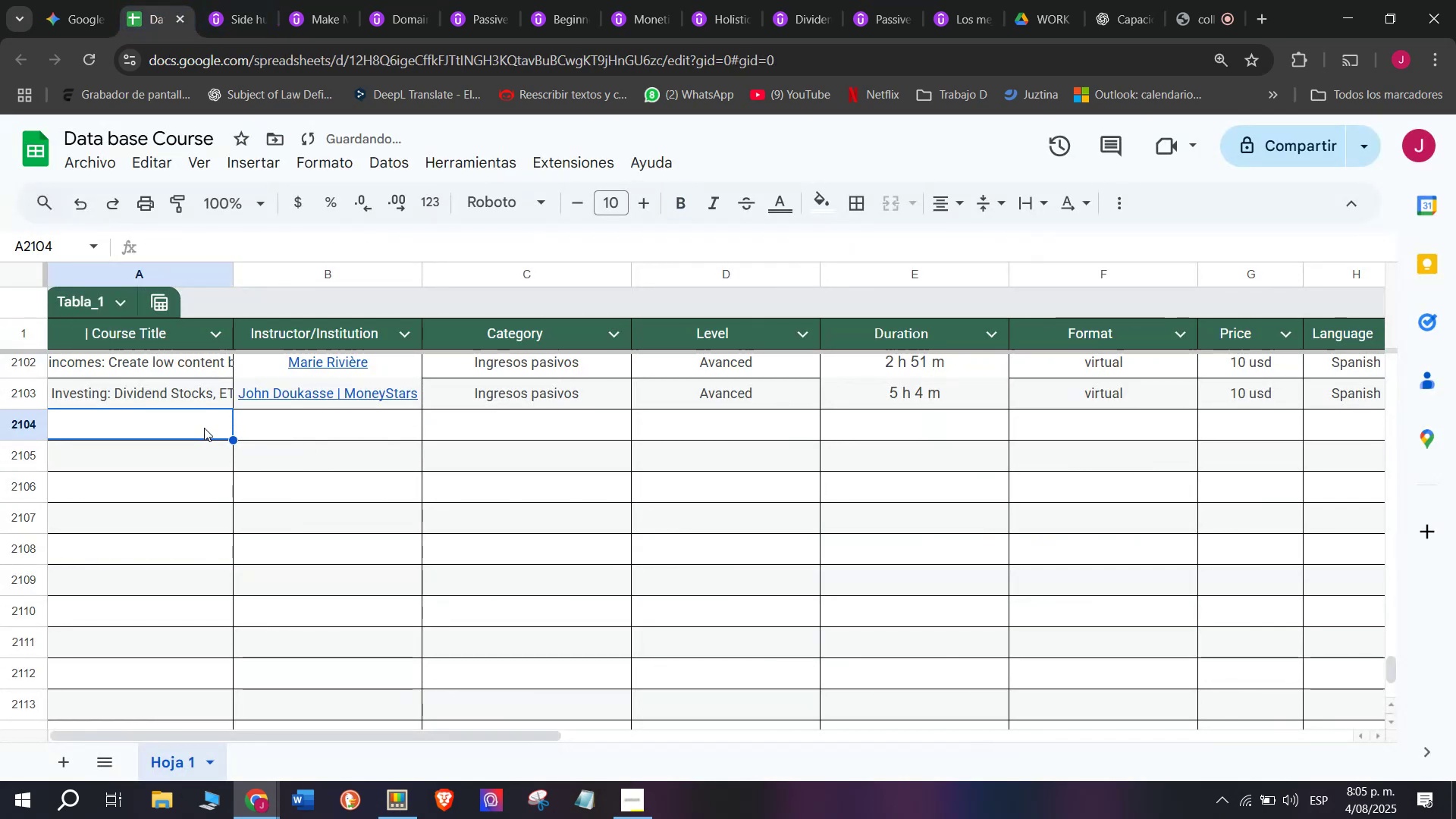 
key(Z)
 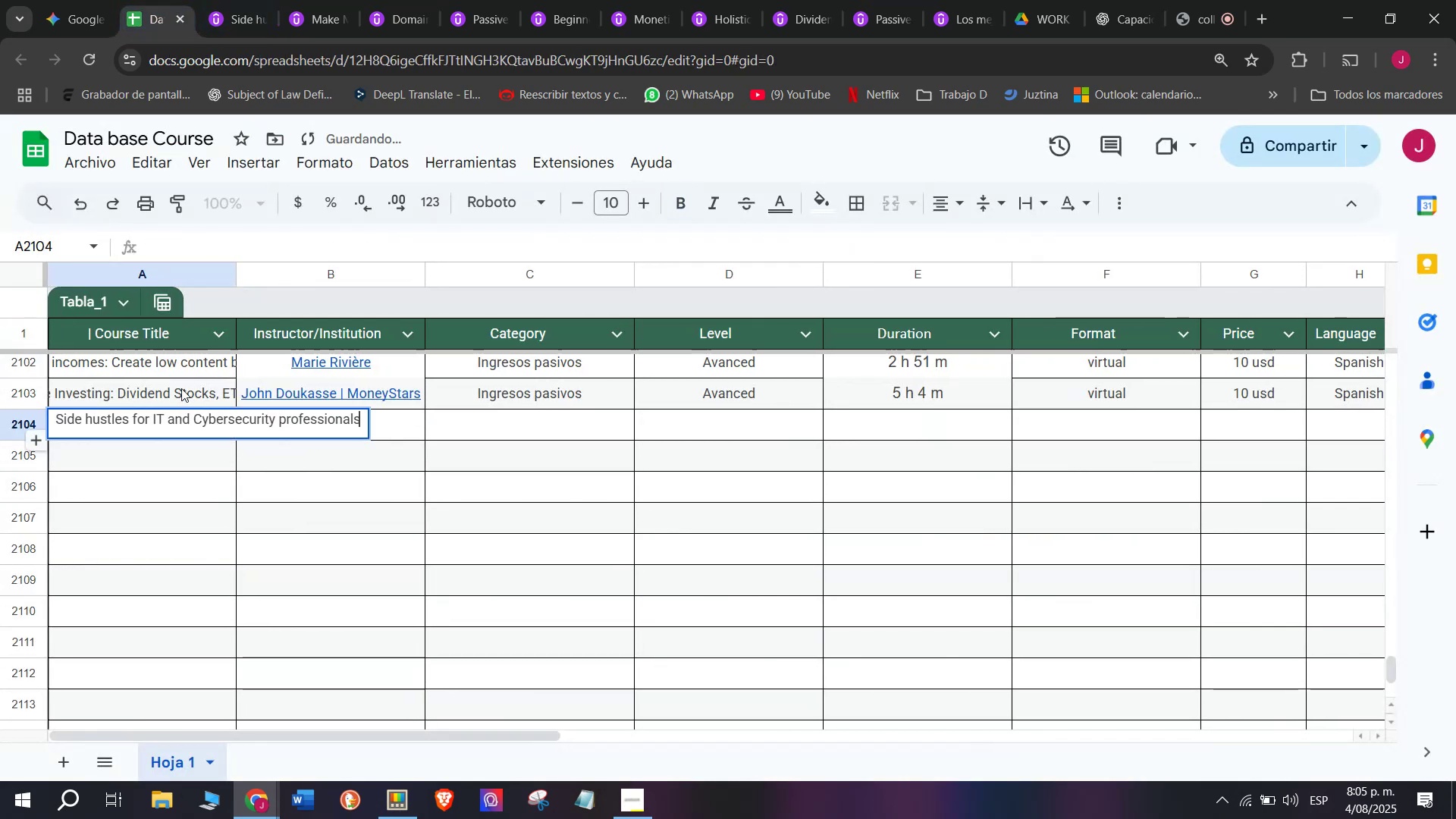 
key(Control+V)
 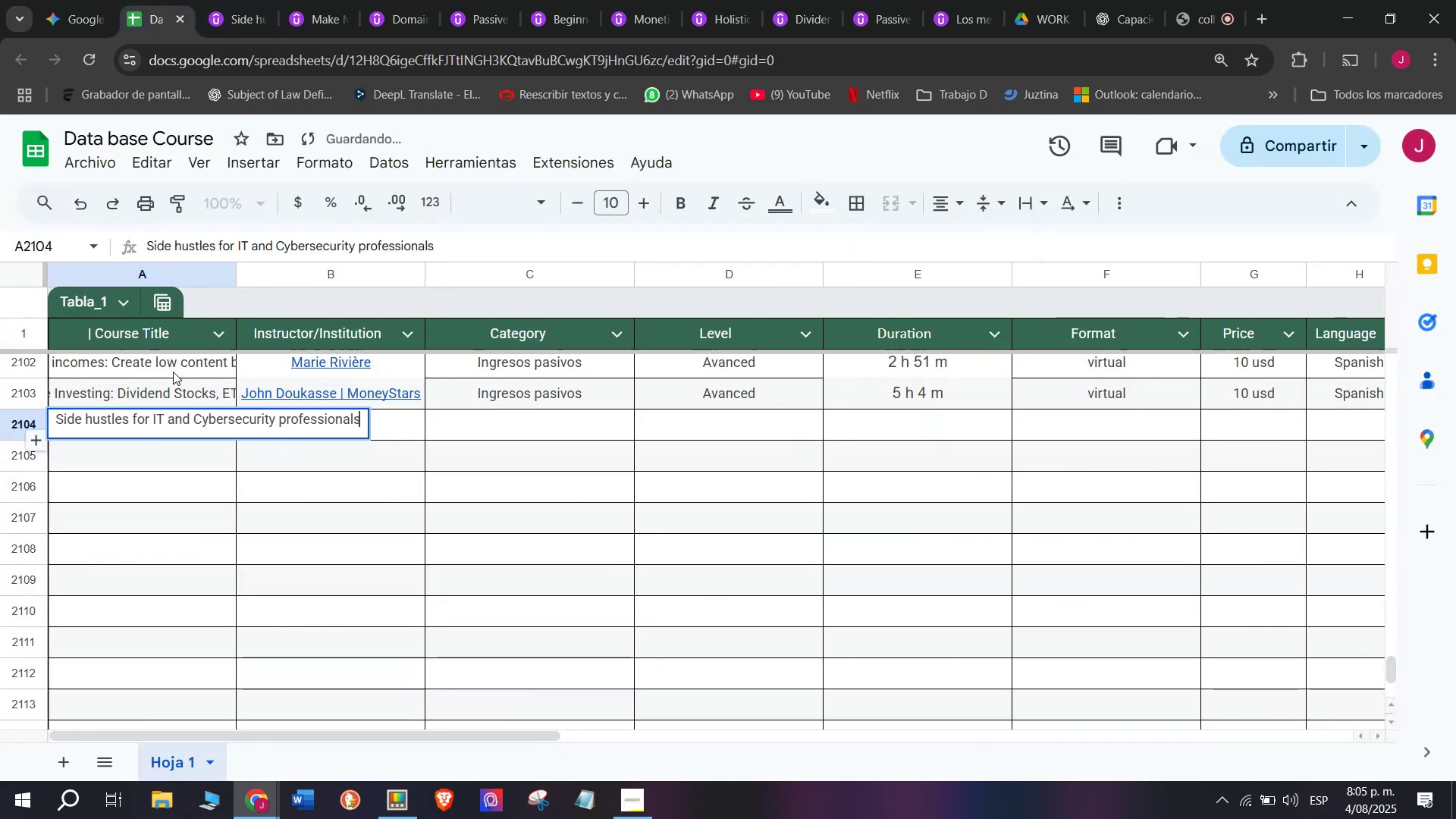 
key(Control+ControlLeft)
 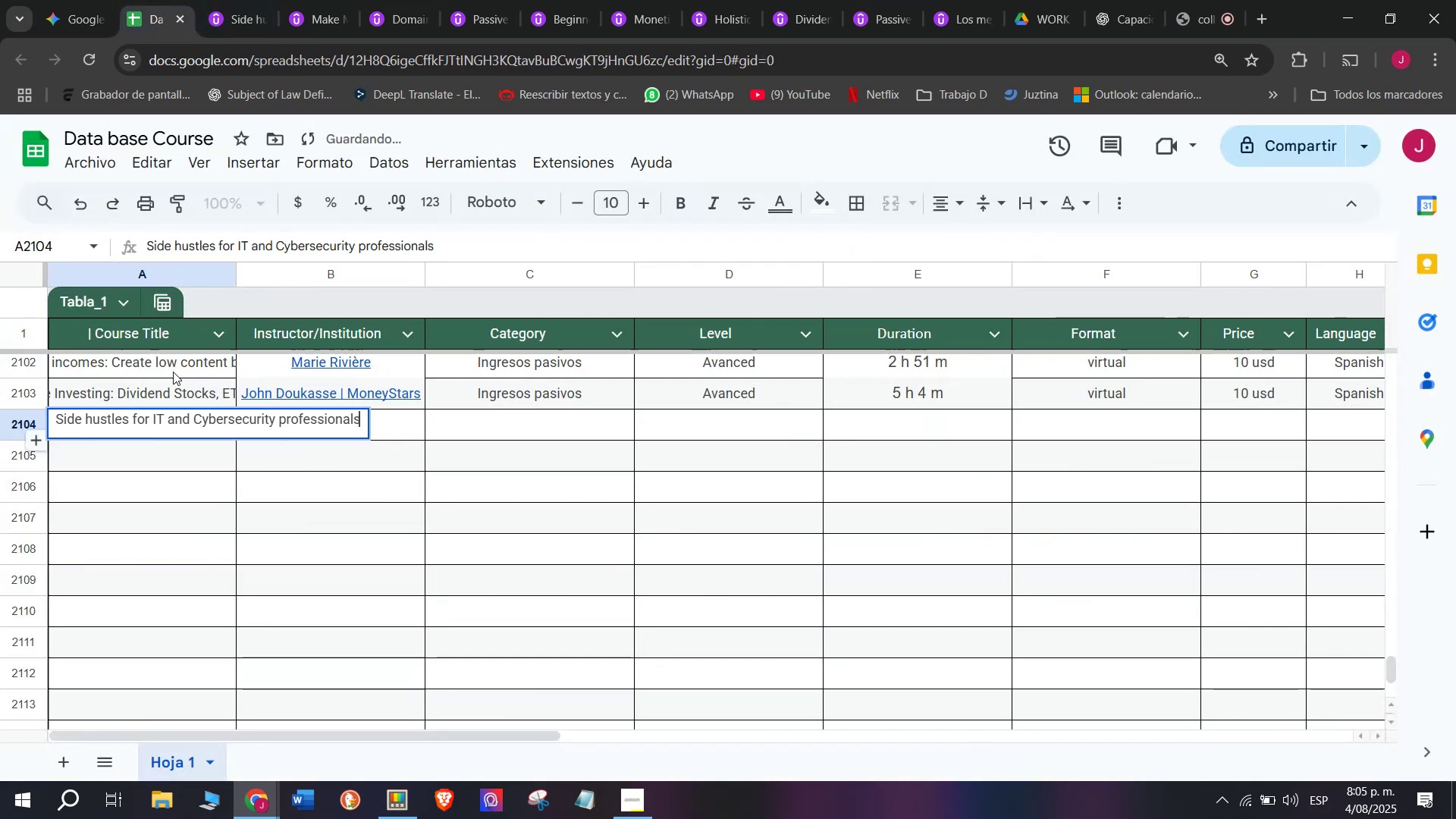 
left_click([173, 372])
 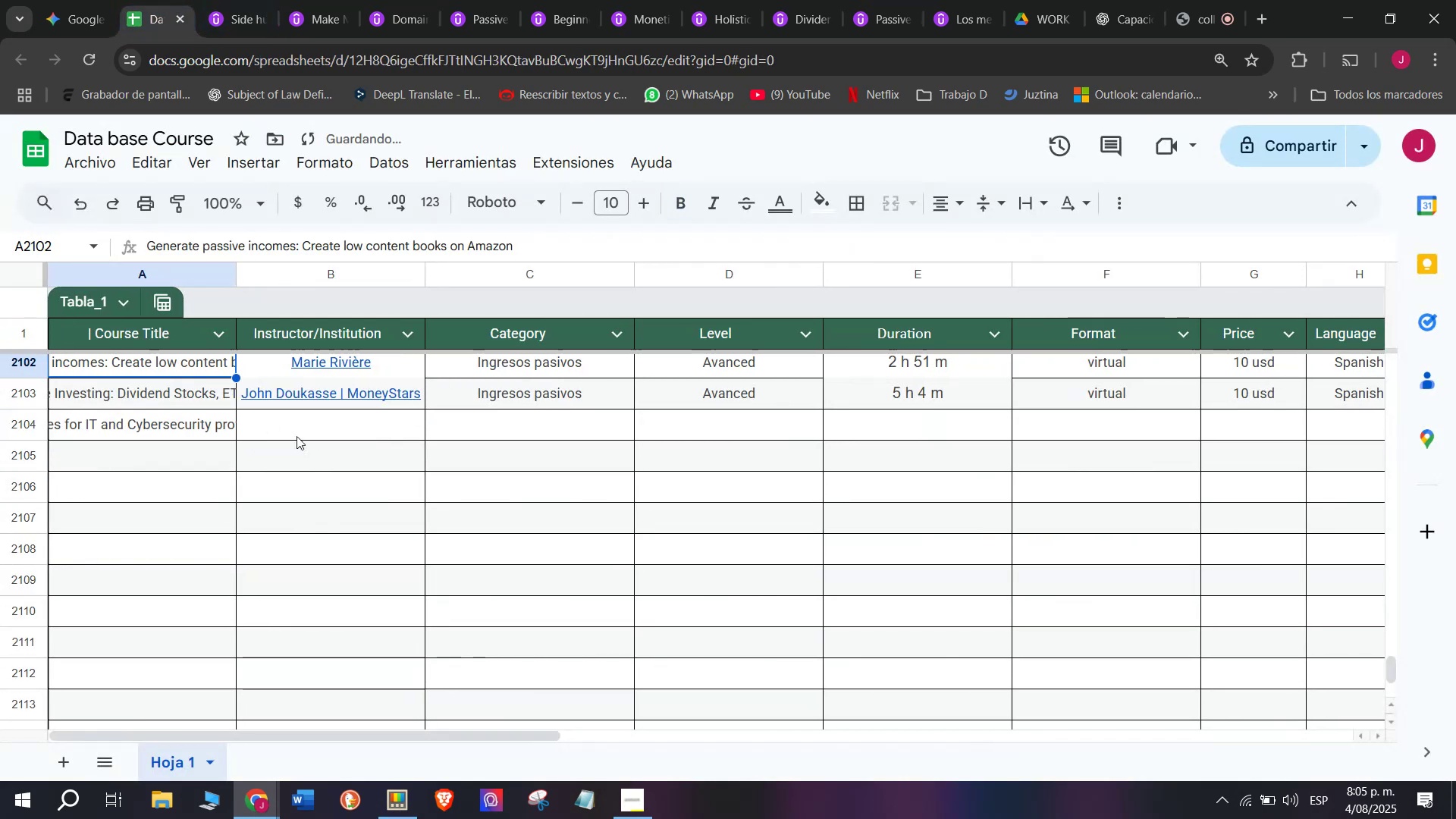 
left_click([388, 428])
 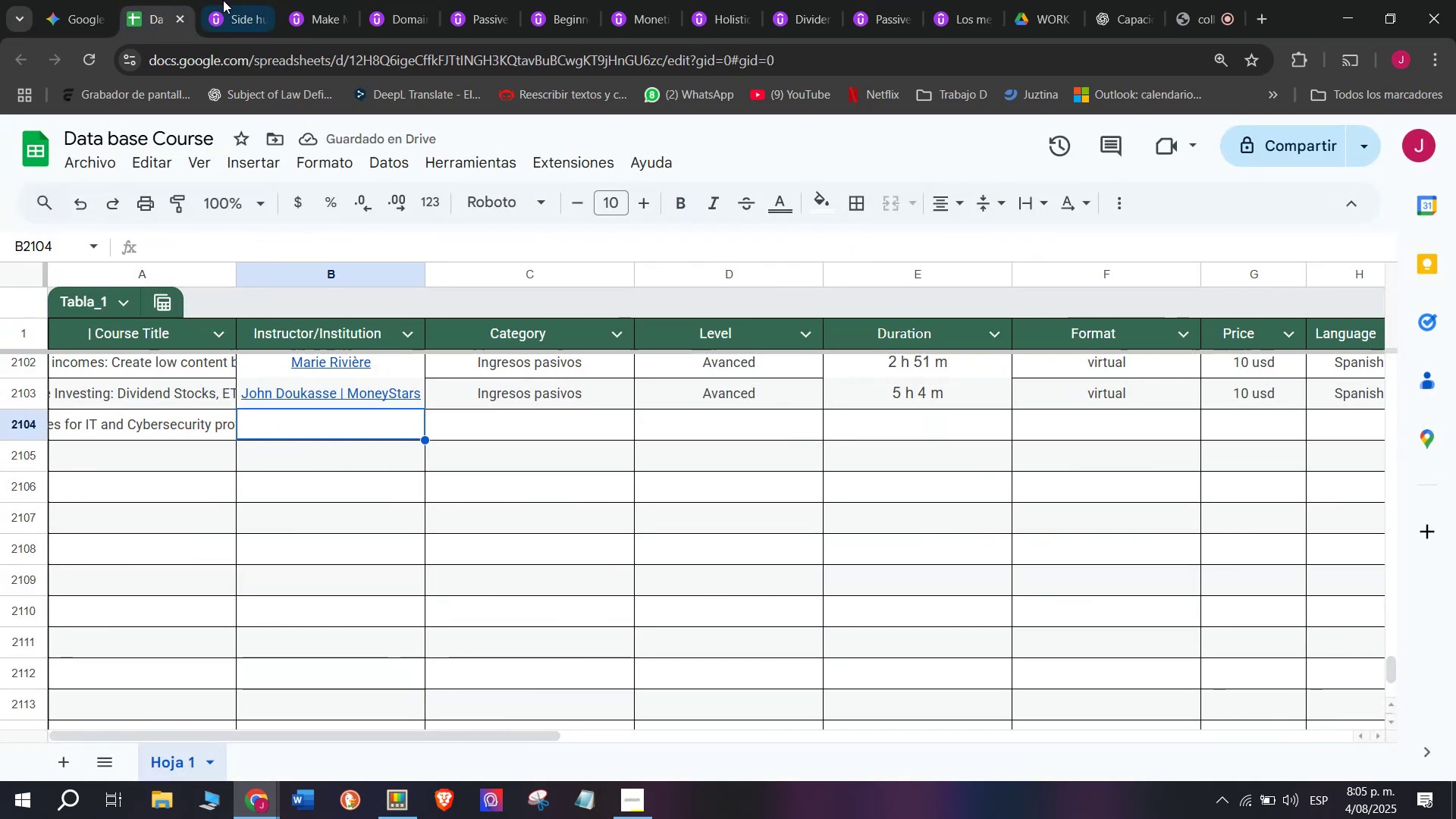 
left_click([229, 0])
 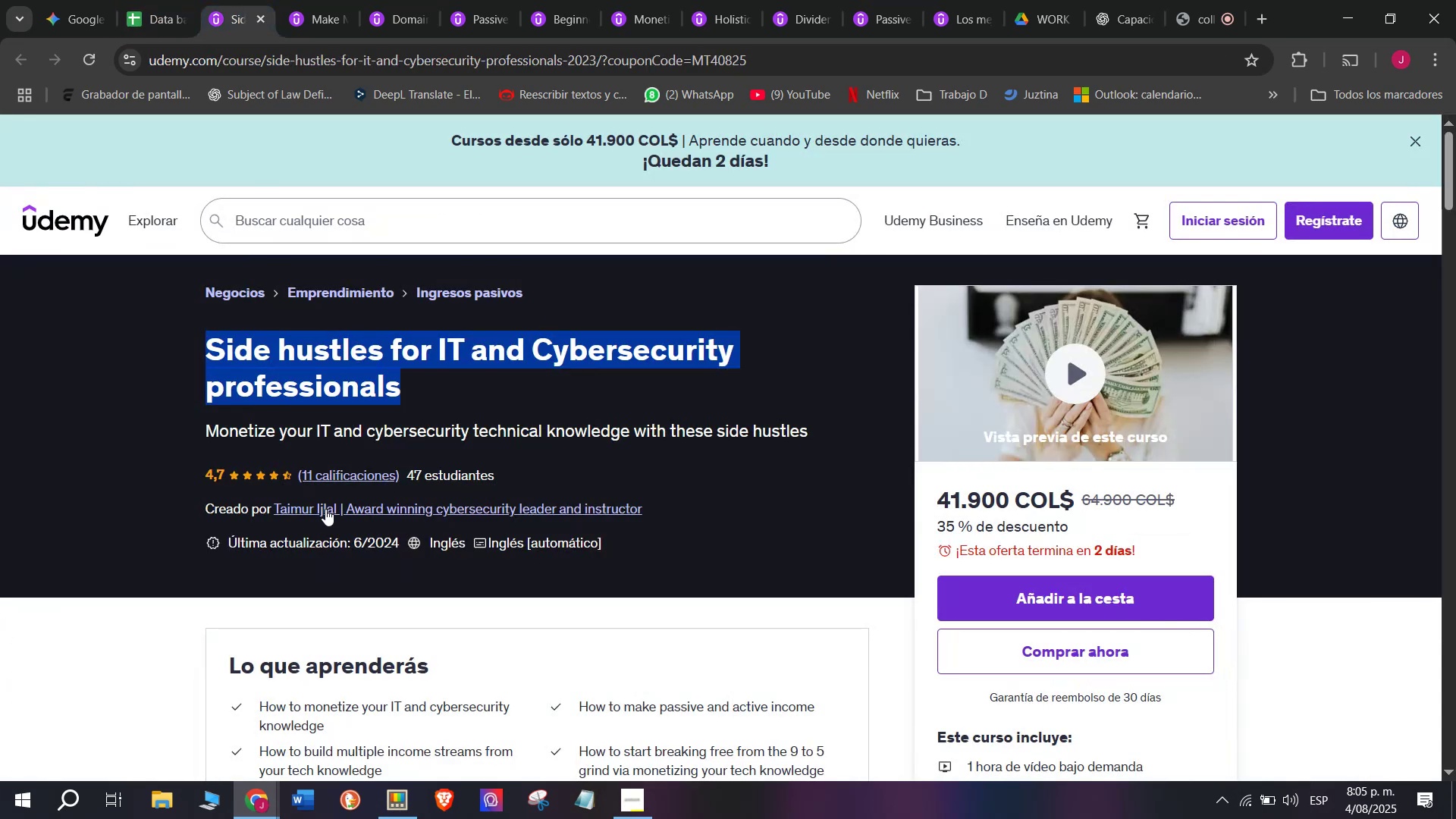 
left_click([325, 509])
 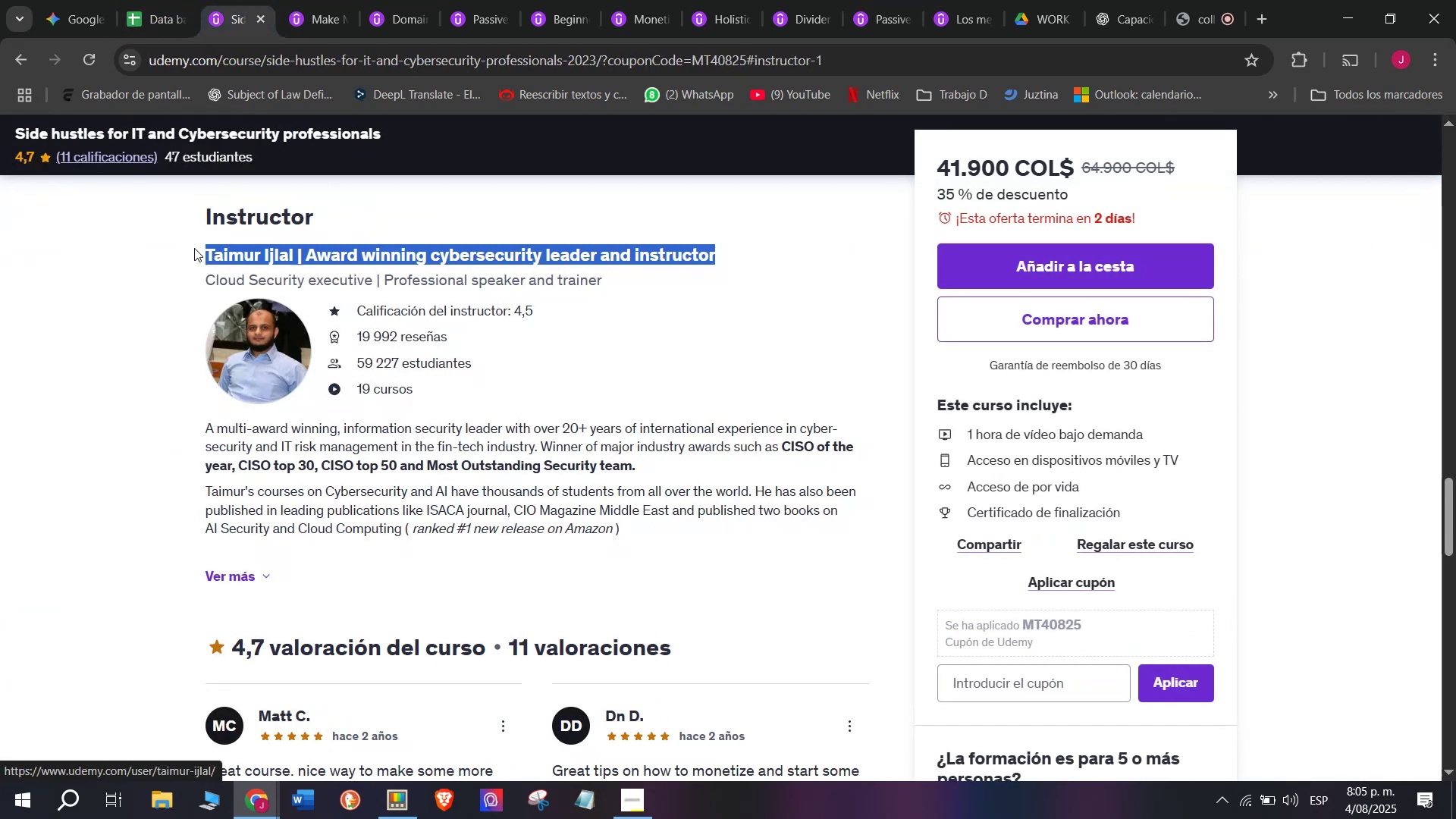 
key(Control+ControlLeft)
 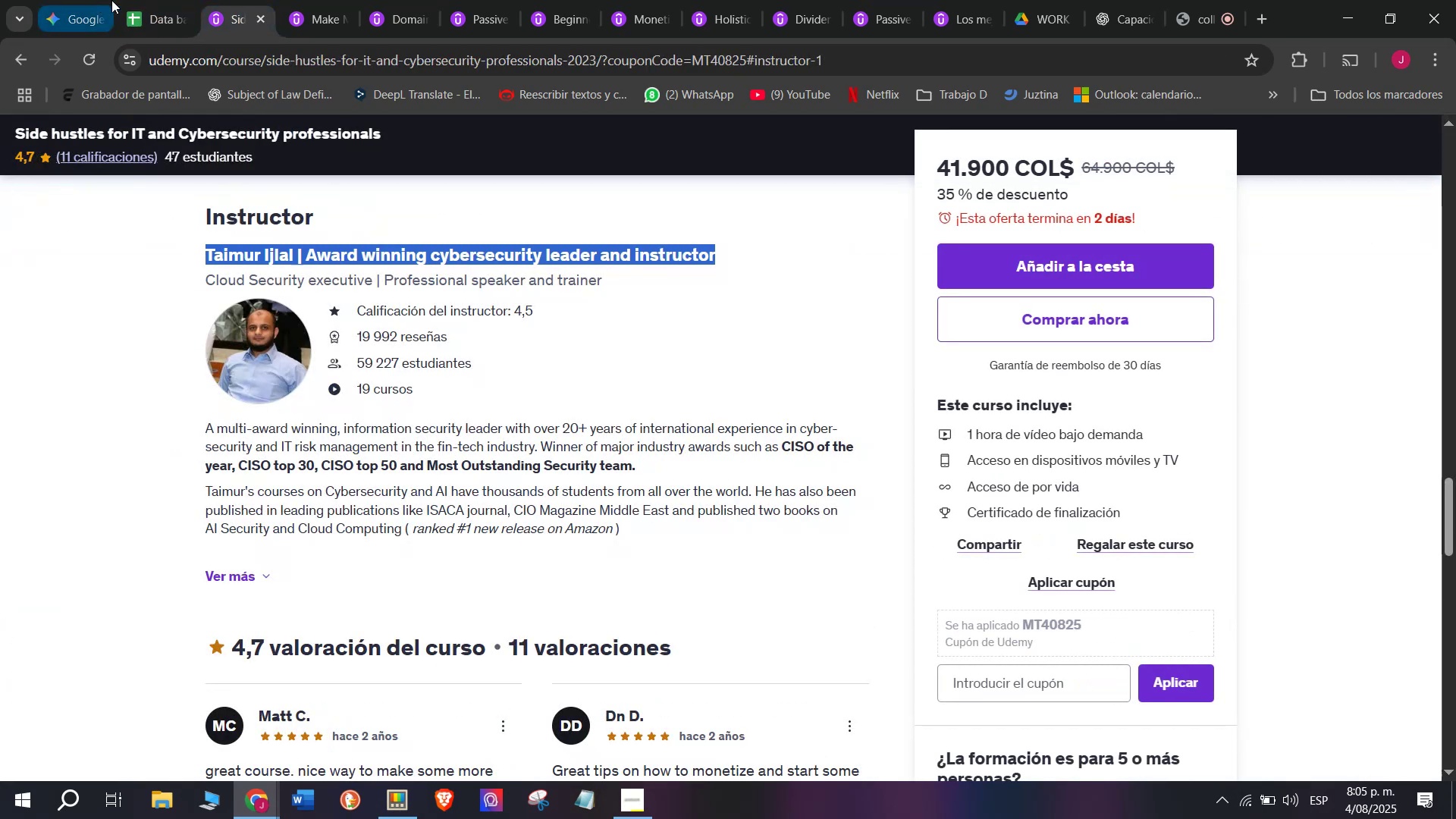 
key(Break)
 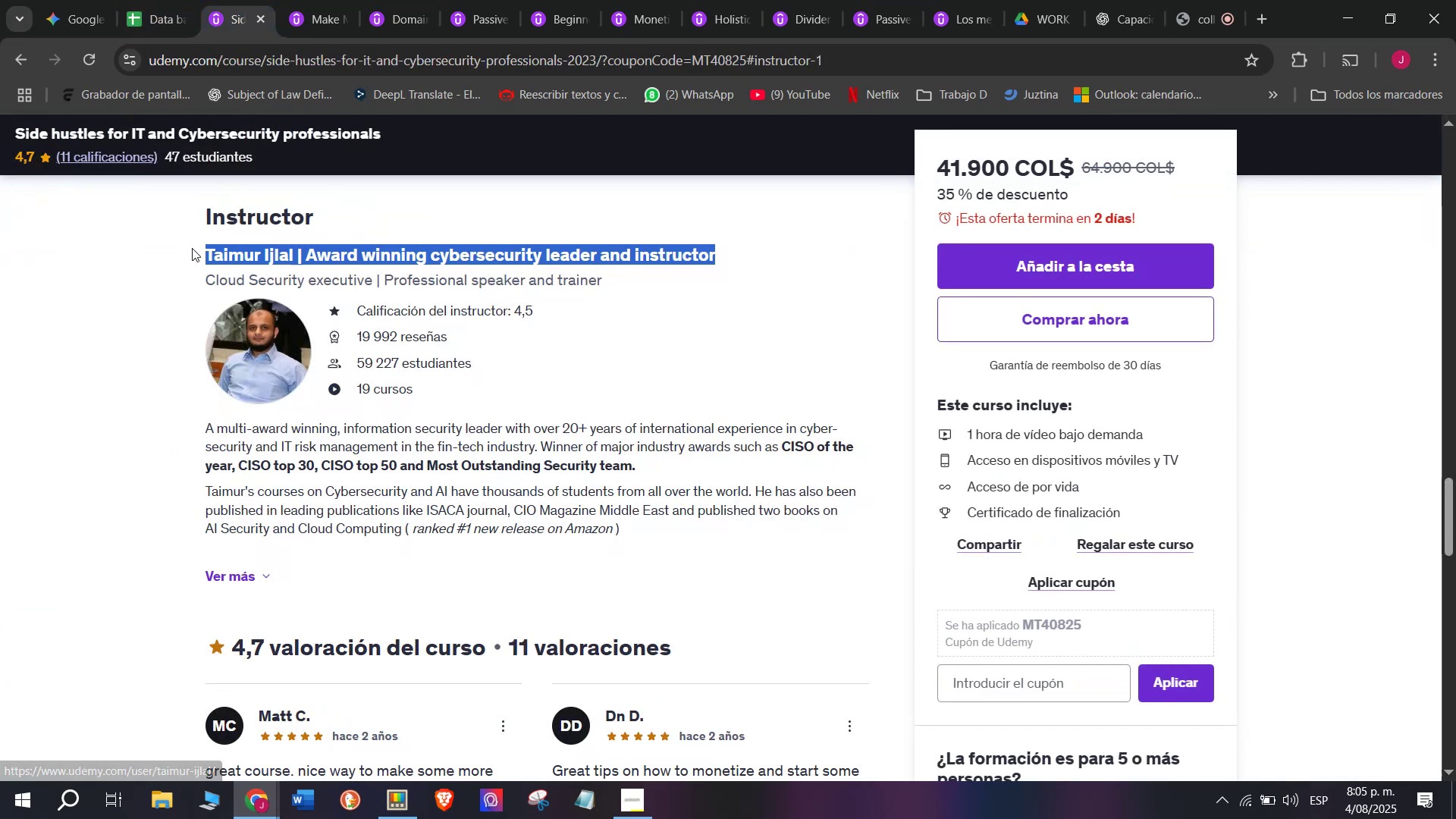 
key(Control+C)
 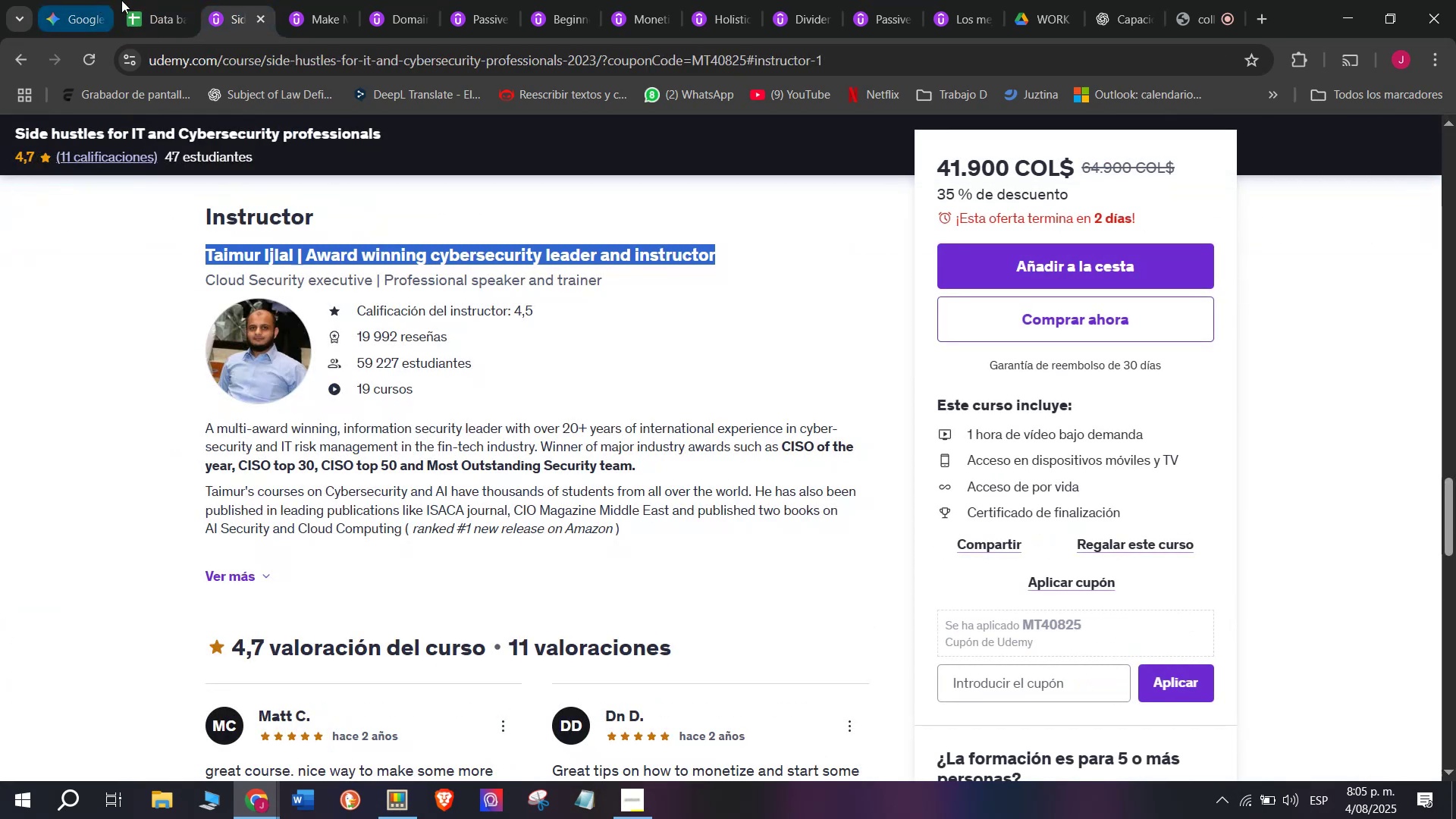 
left_click([121, 0])
 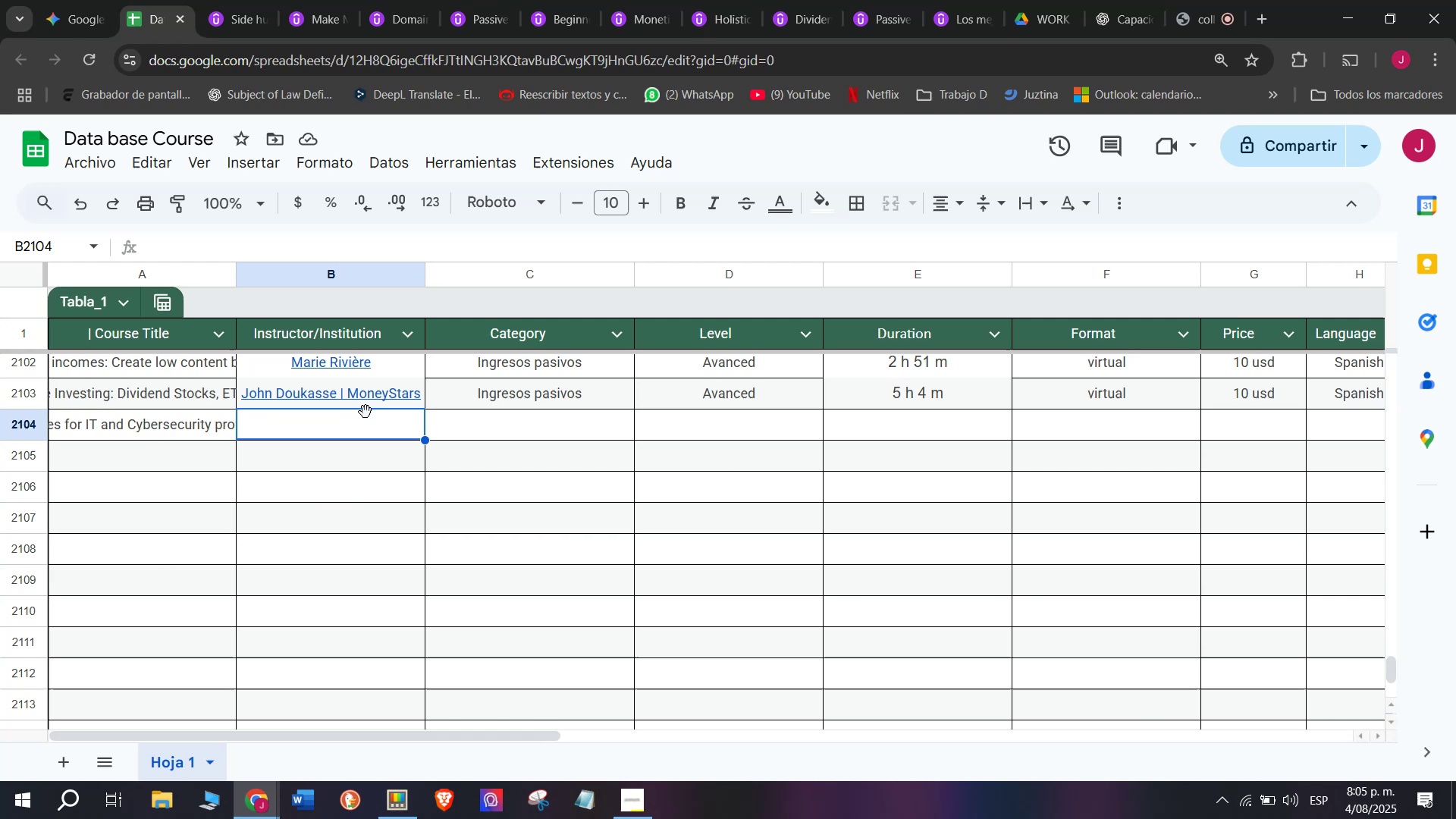 
key(Z)
 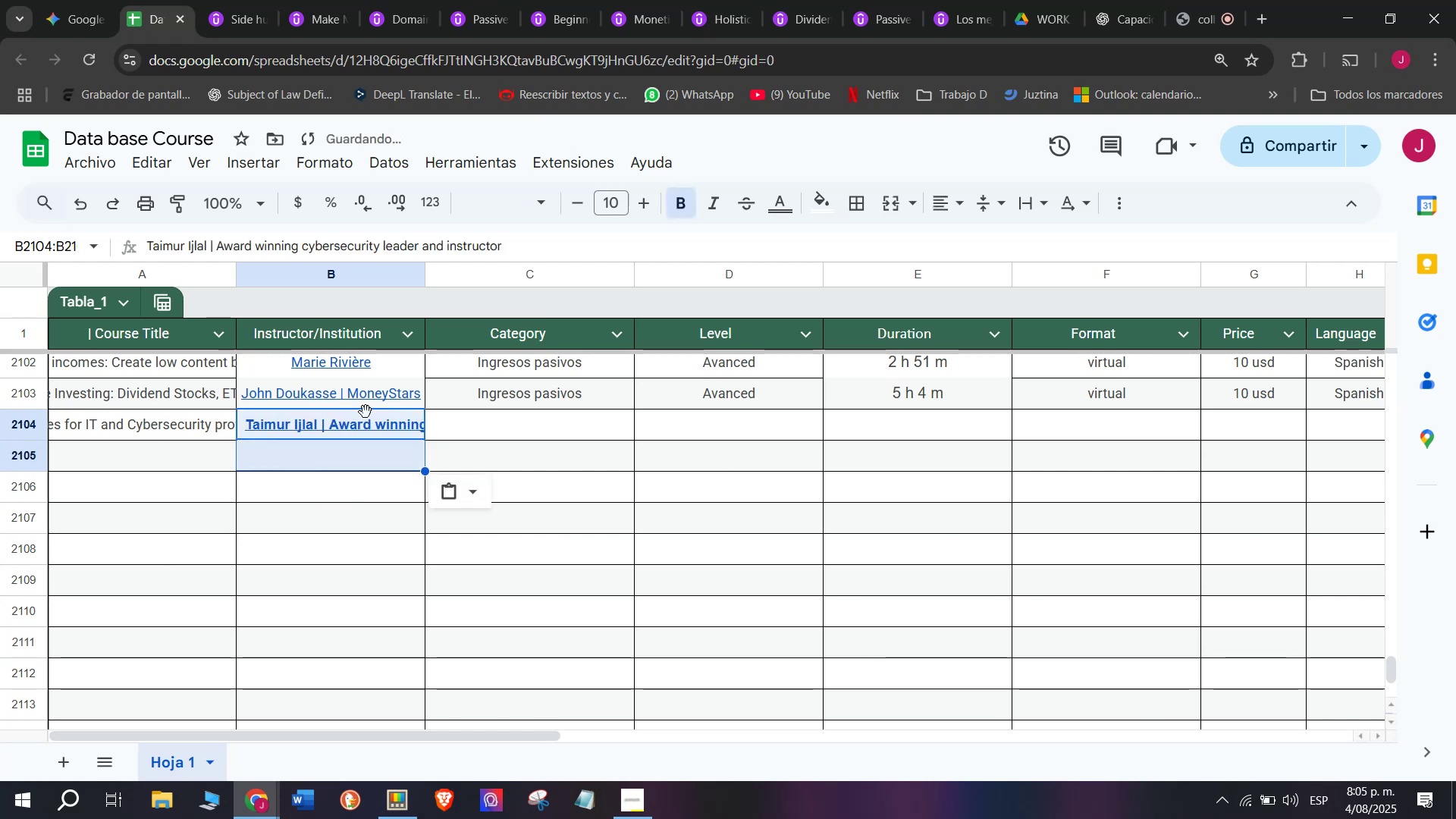 
key(Control+ControlLeft)
 